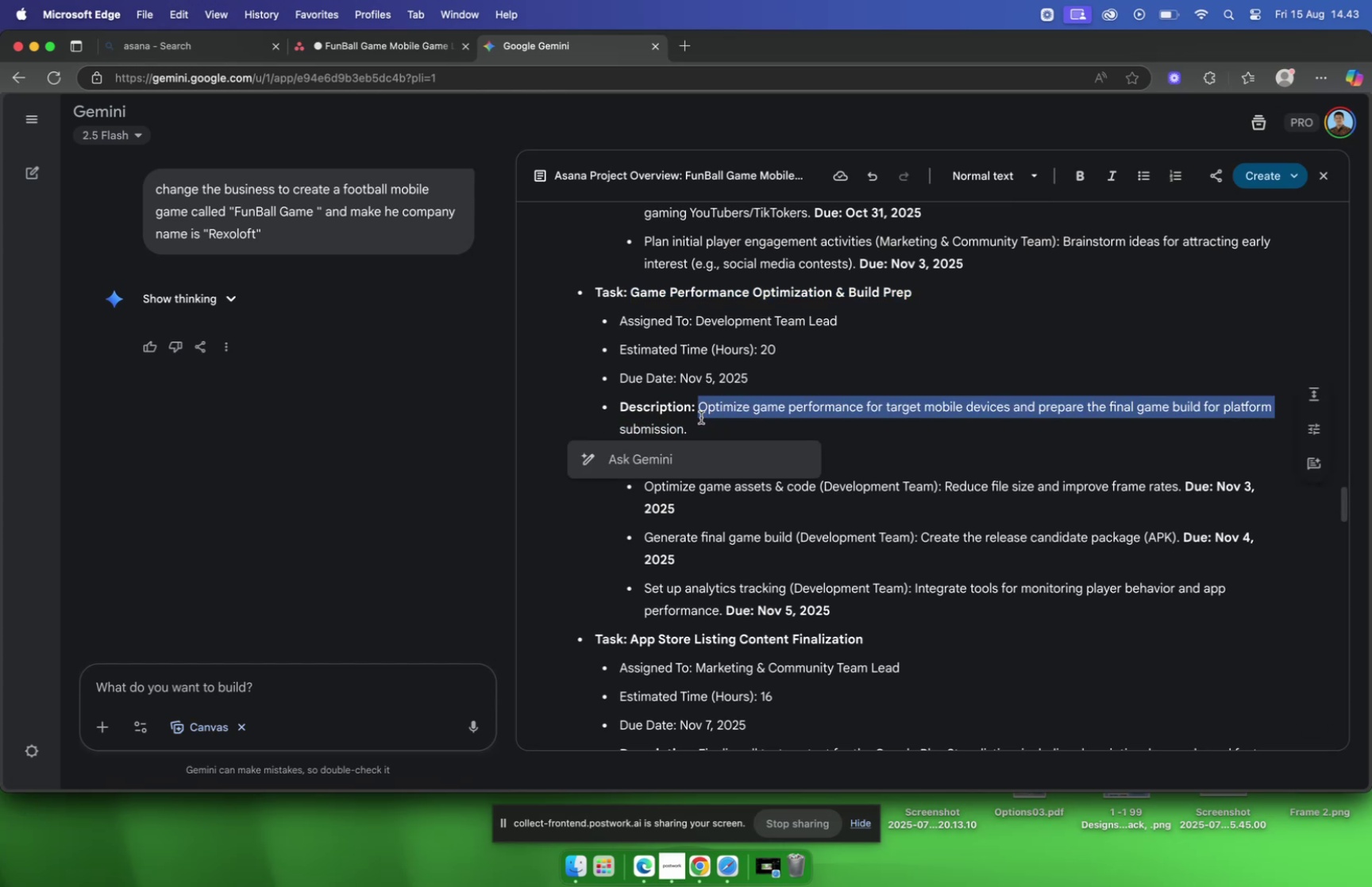 
key(Meta+C)
 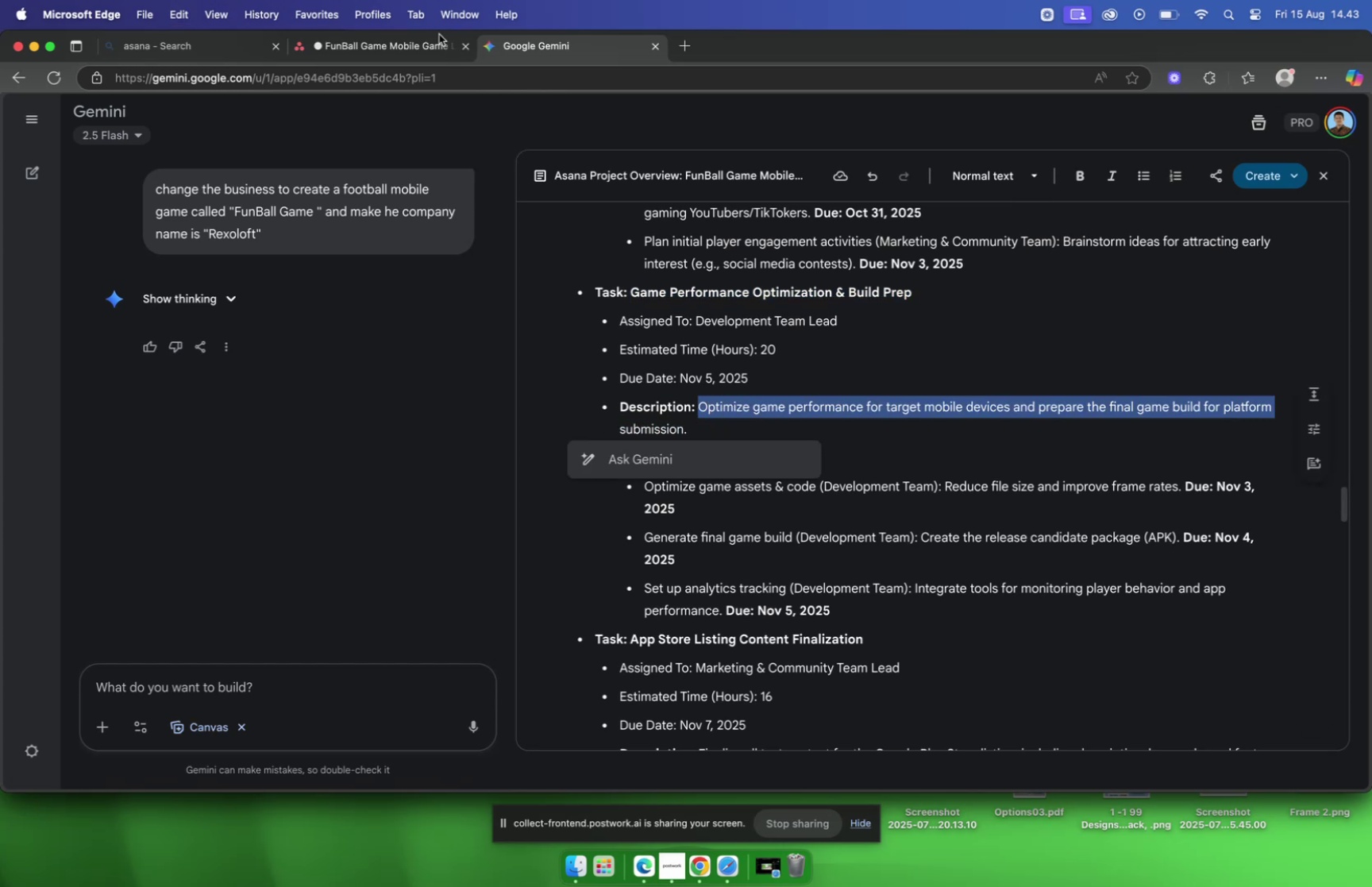 
left_click([396, 56])
 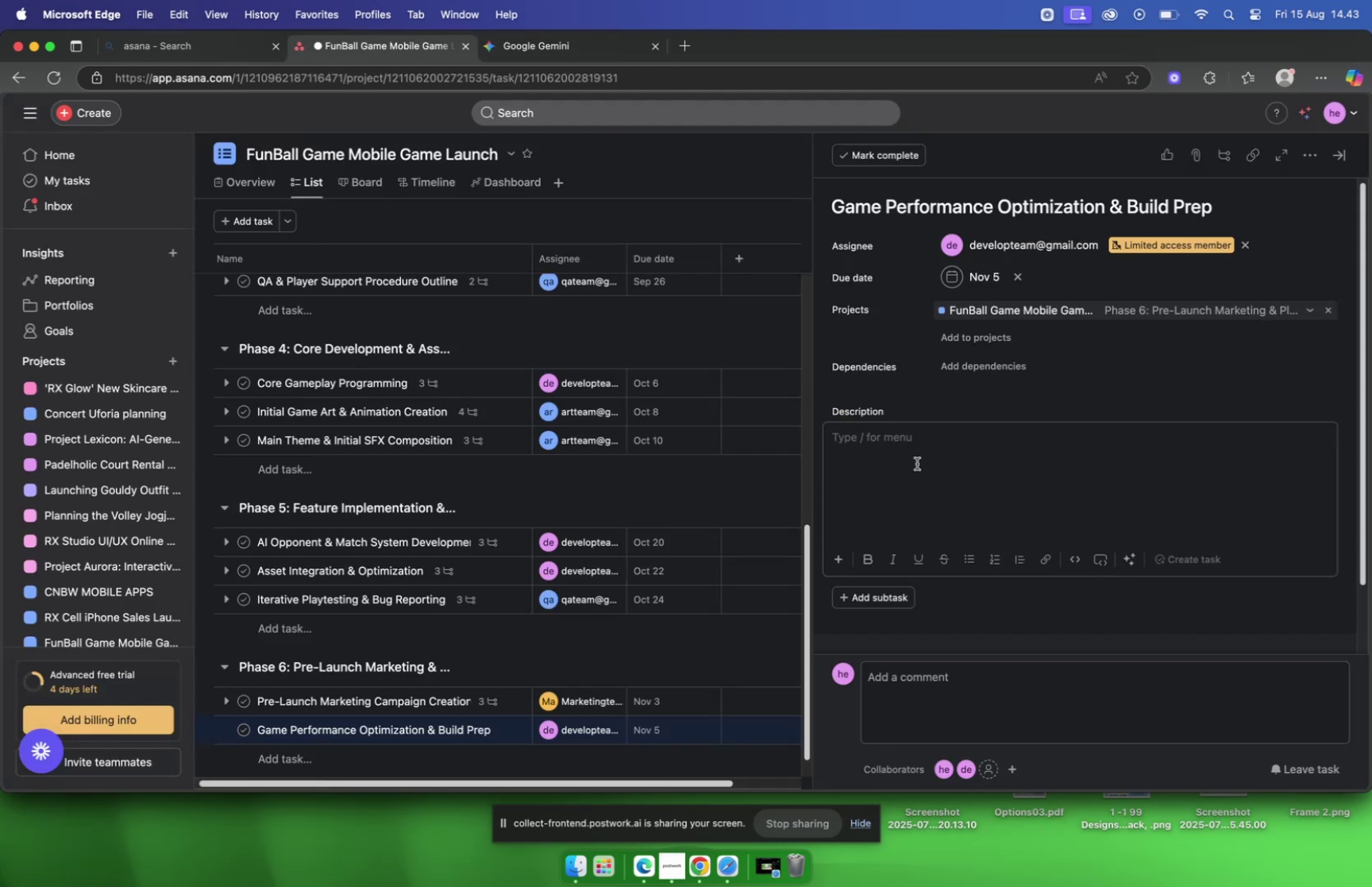 
left_click([917, 463])
 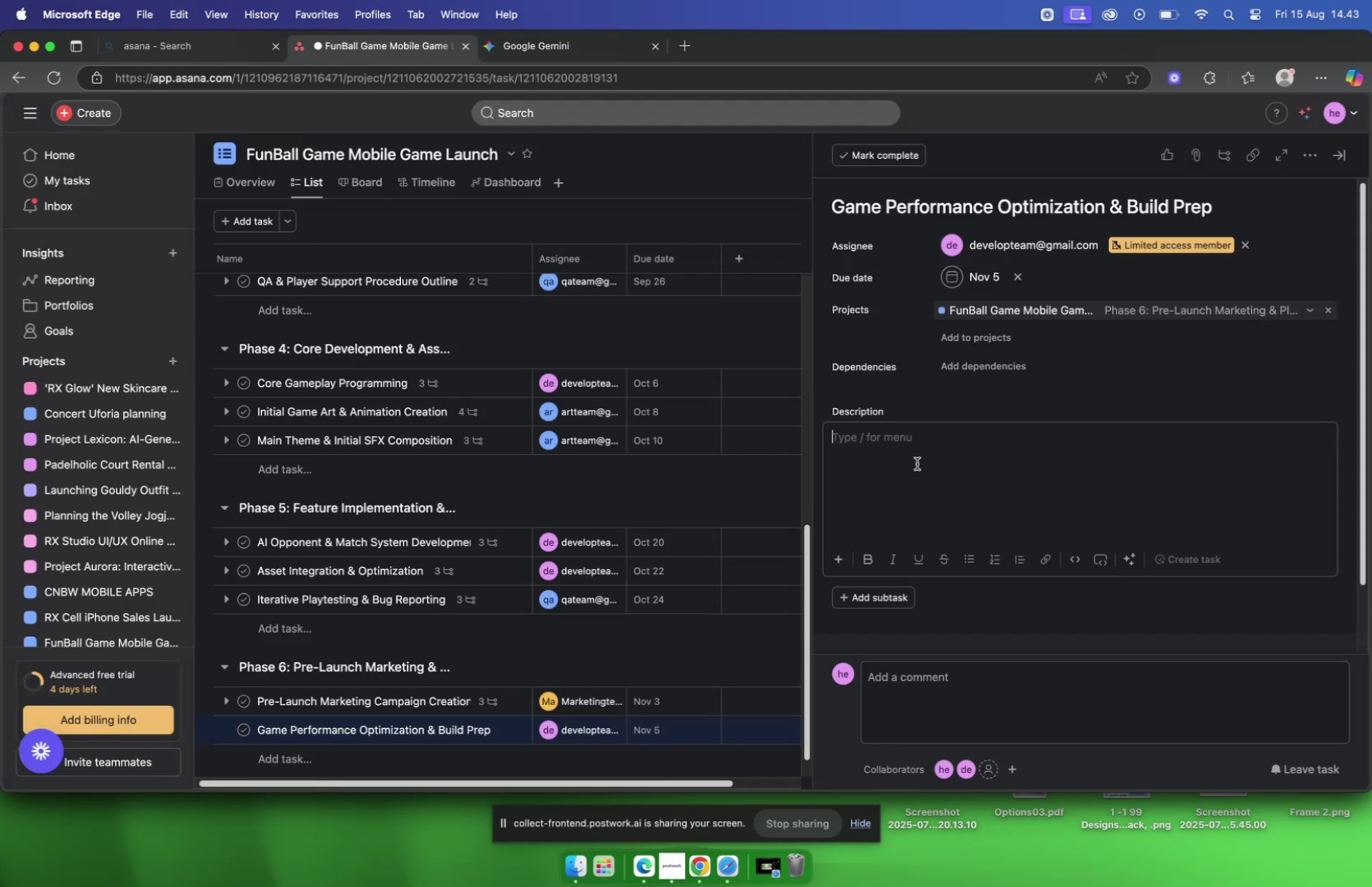 
key(Meta+V)
 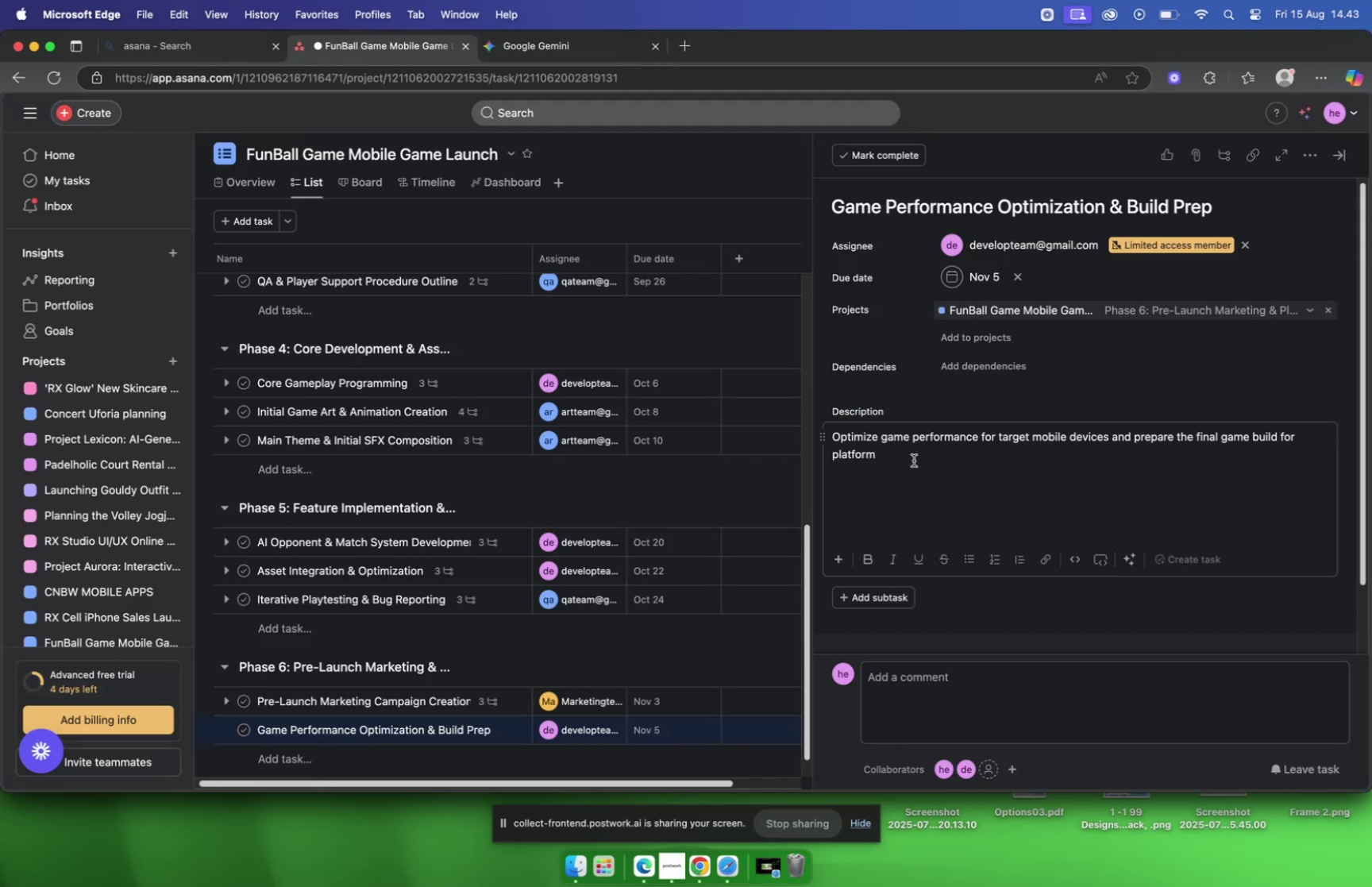 
mouse_move([962, 594])
 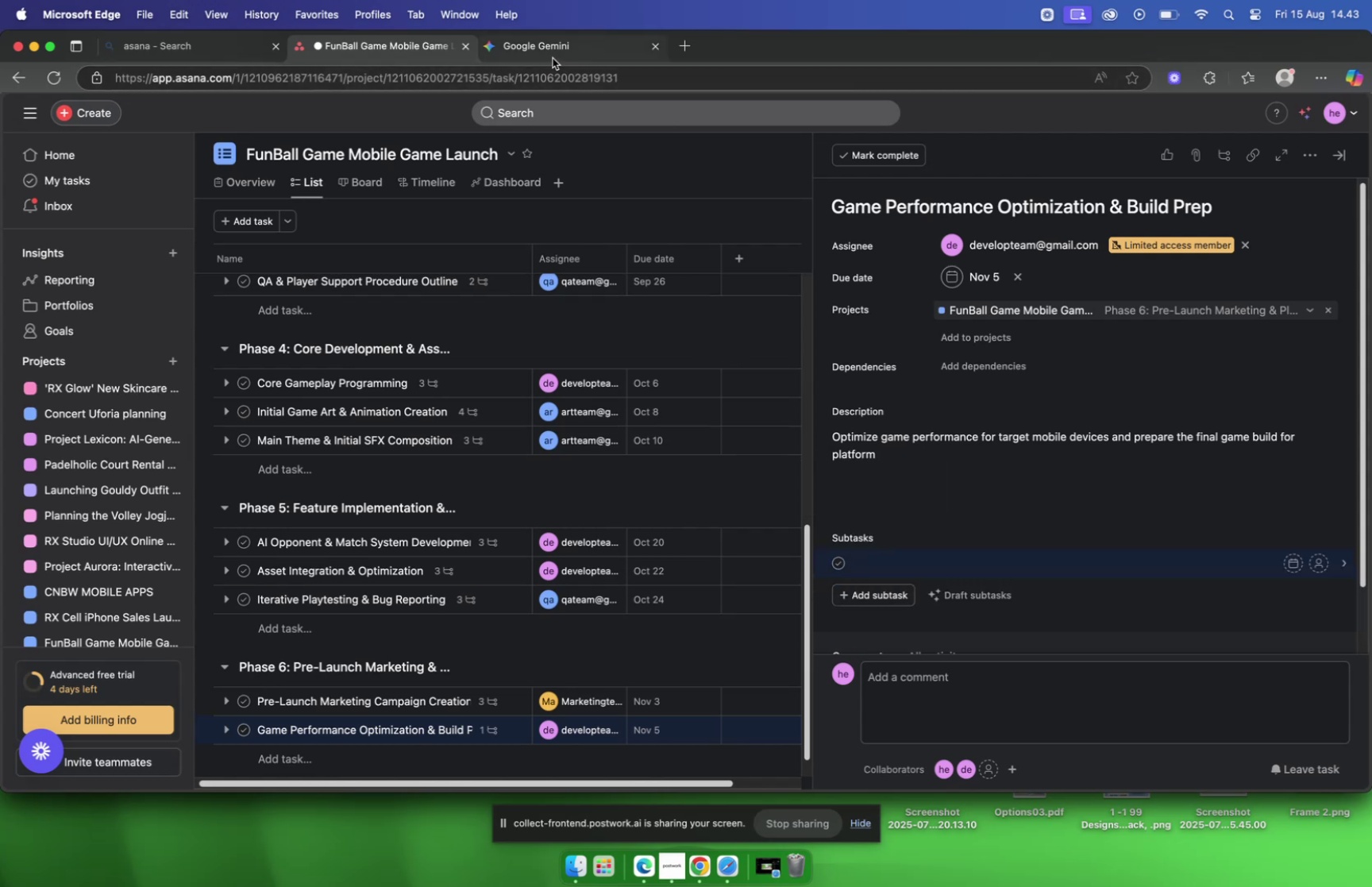 
wait(8.92)
 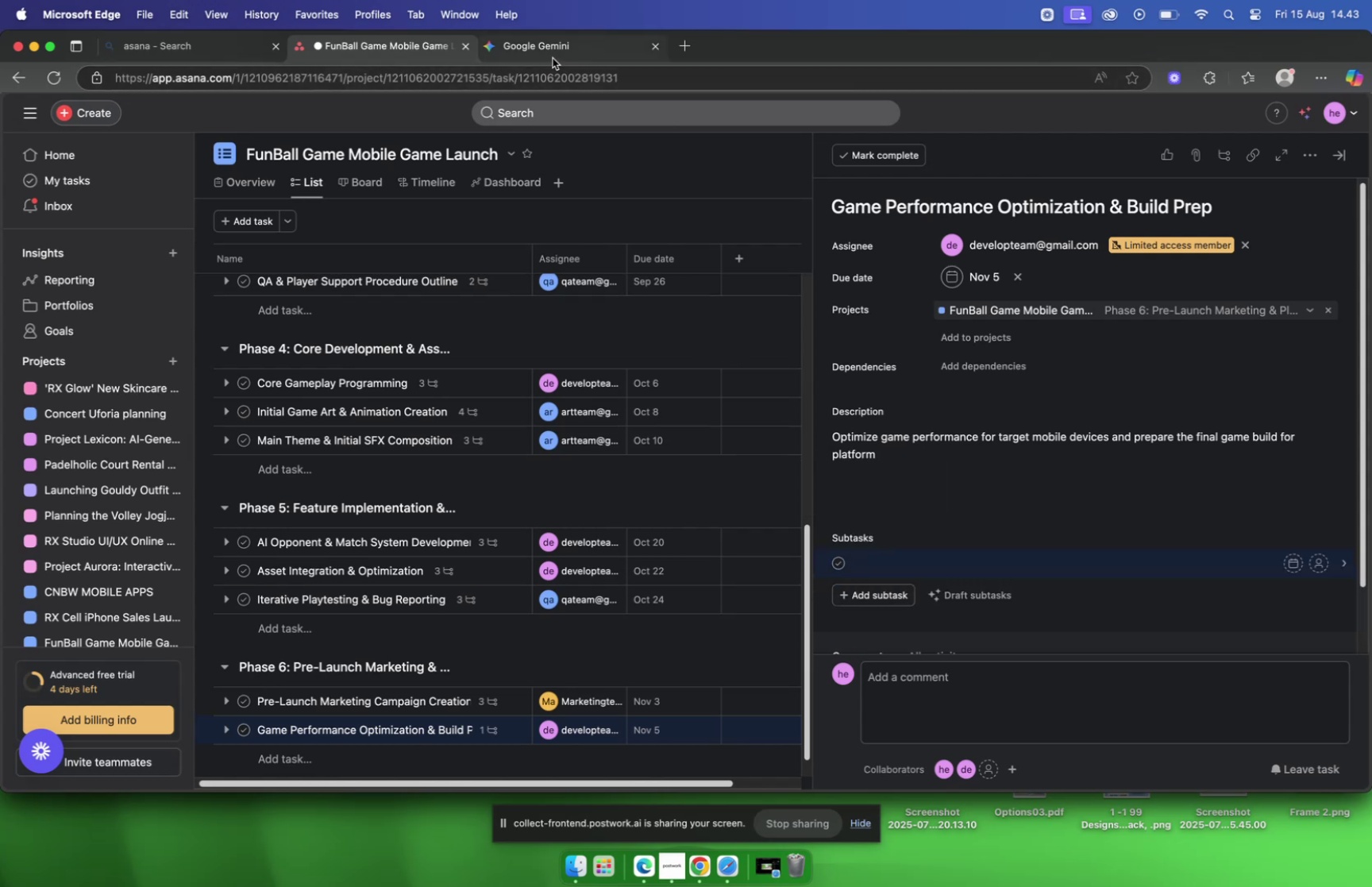 
left_click([536, 55])
 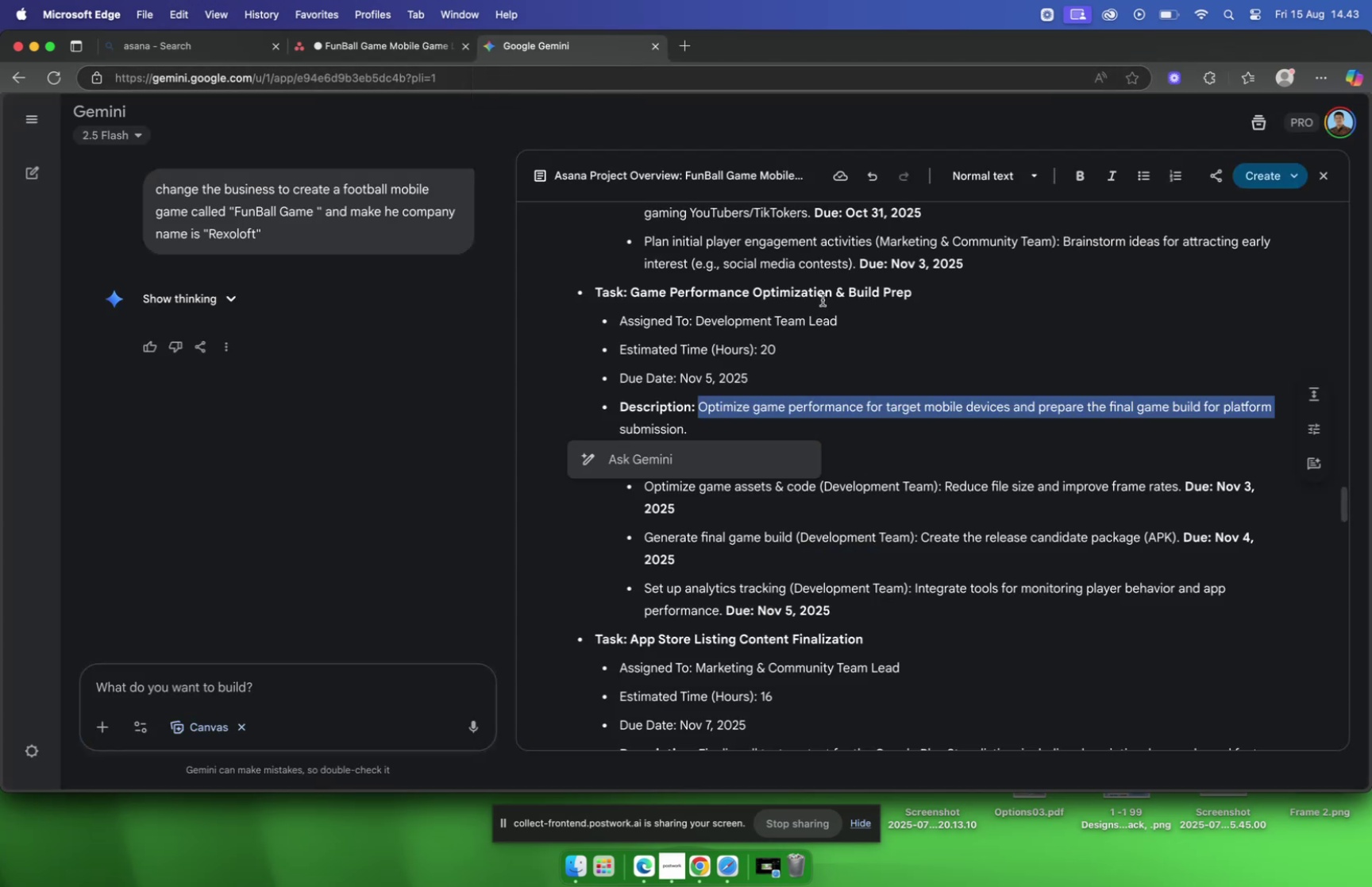 
left_click([847, 320])
 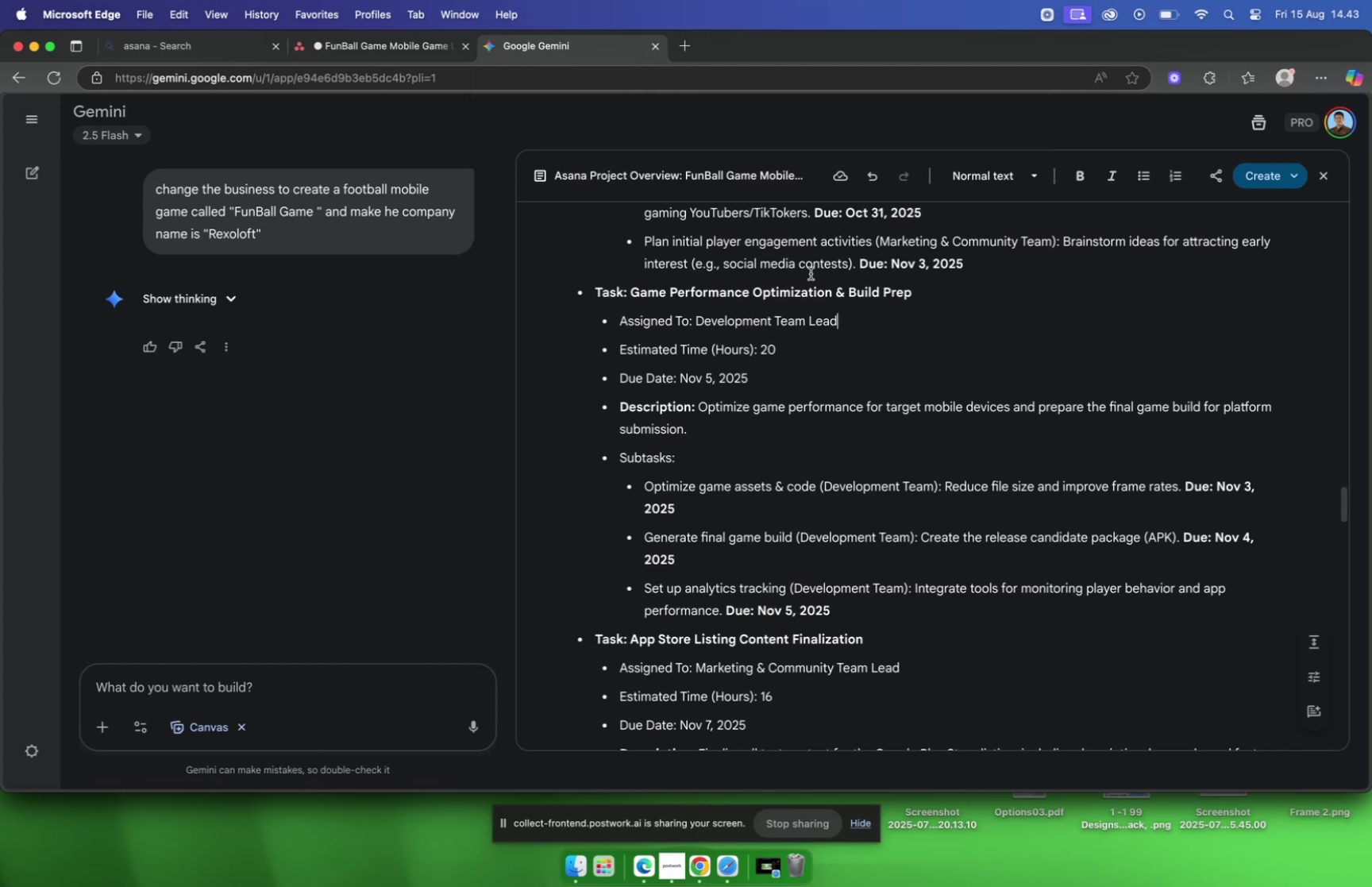 
scroll: coordinate [810, 271], scroll_direction: down, amount: 4.0
 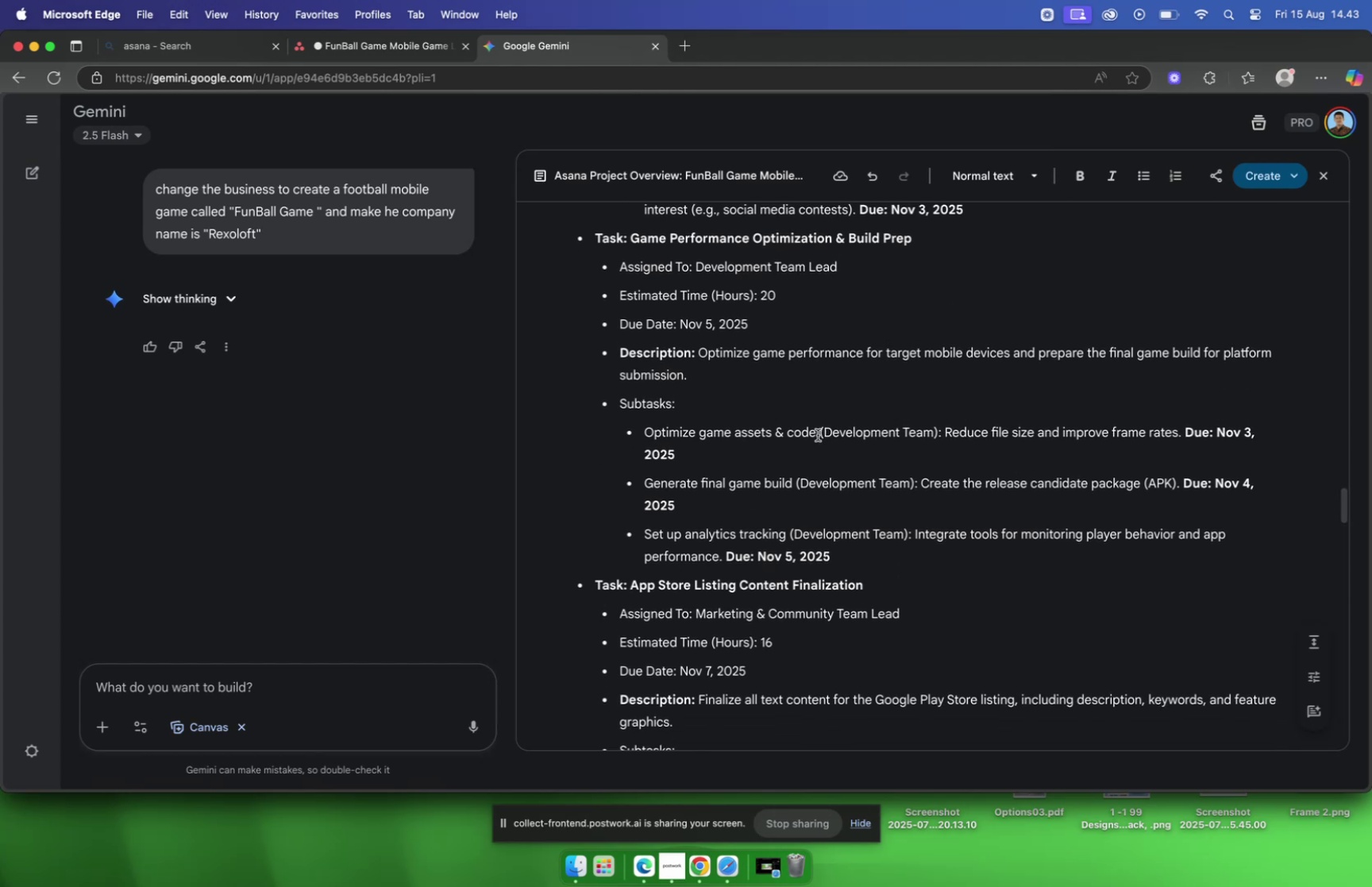 
left_click_drag(start_coordinate=[817, 434], to_coordinate=[647, 440])
 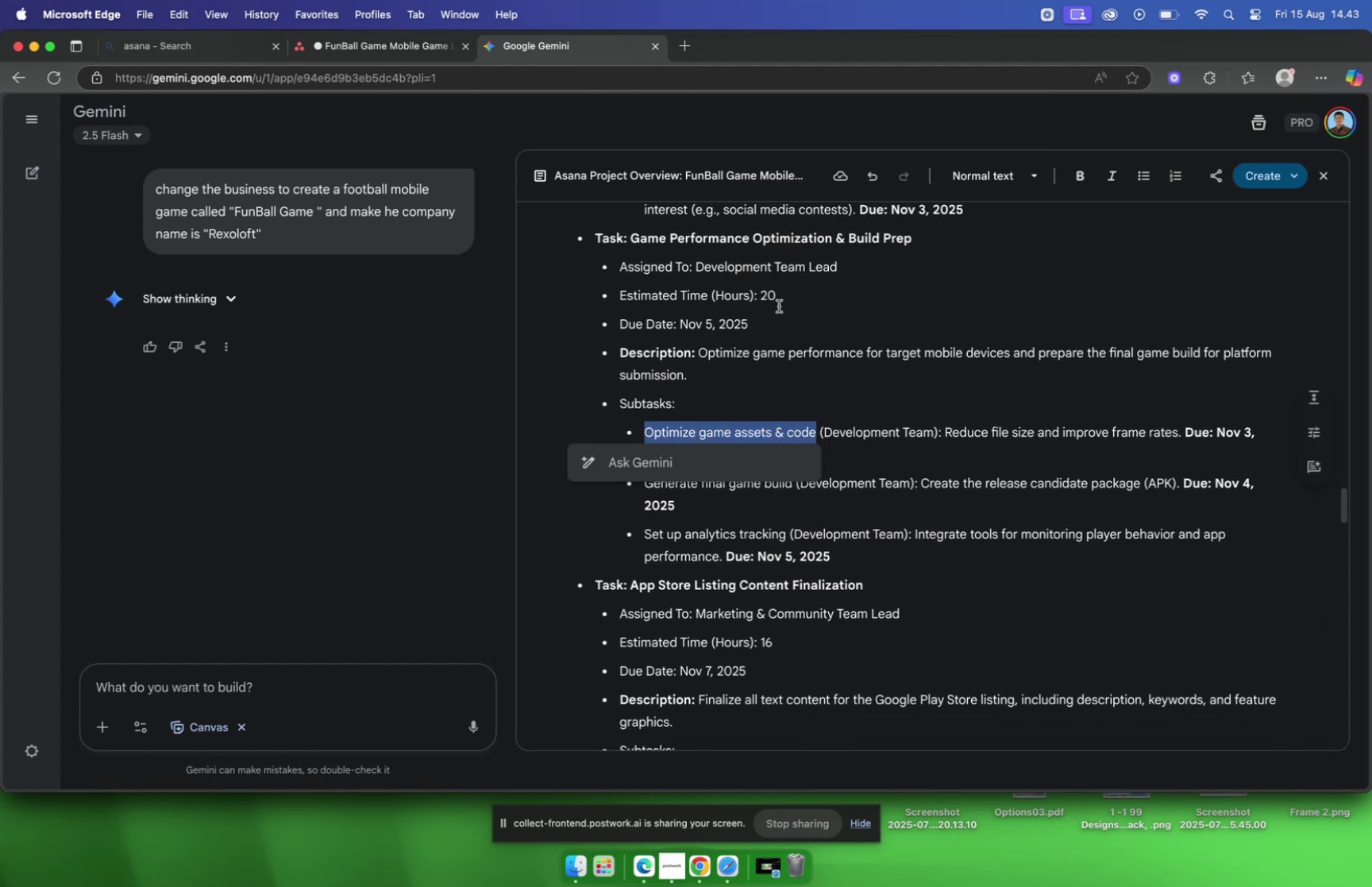 
key(Meta+C)
 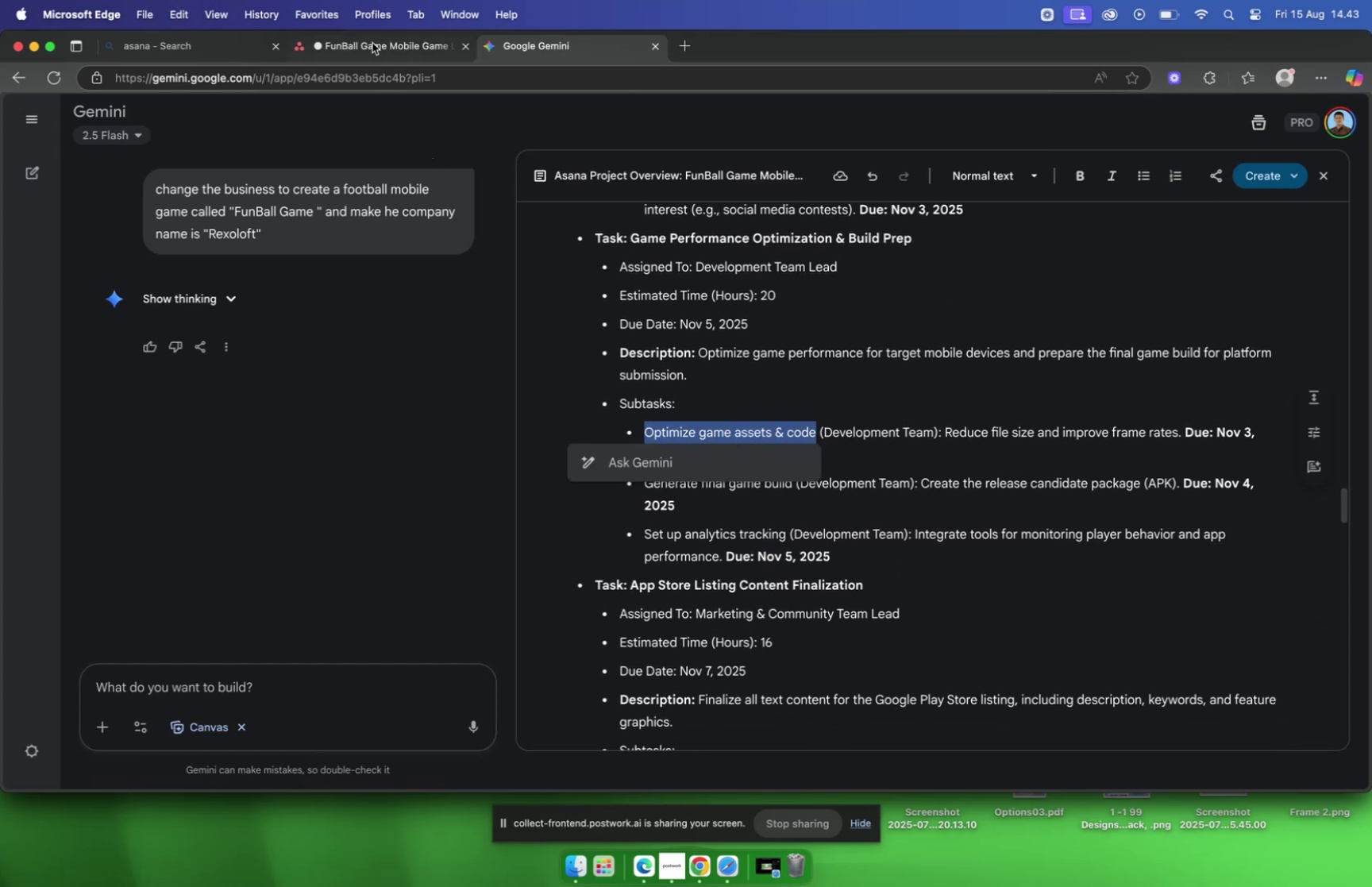 
left_click([372, 42])
 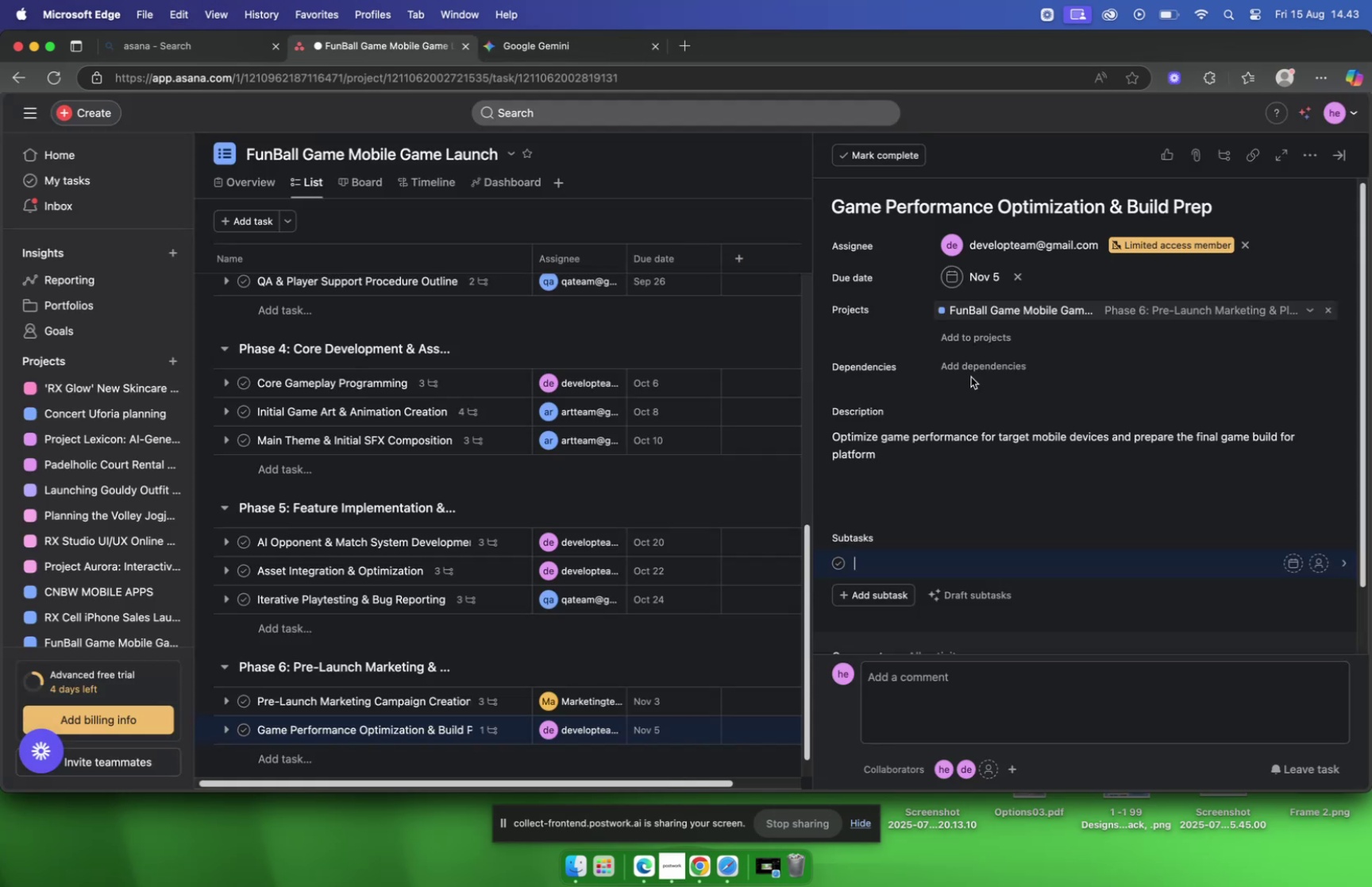 
key(Meta+V)
 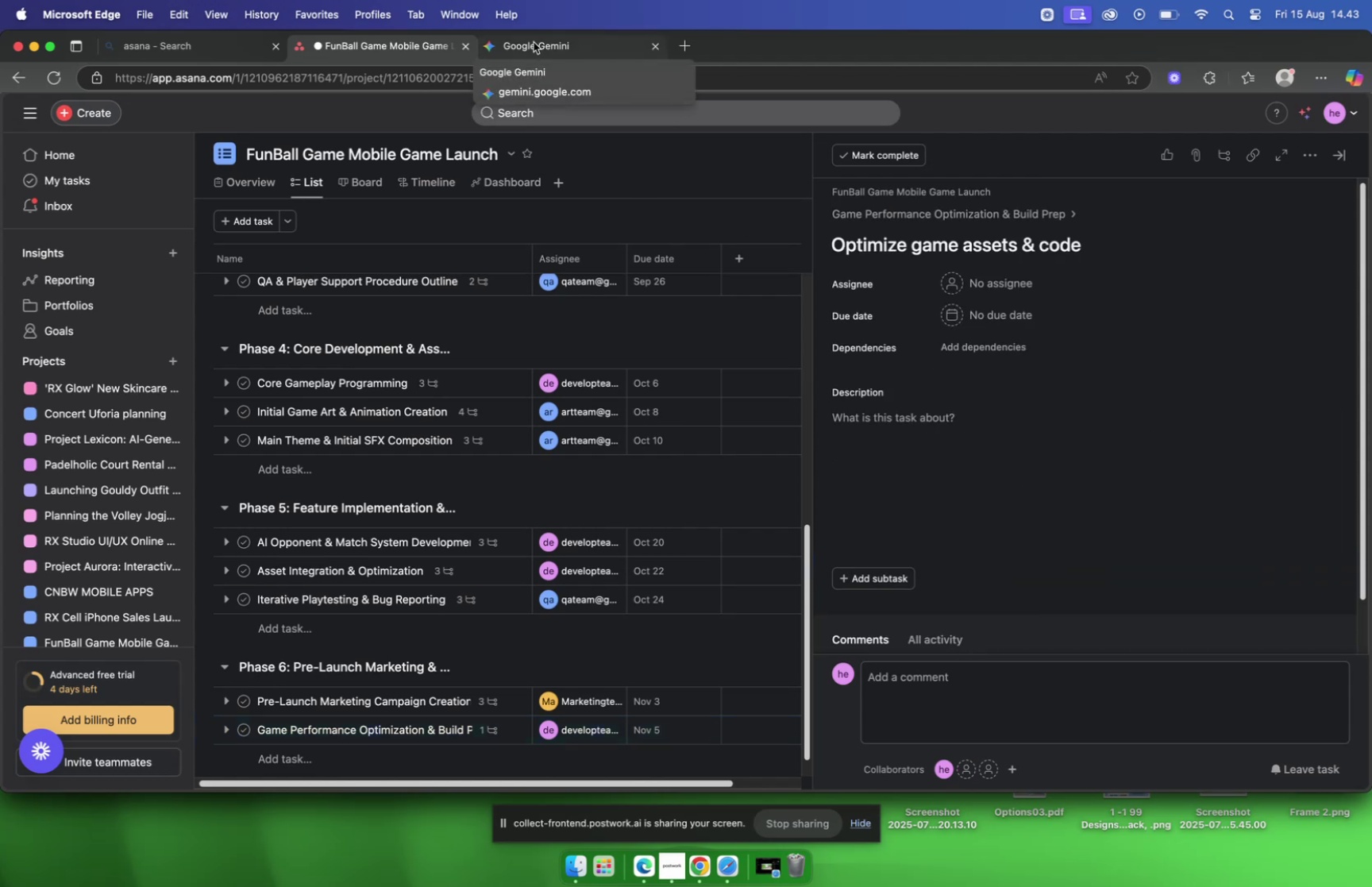 
wait(7.94)
 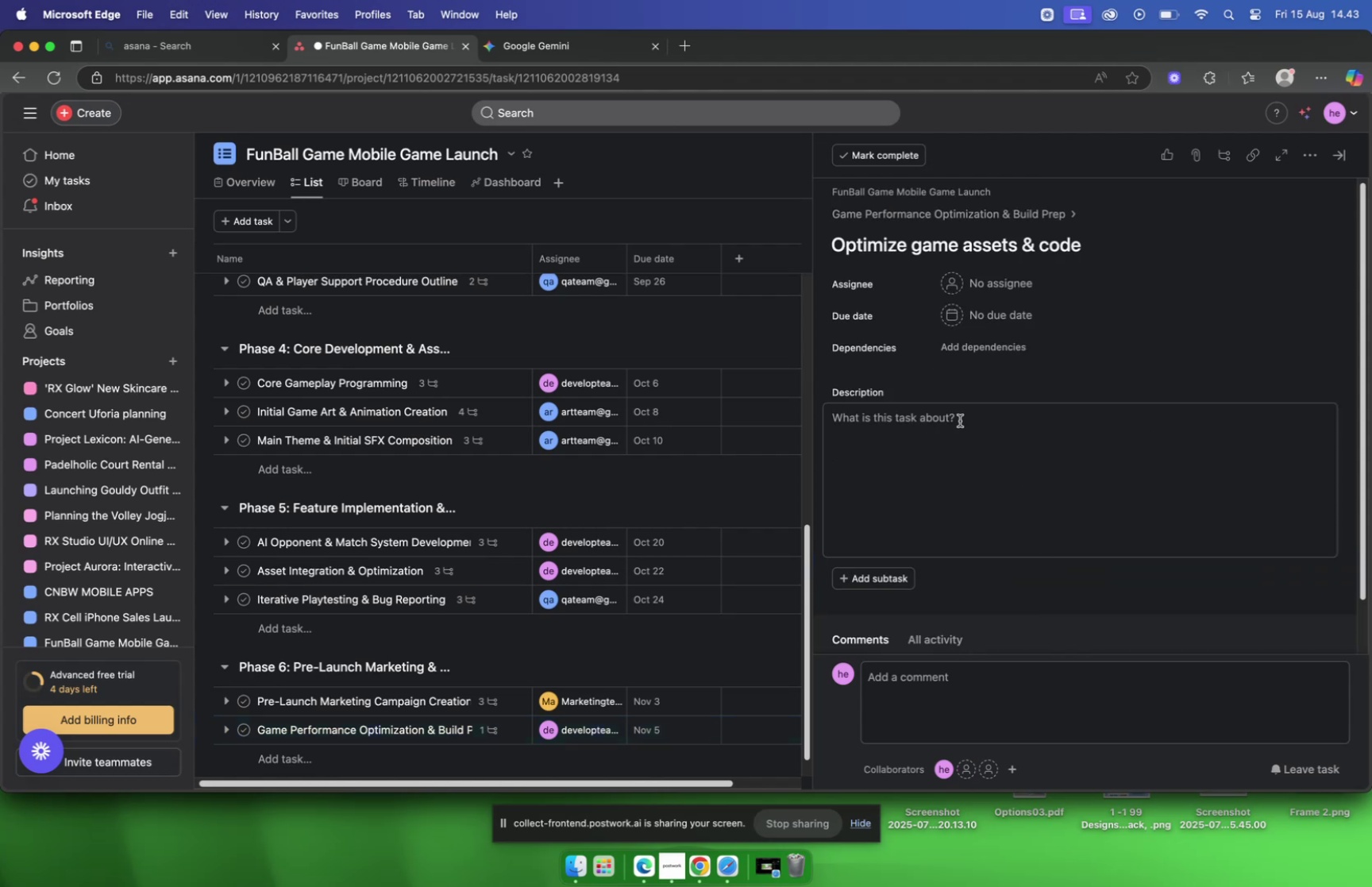 
left_click([534, 42])
 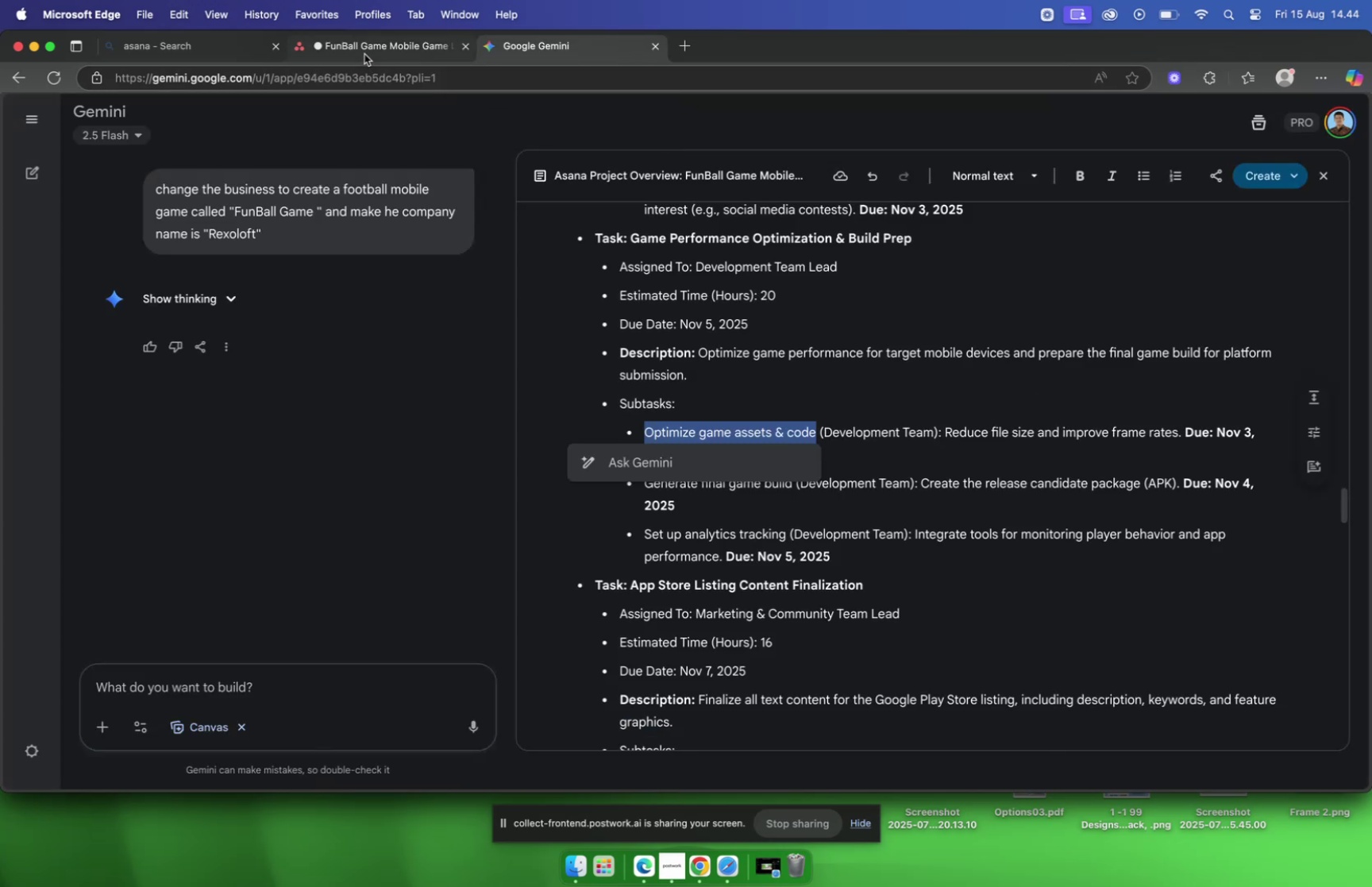 
left_click([364, 52])
 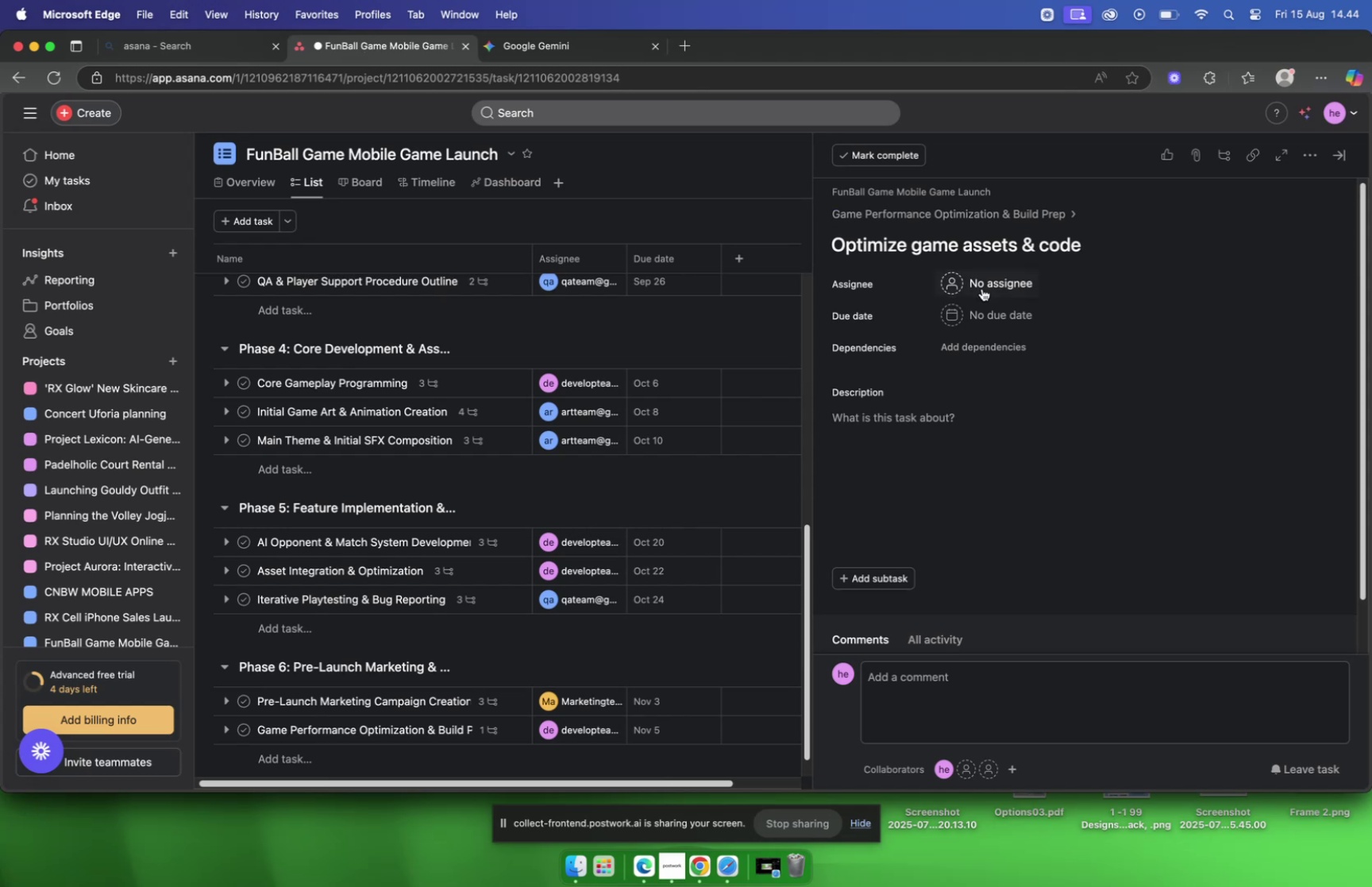 
left_click([983, 289])
 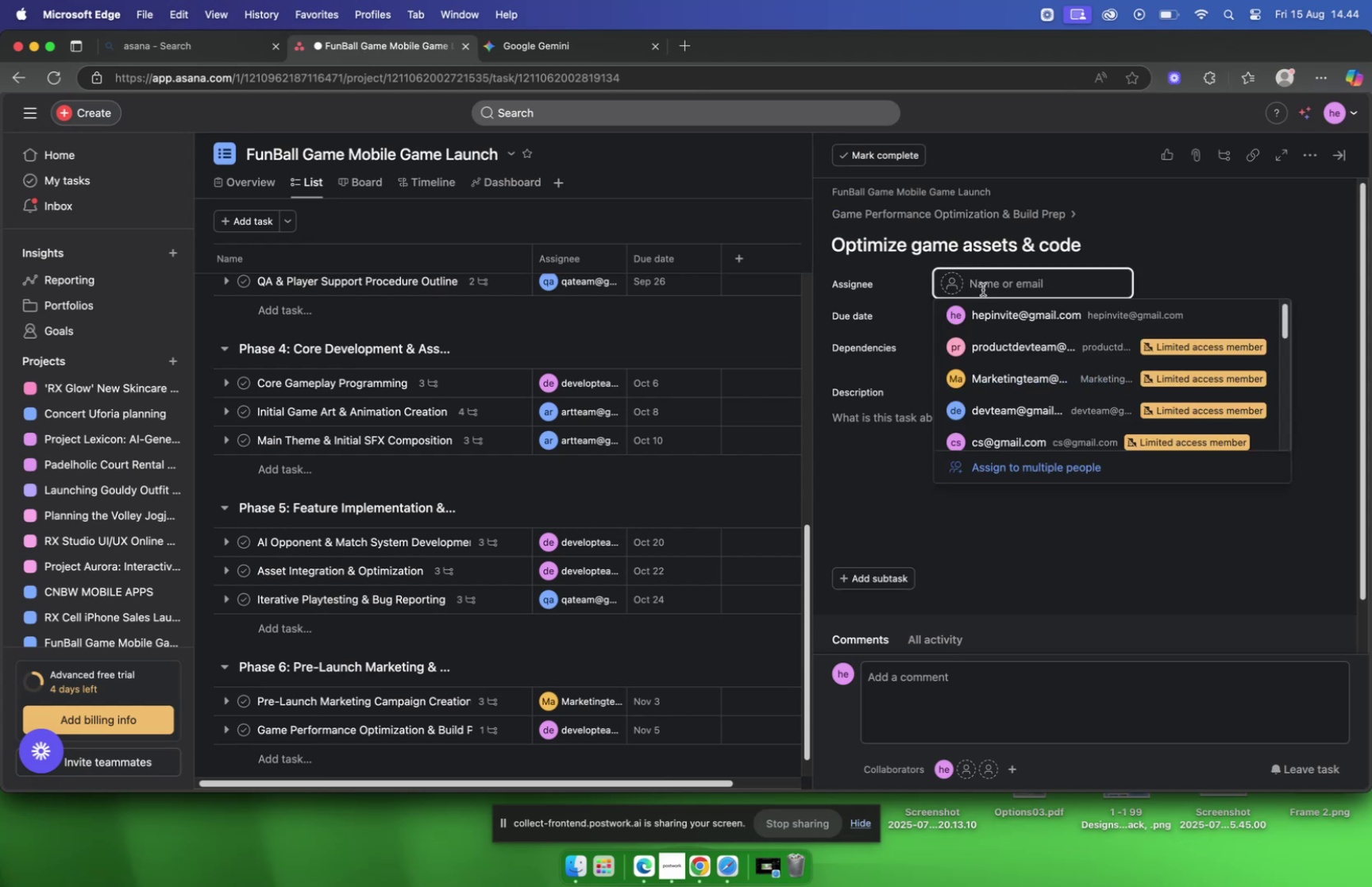 
type(de)
 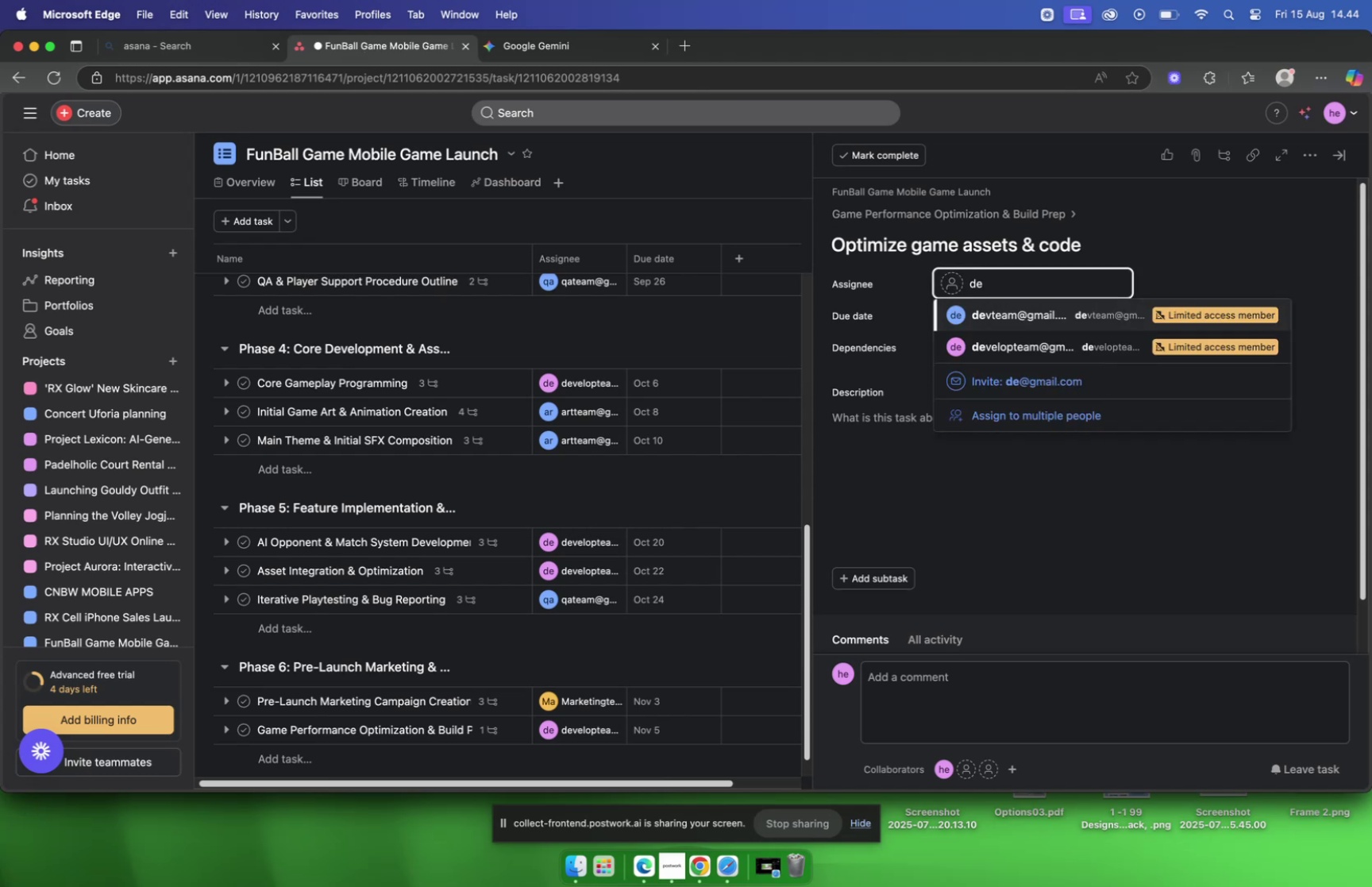 
key(ArrowDown)
 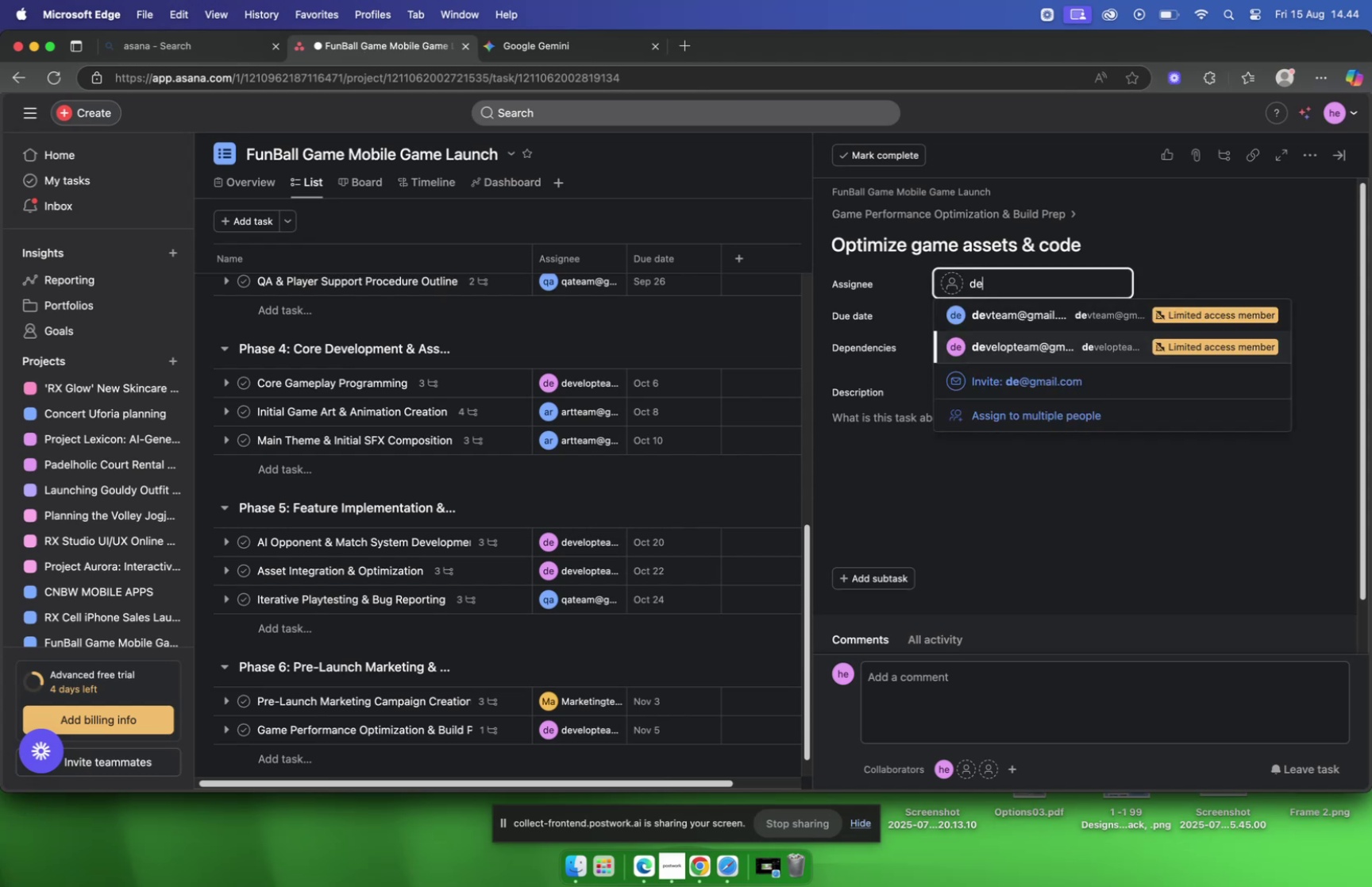 
key(Enter)
 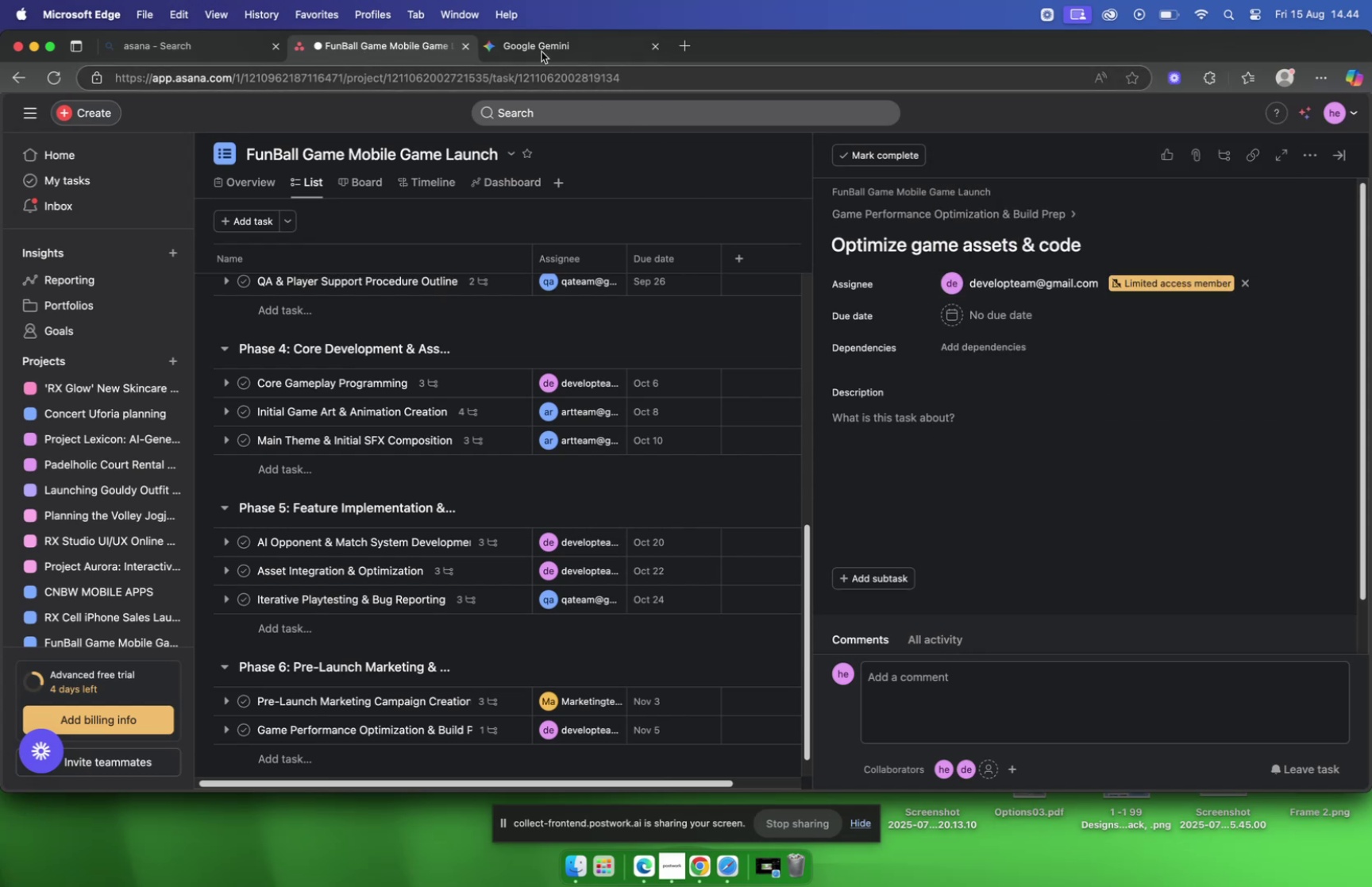 
left_click([525, 40])
 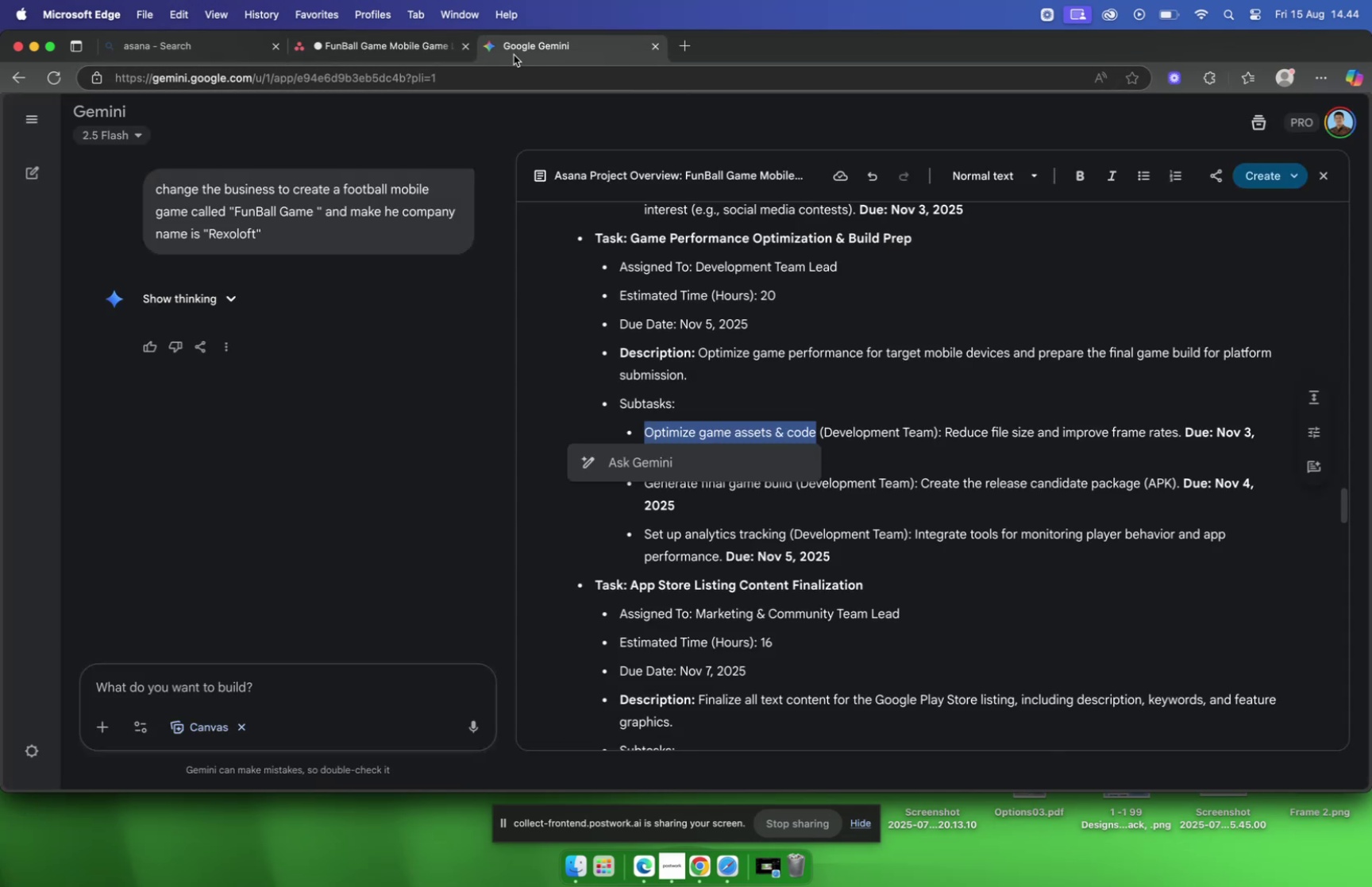 
left_click([378, 52])
 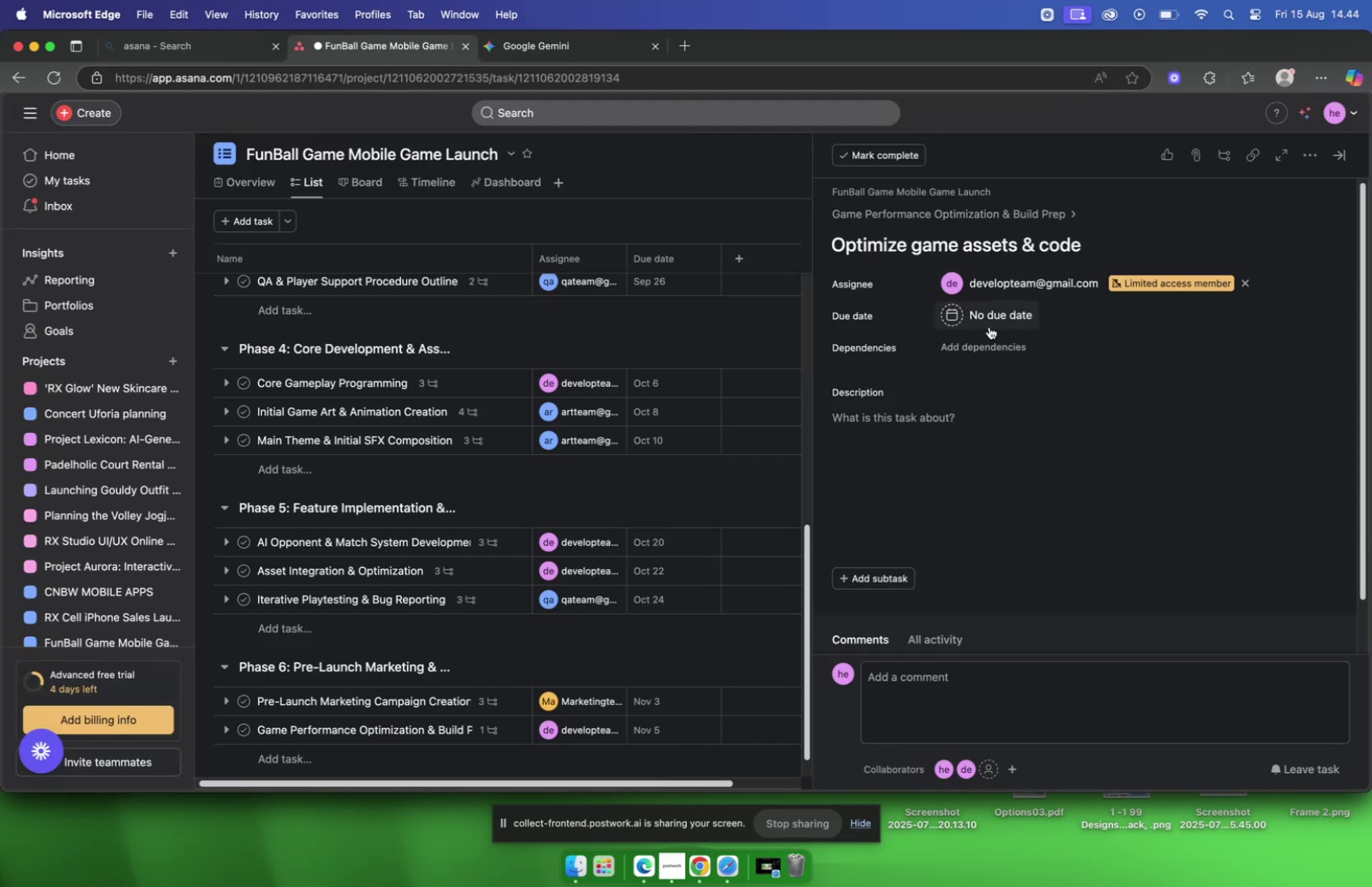 
left_click([989, 326])
 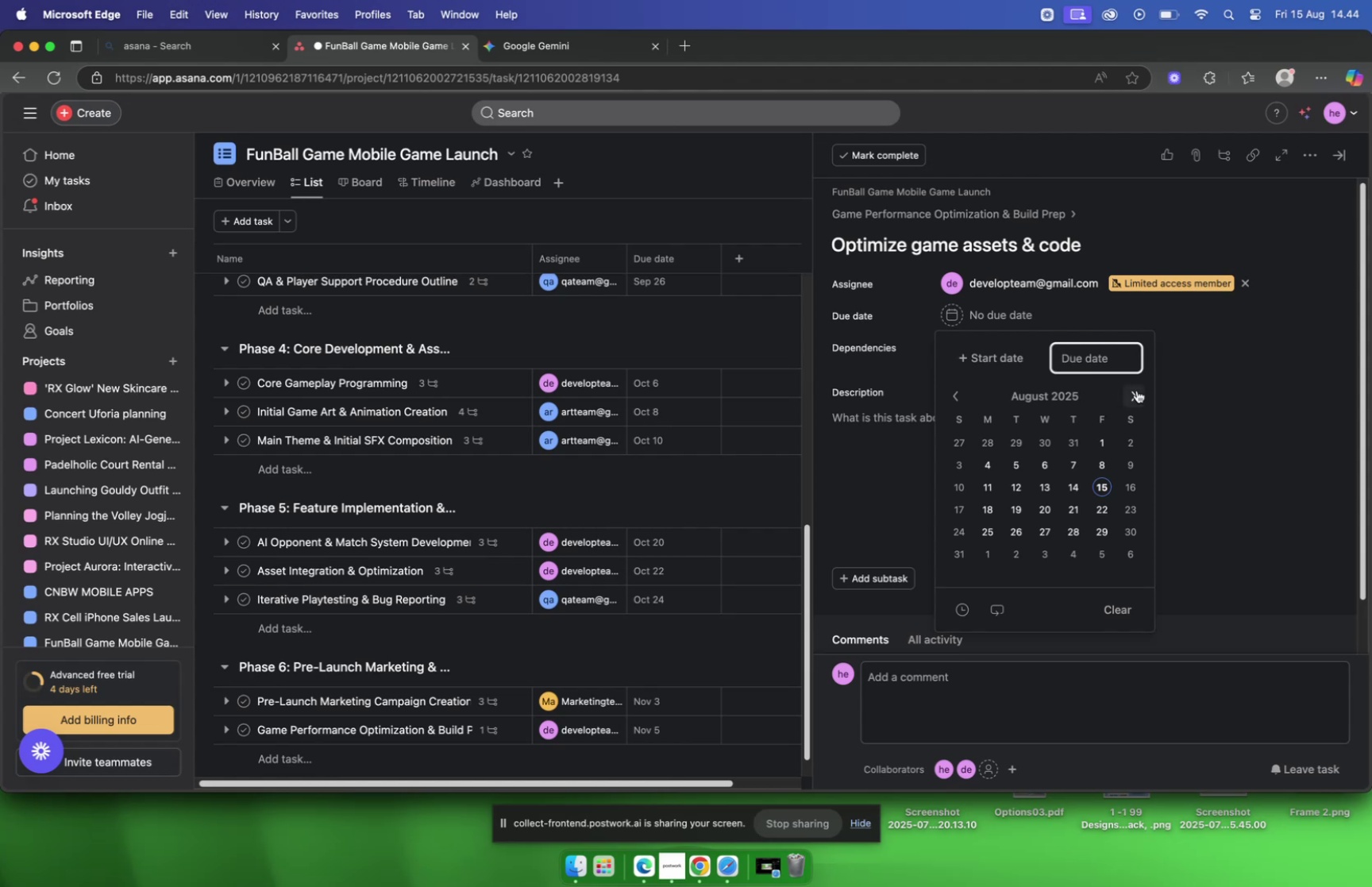 
double_click([1137, 390])
 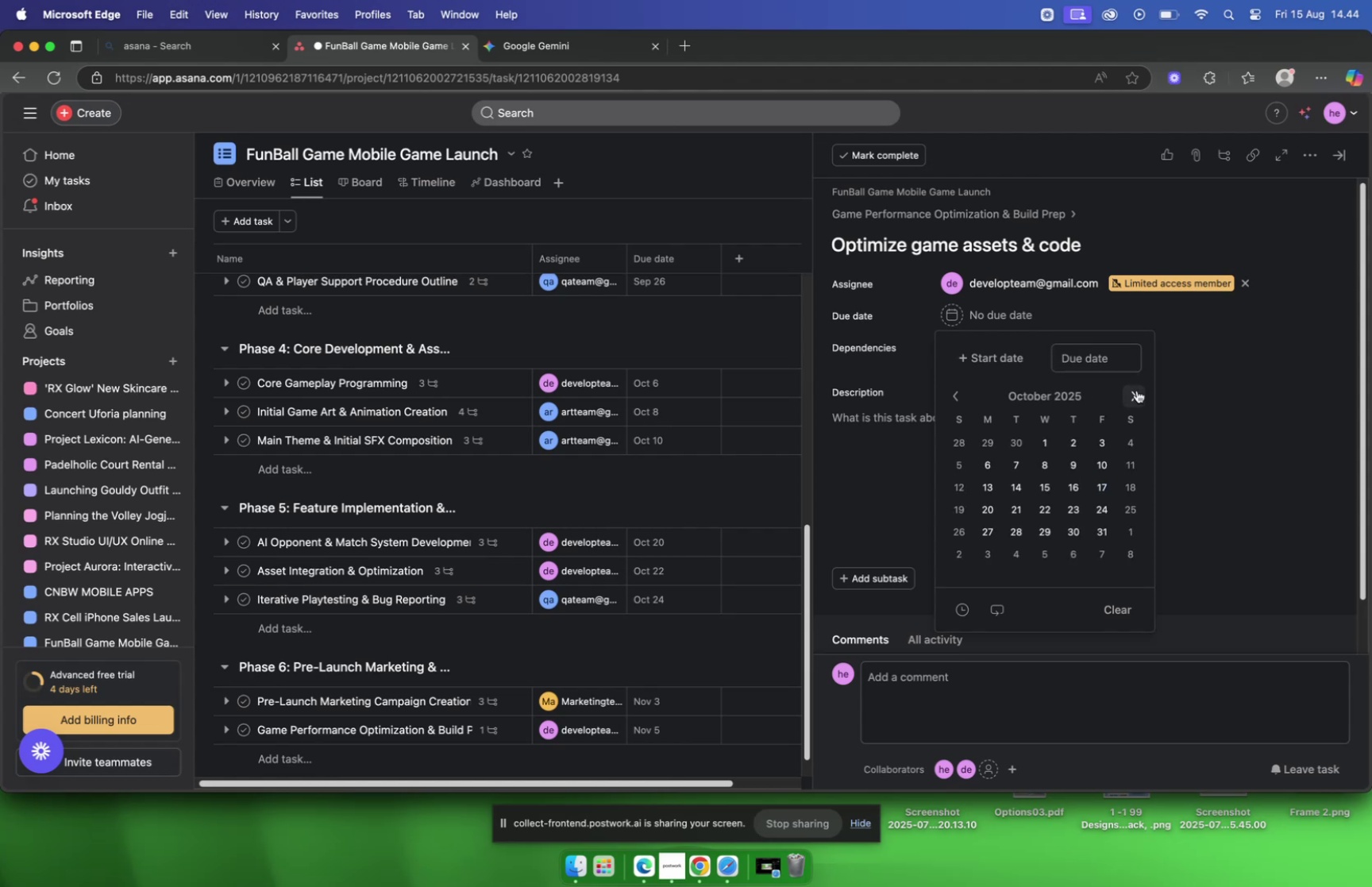 
triple_click([1137, 390])
 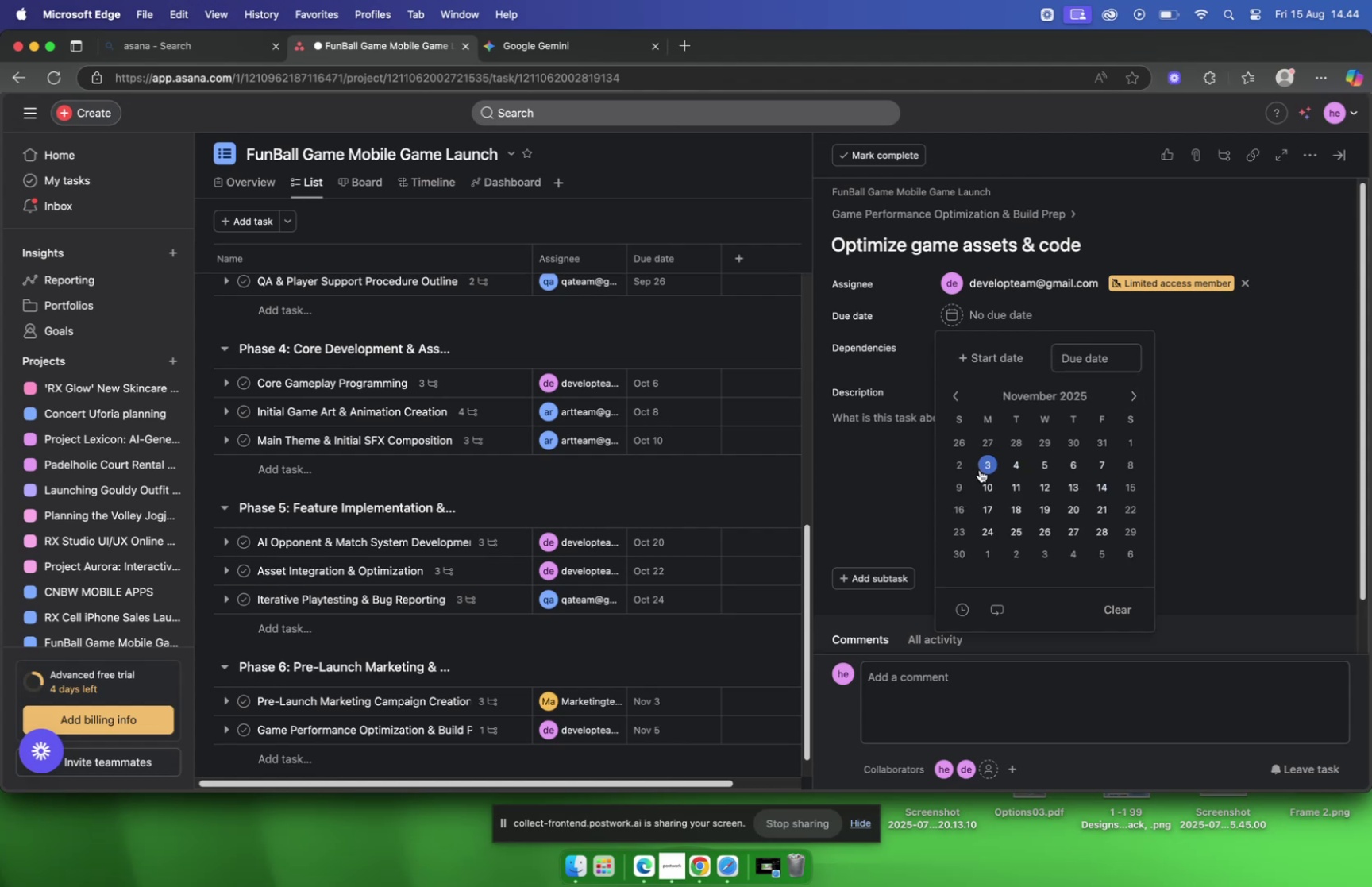 
double_click([886, 473])
 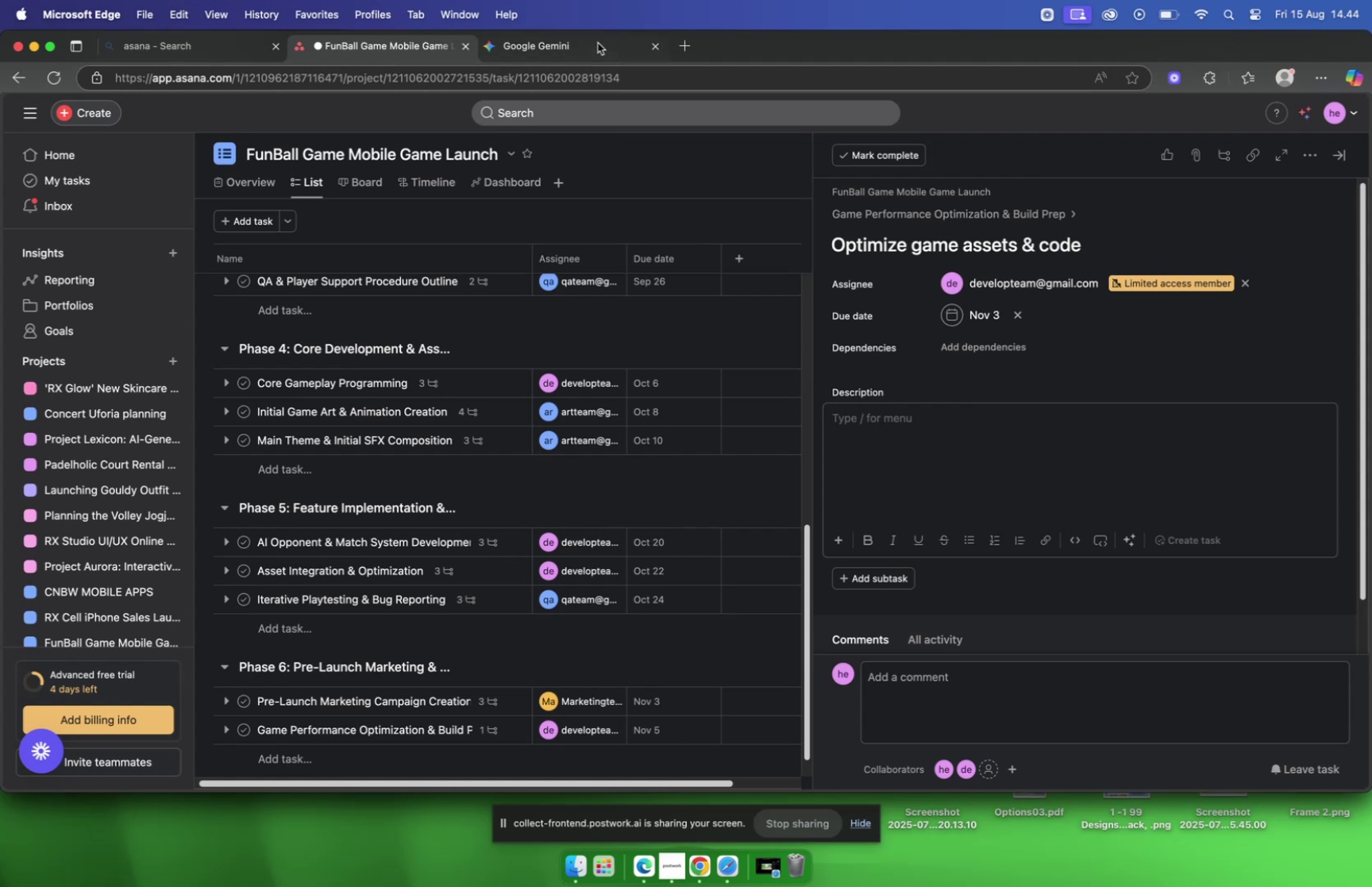 
wait(22.76)
 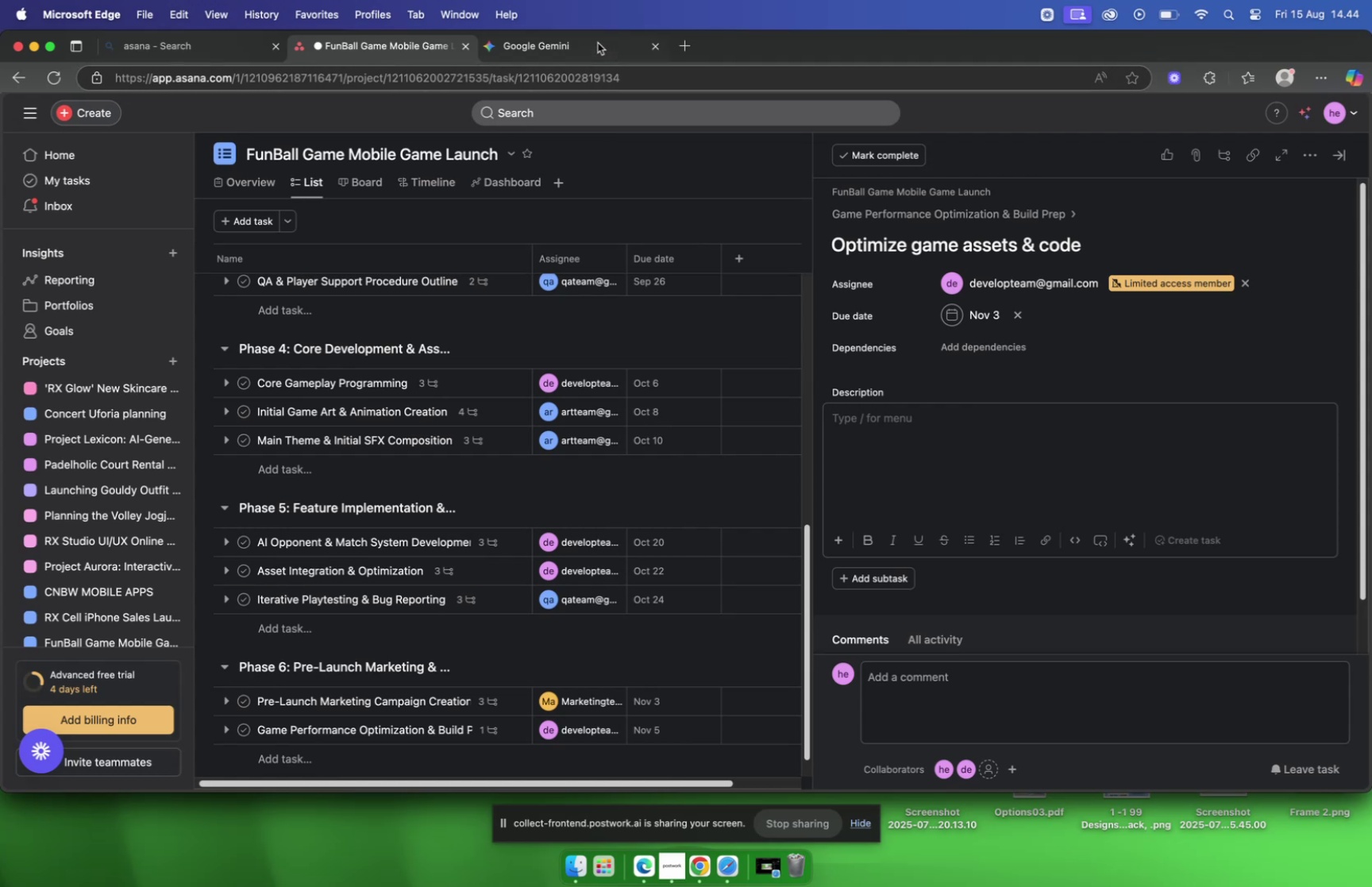 
left_click_drag(start_coordinate=[1181, 441], to_coordinate=[946, 441])
 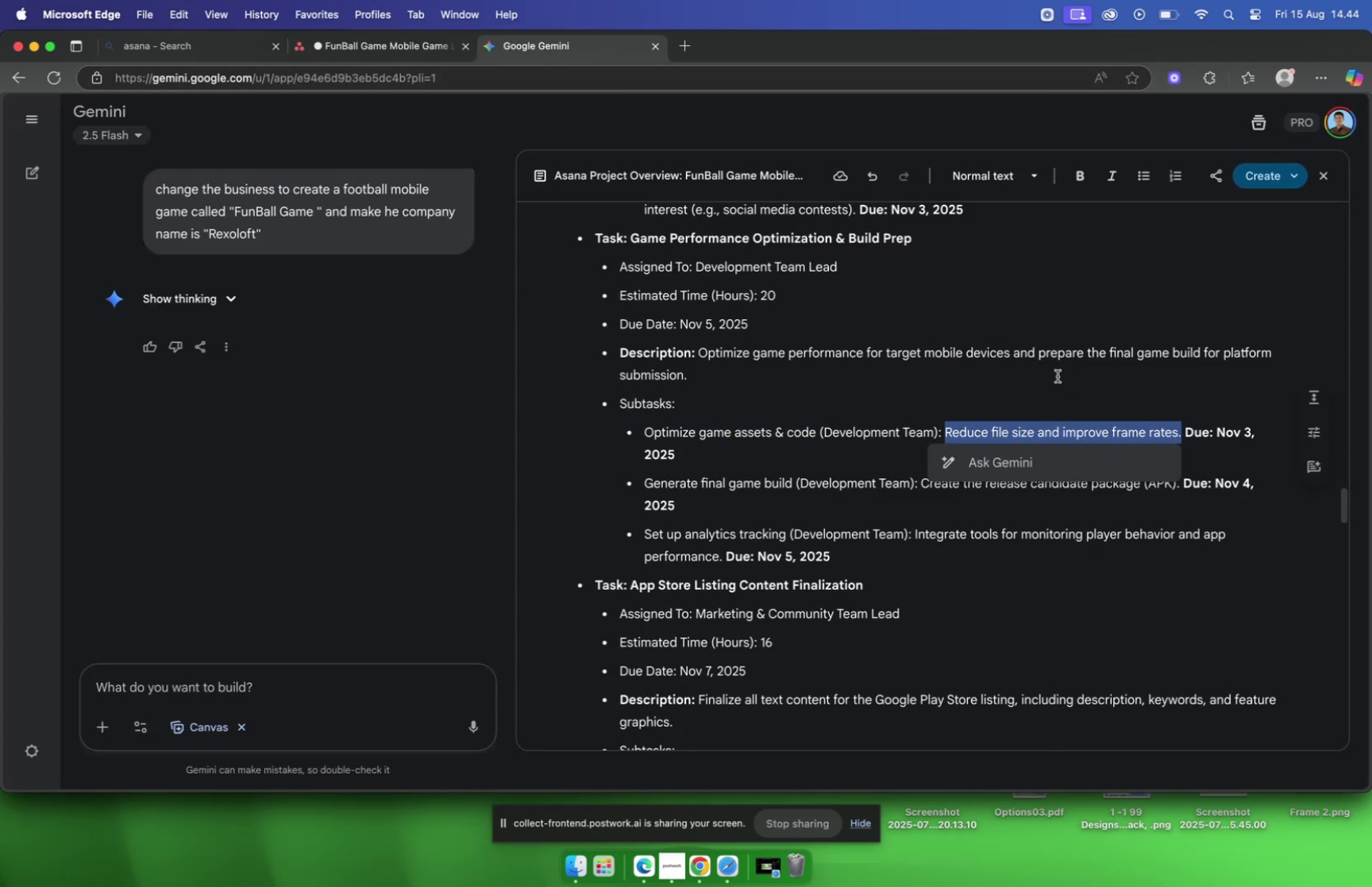 
key(Meta+C)
 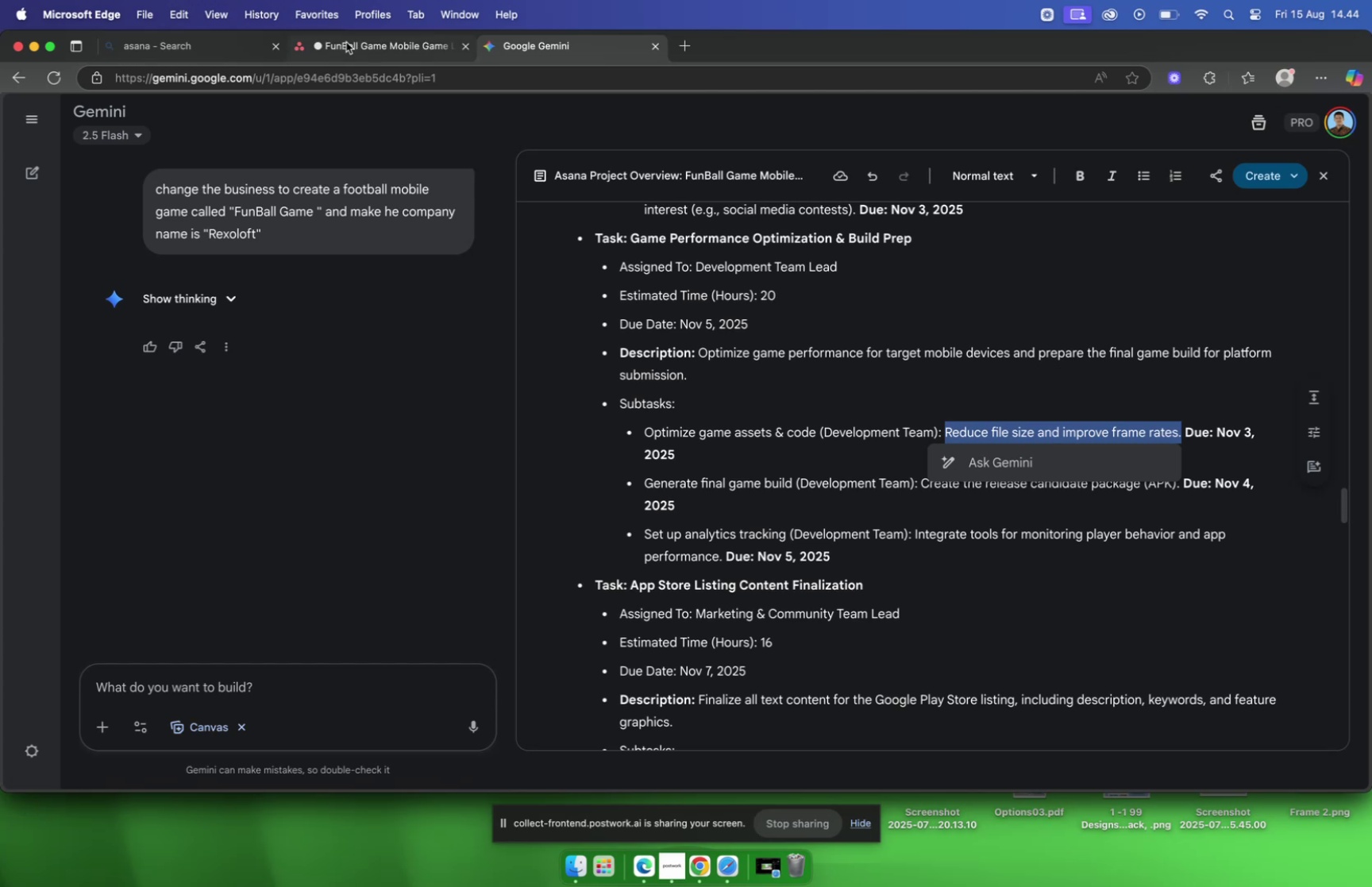 
left_click([346, 42])
 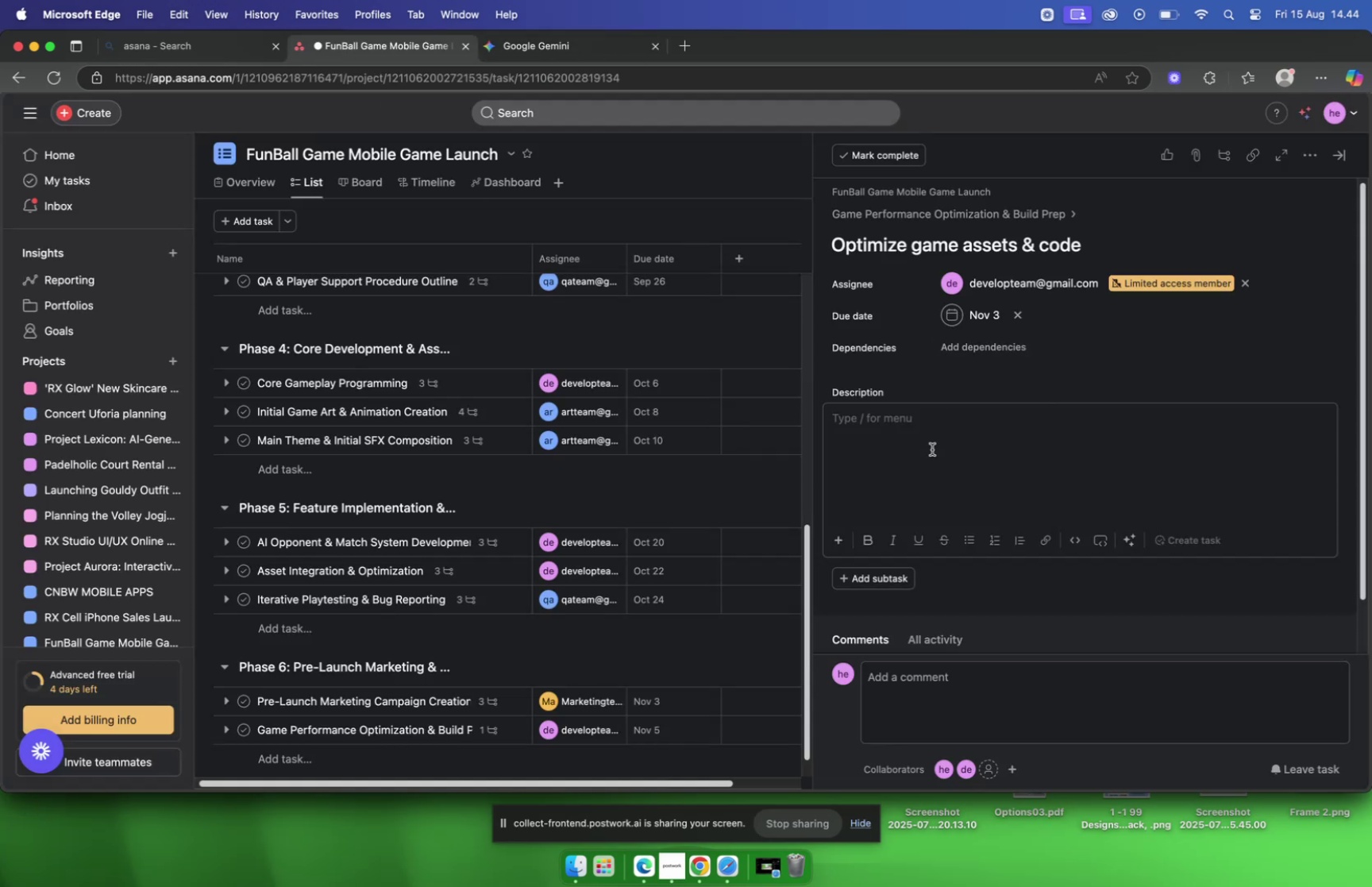 
left_click([932, 449])
 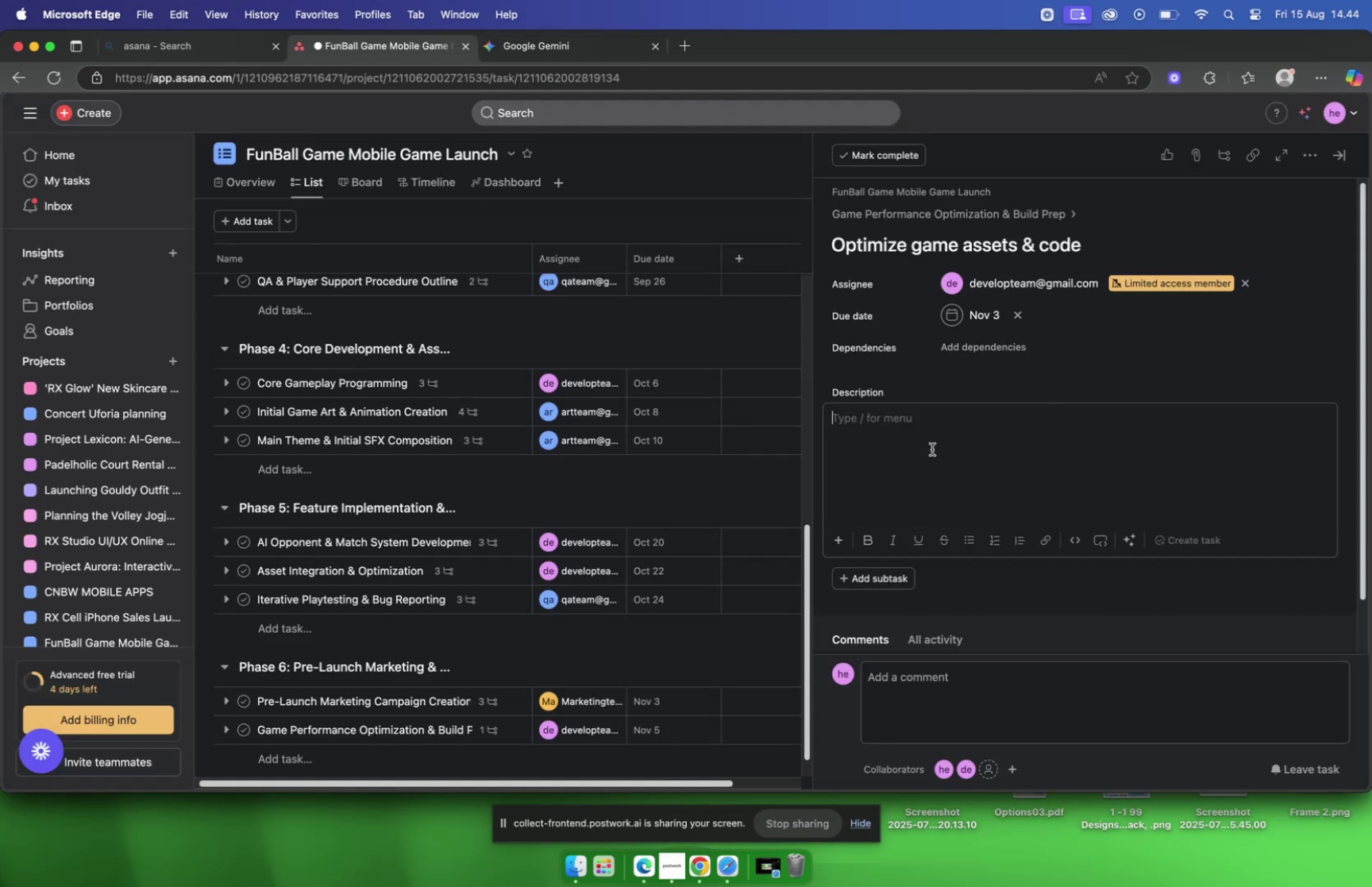 
key(Meta+V)
 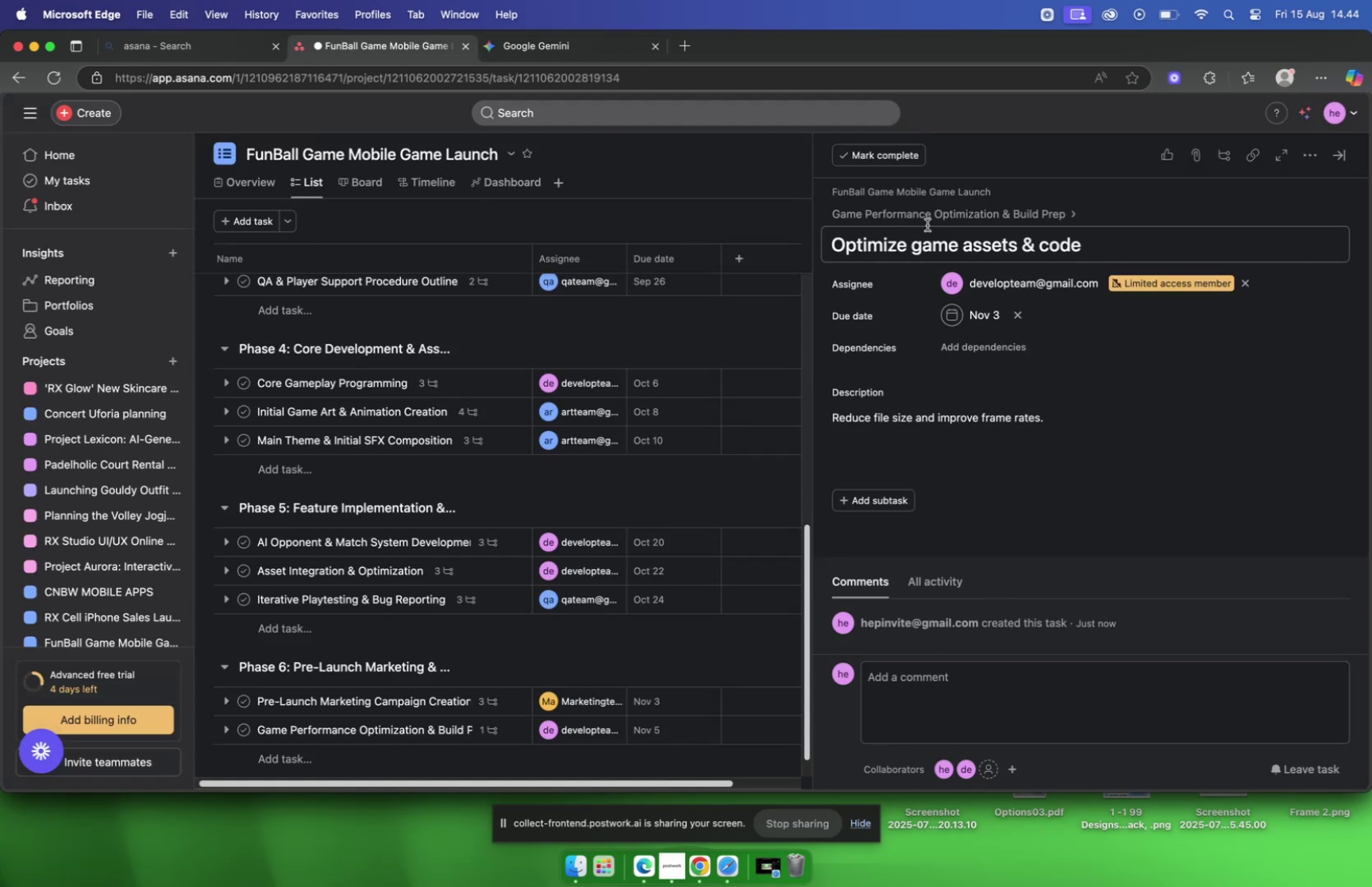 
left_click([925, 222])
 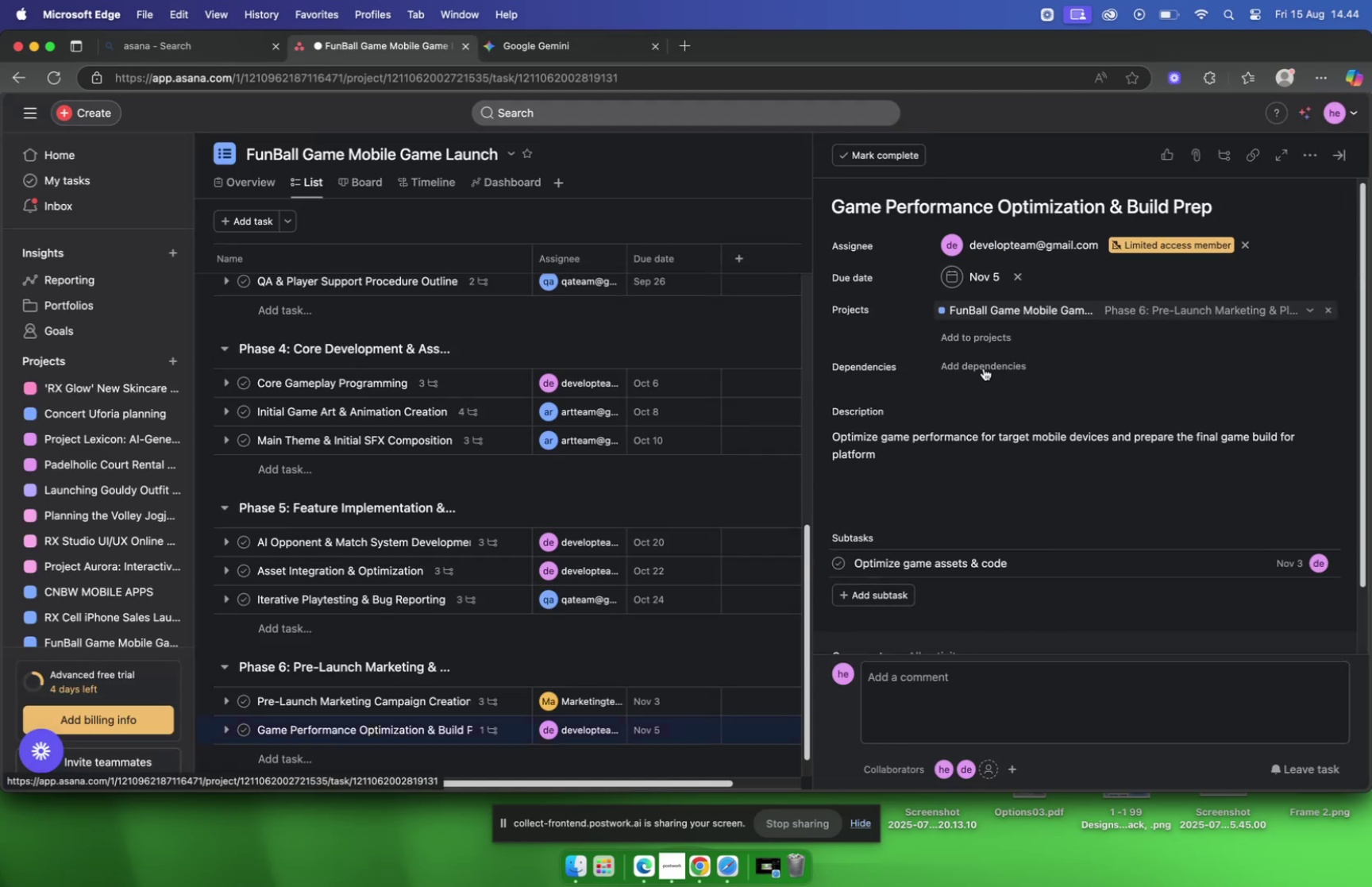 
scroll: coordinate [984, 368], scroll_direction: down, amount: 7.0
 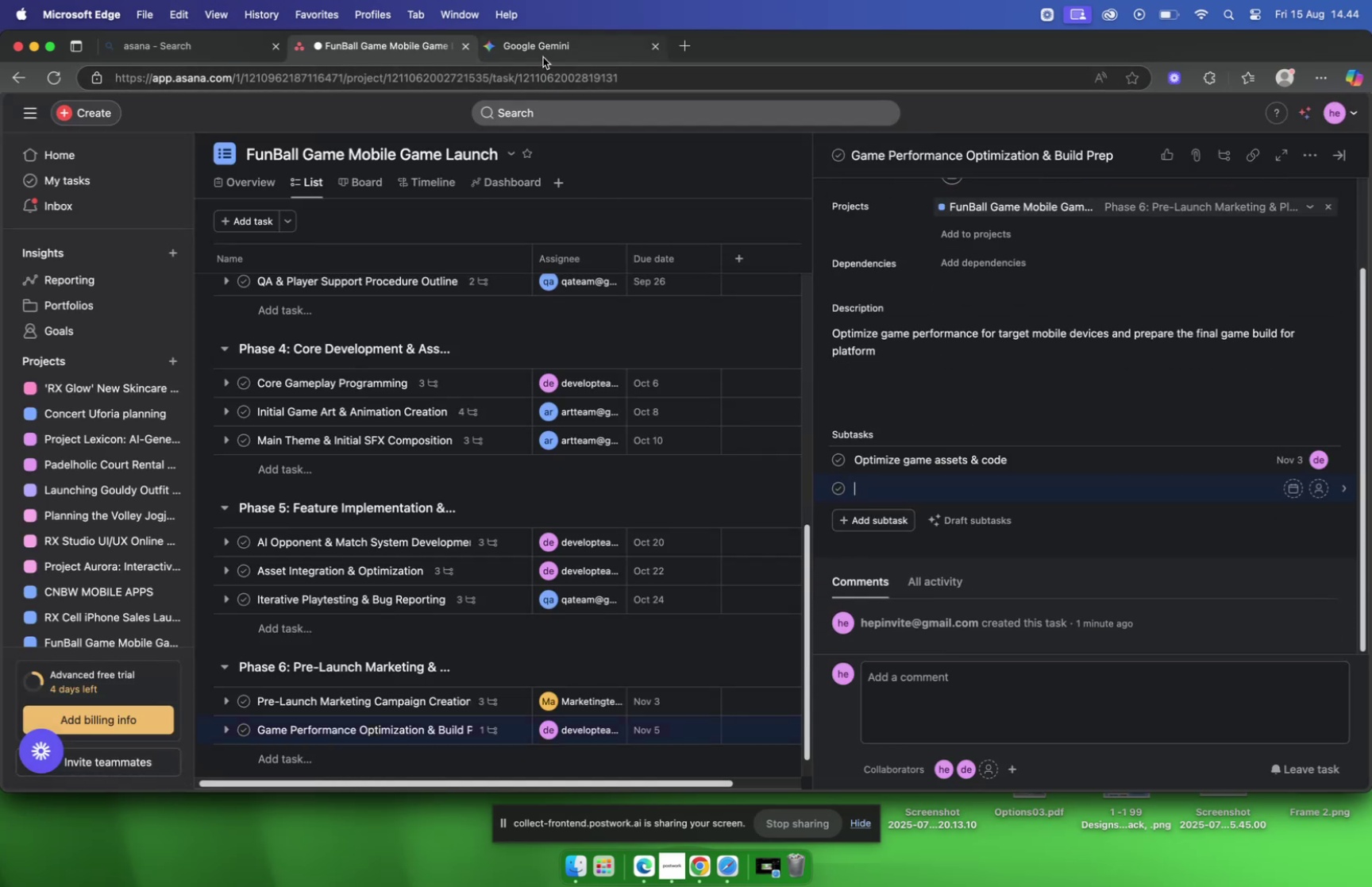 
left_click([542, 54])
 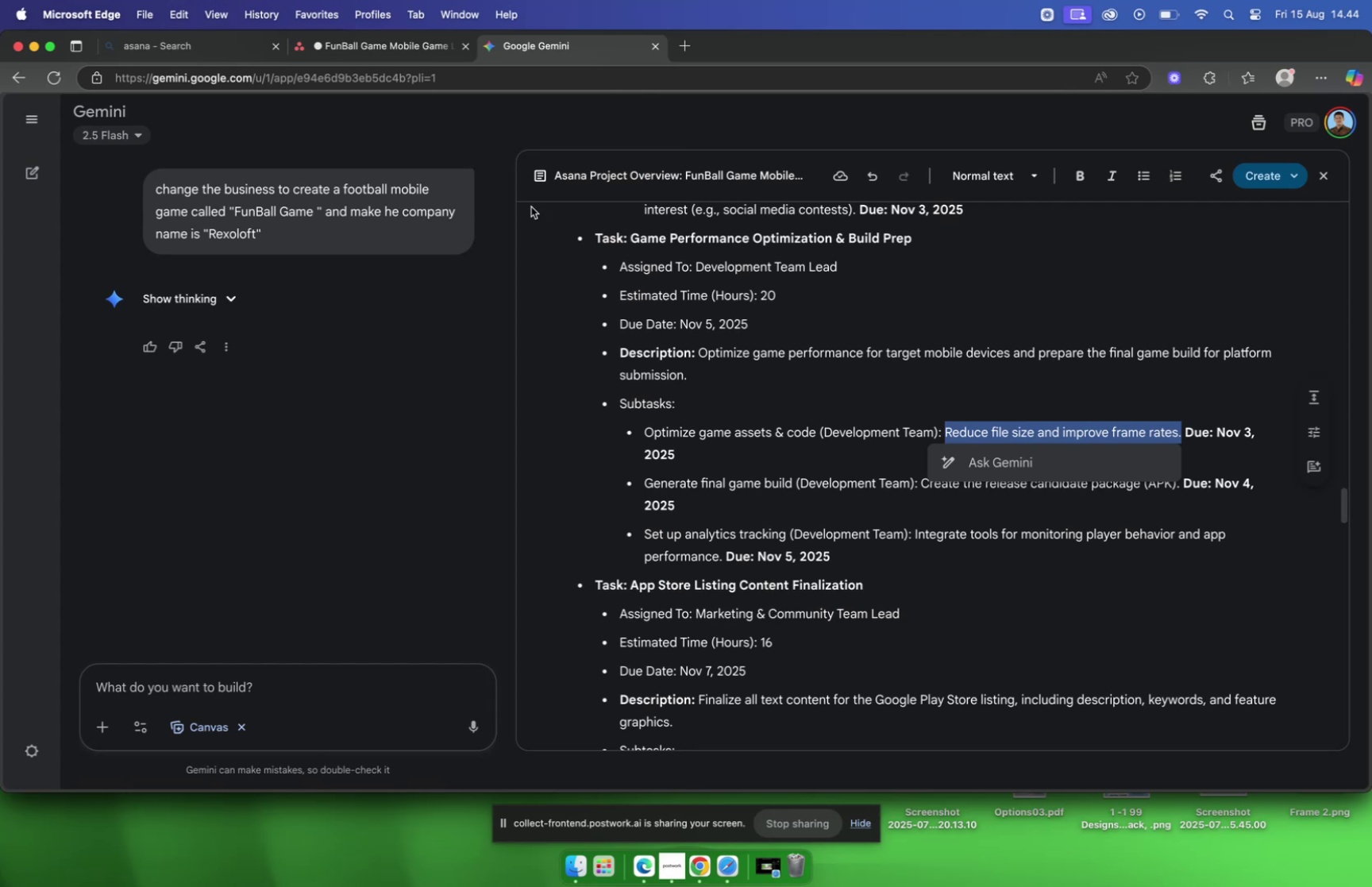 
left_click([386, 48])
 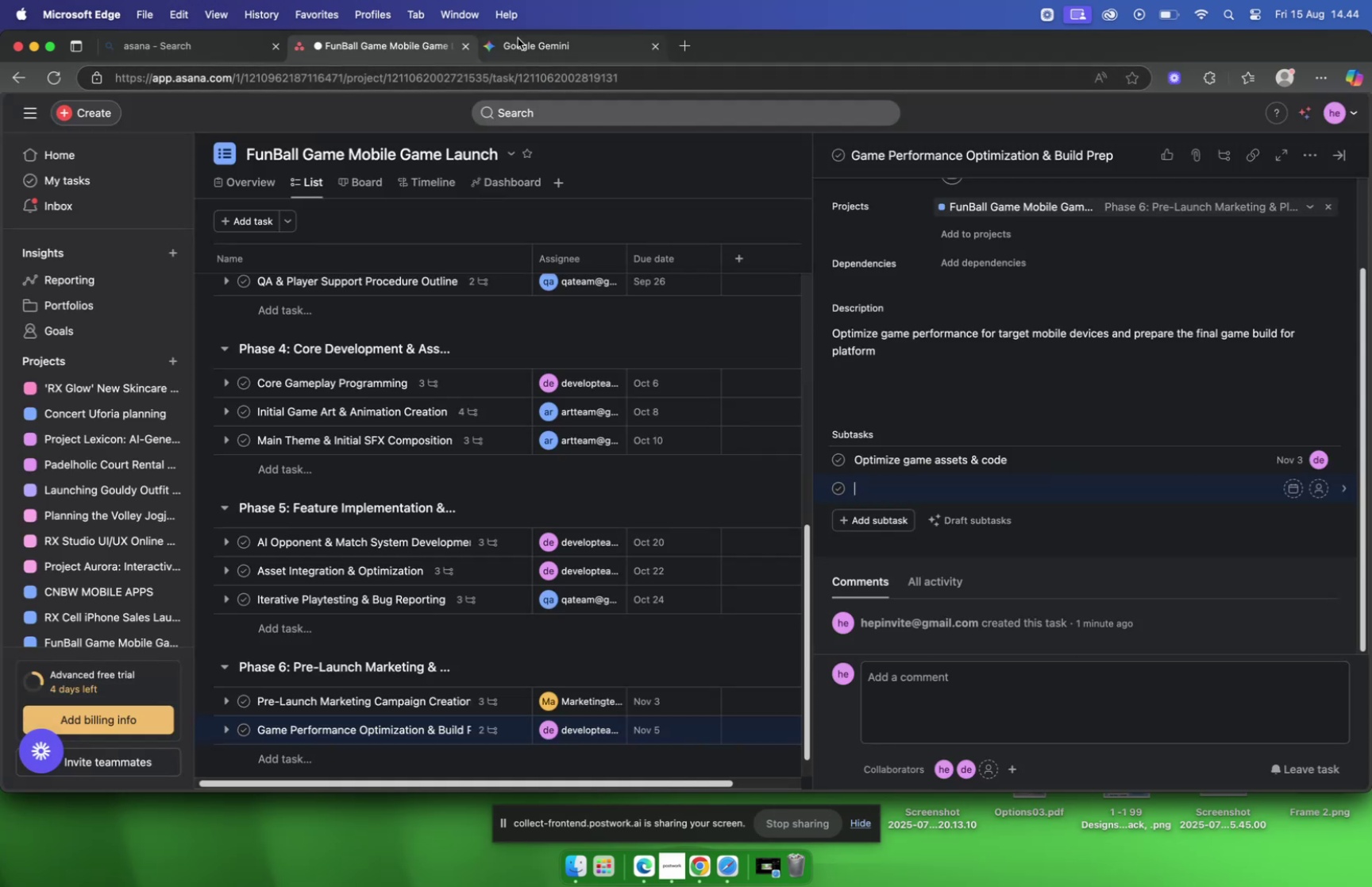 
left_click([520, 40])
 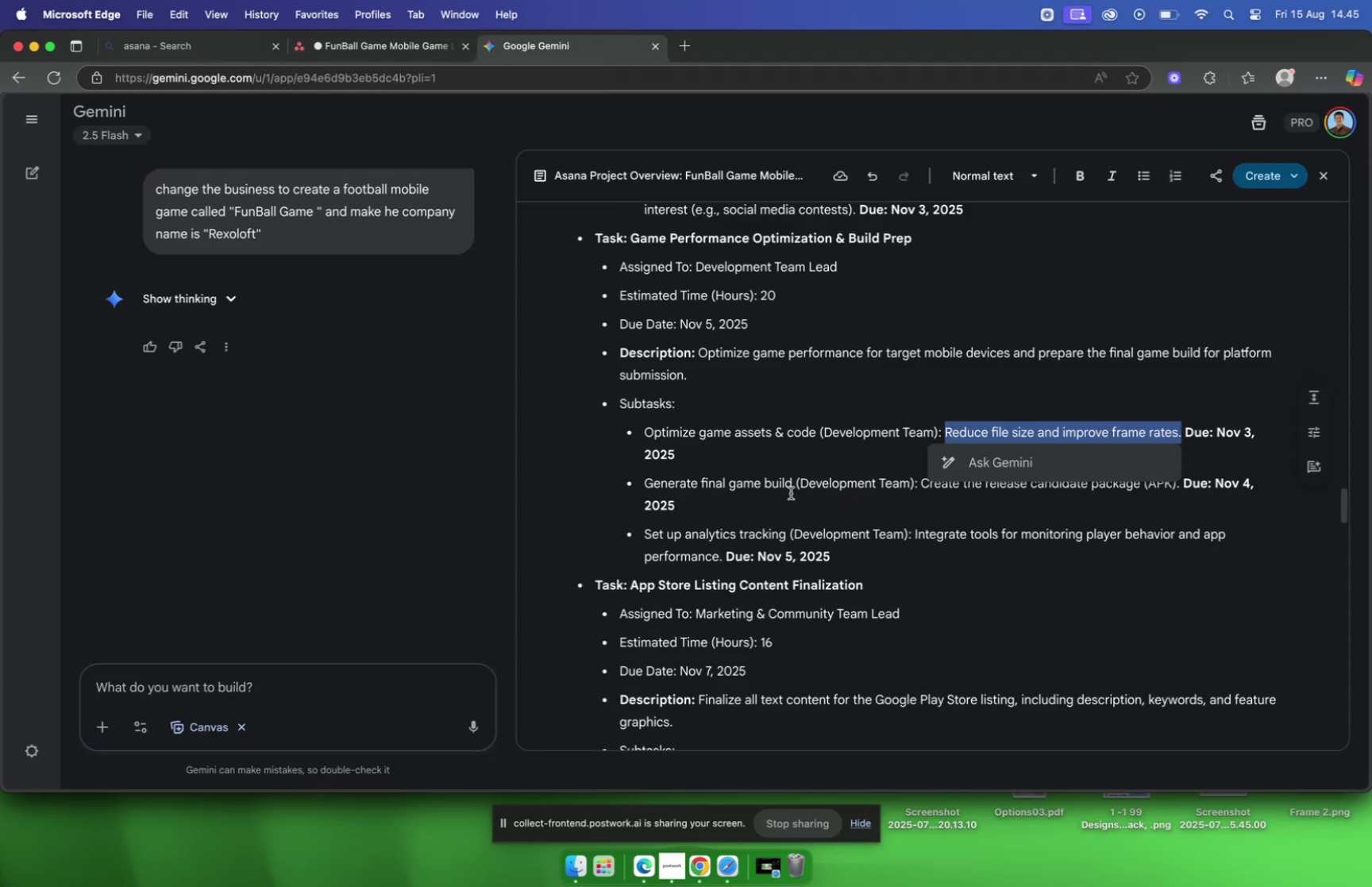 
left_click_drag(start_coordinate=[792, 492], to_coordinate=[647, 493])
 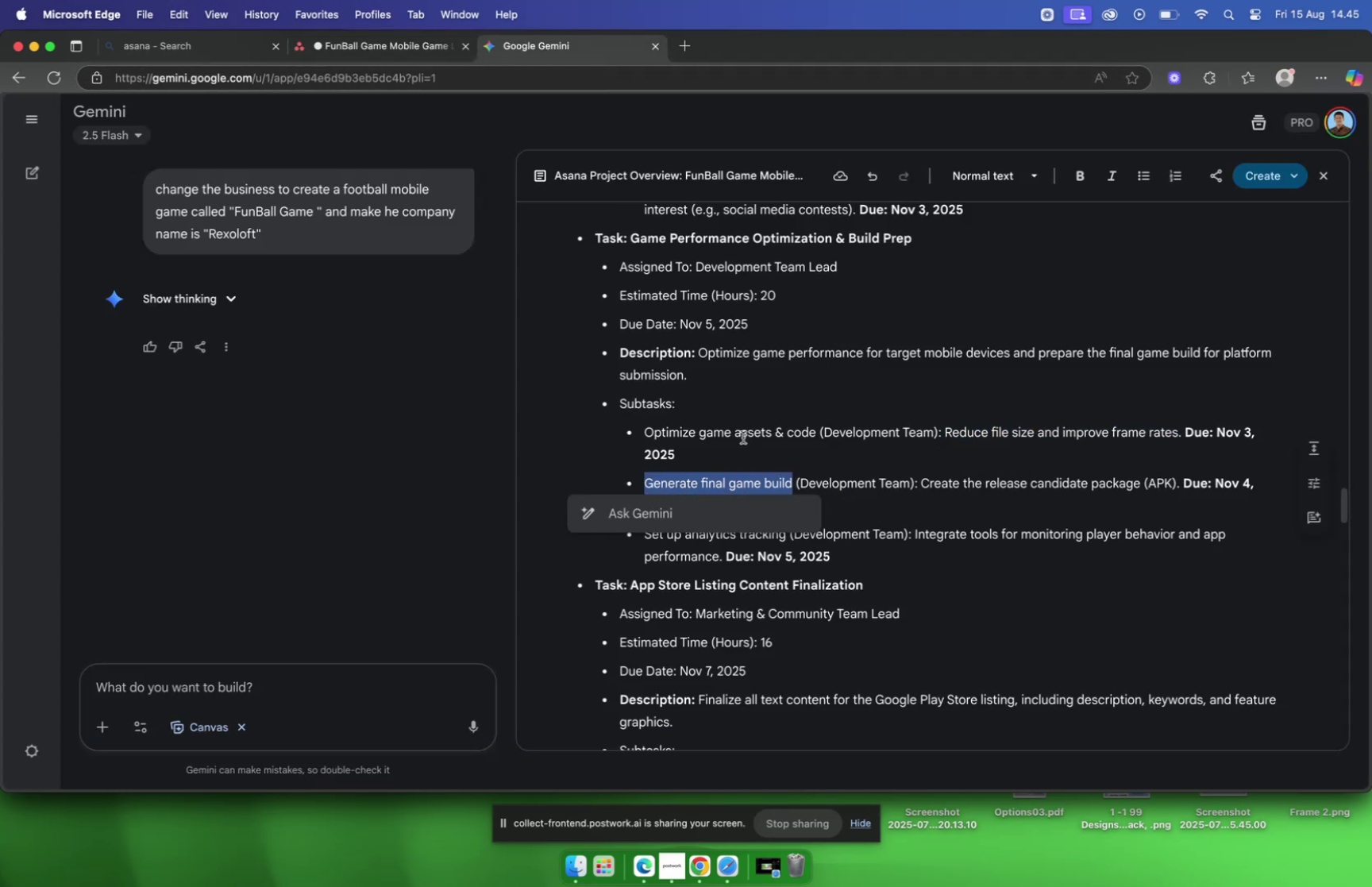 
key(Meta+C)
 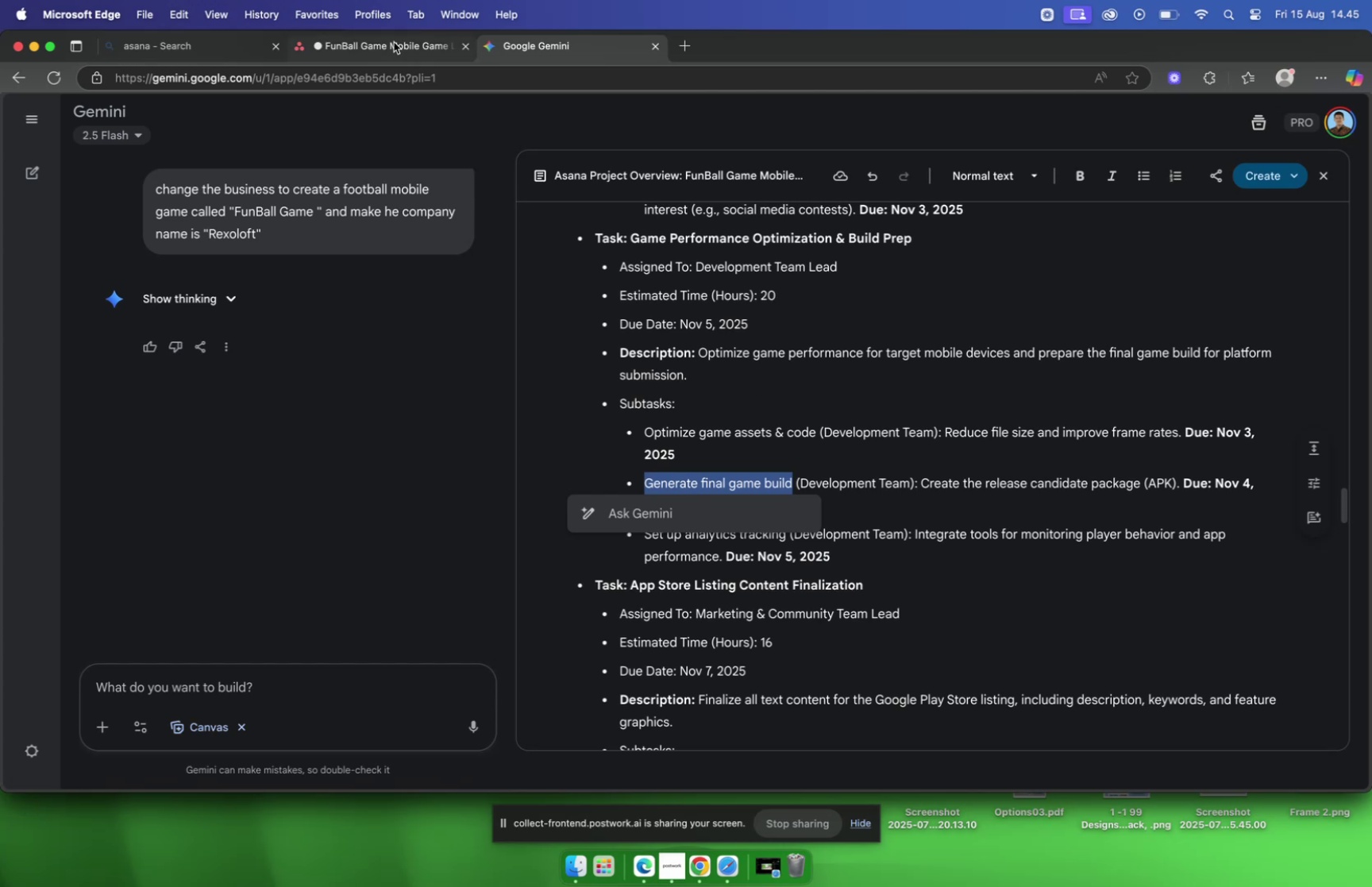 
left_click([394, 42])
 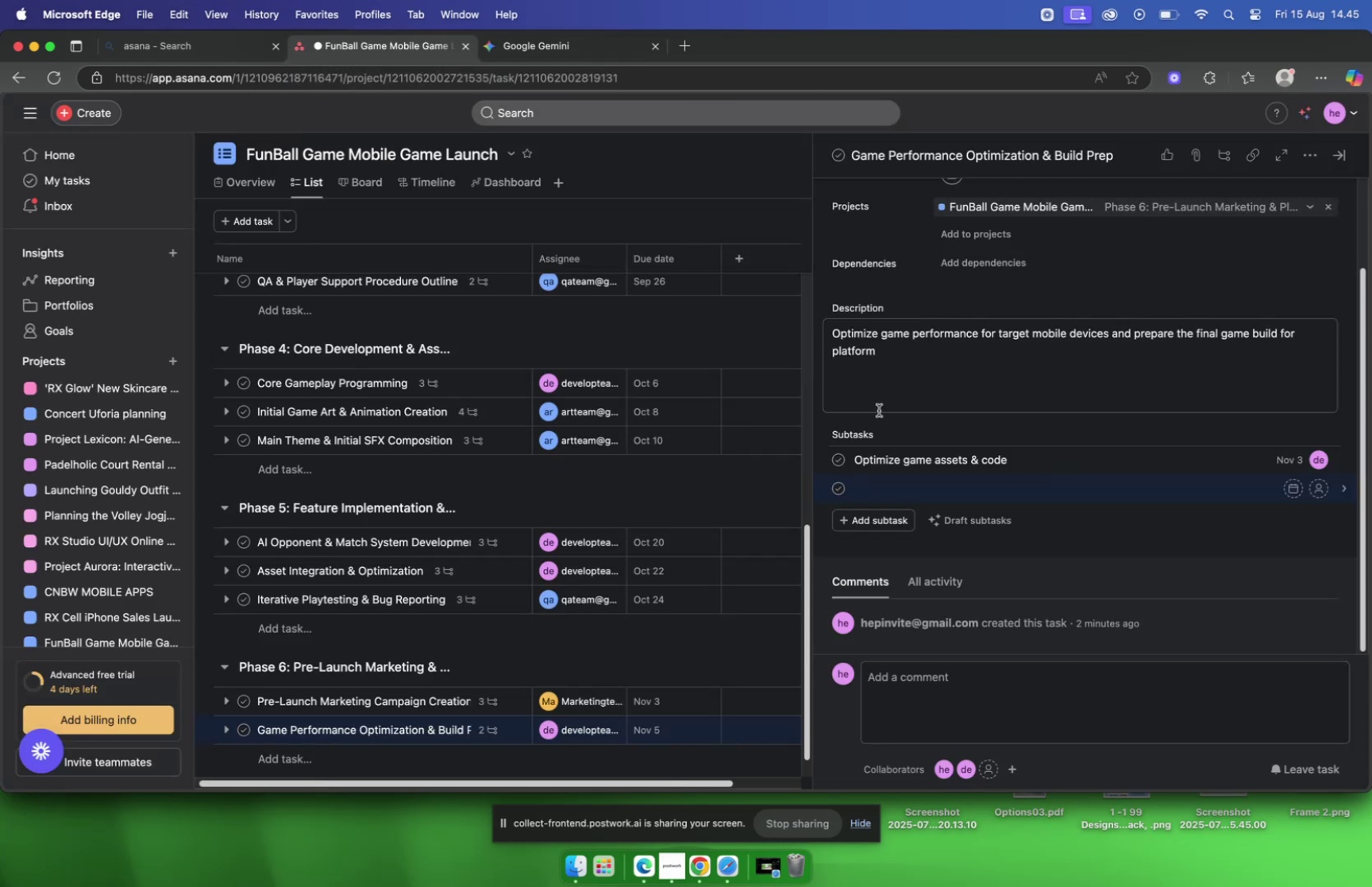 
key(Meta+V)
 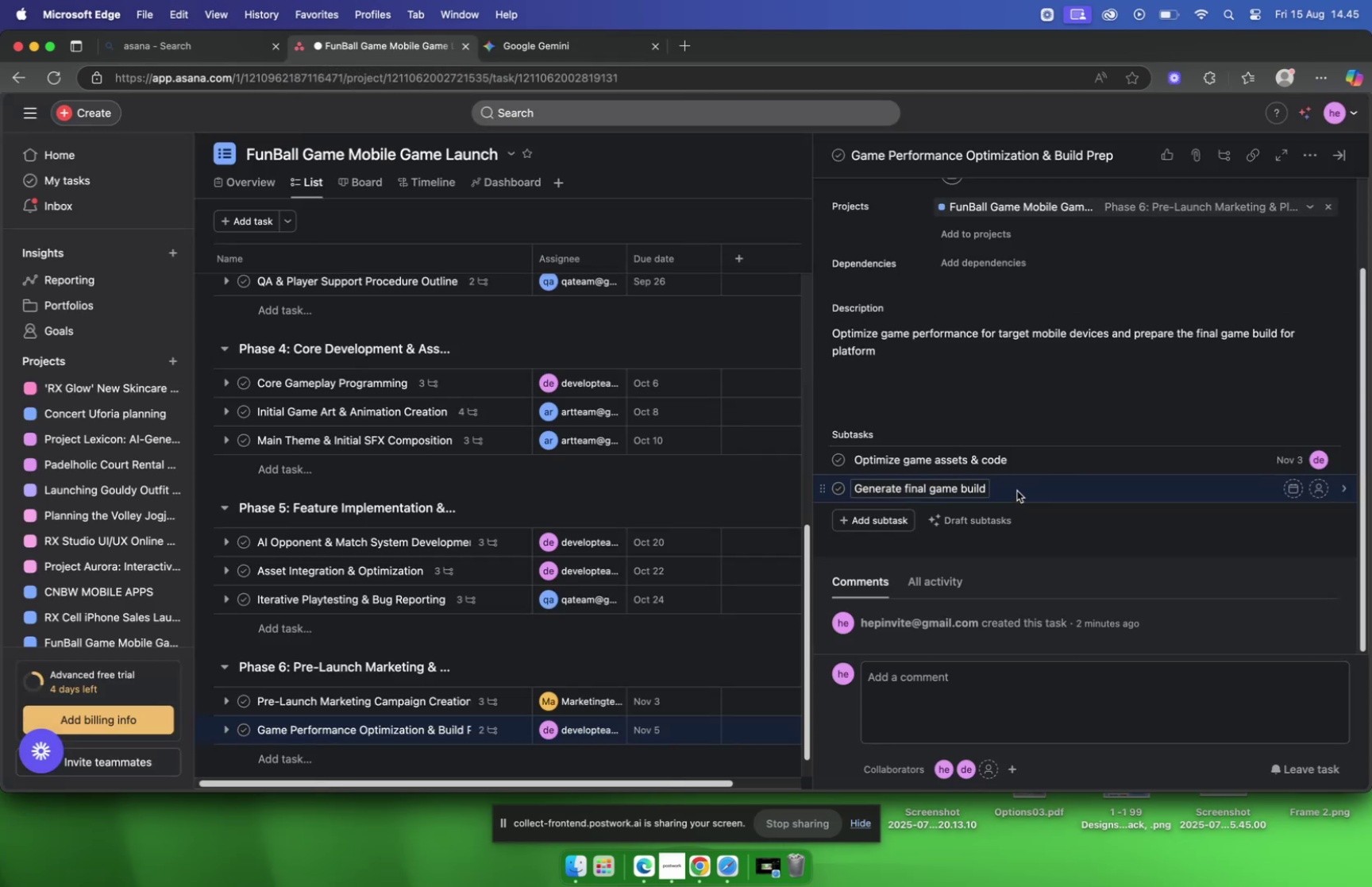 
left_click([1017, 490])
 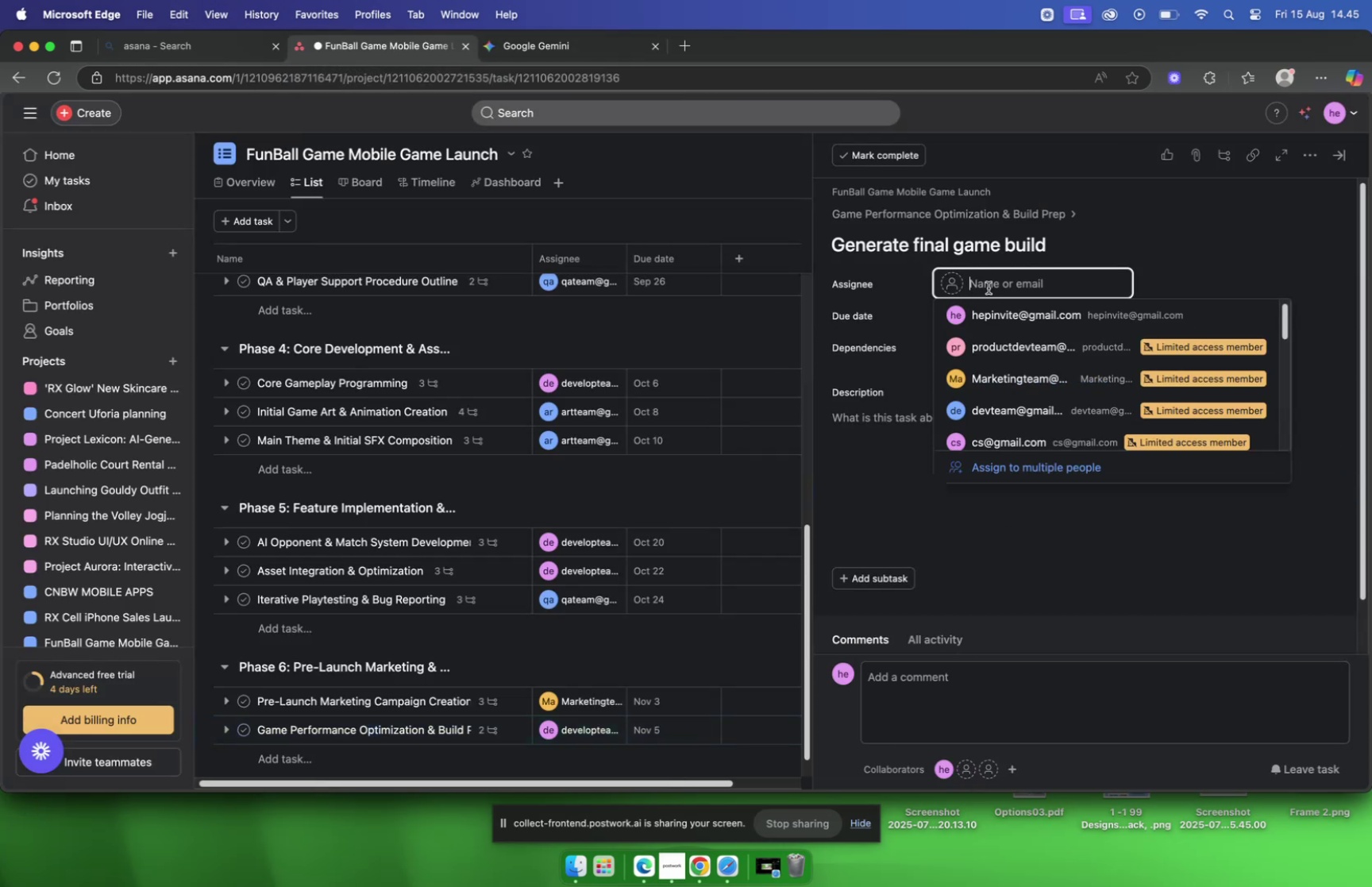 
type(deve)
 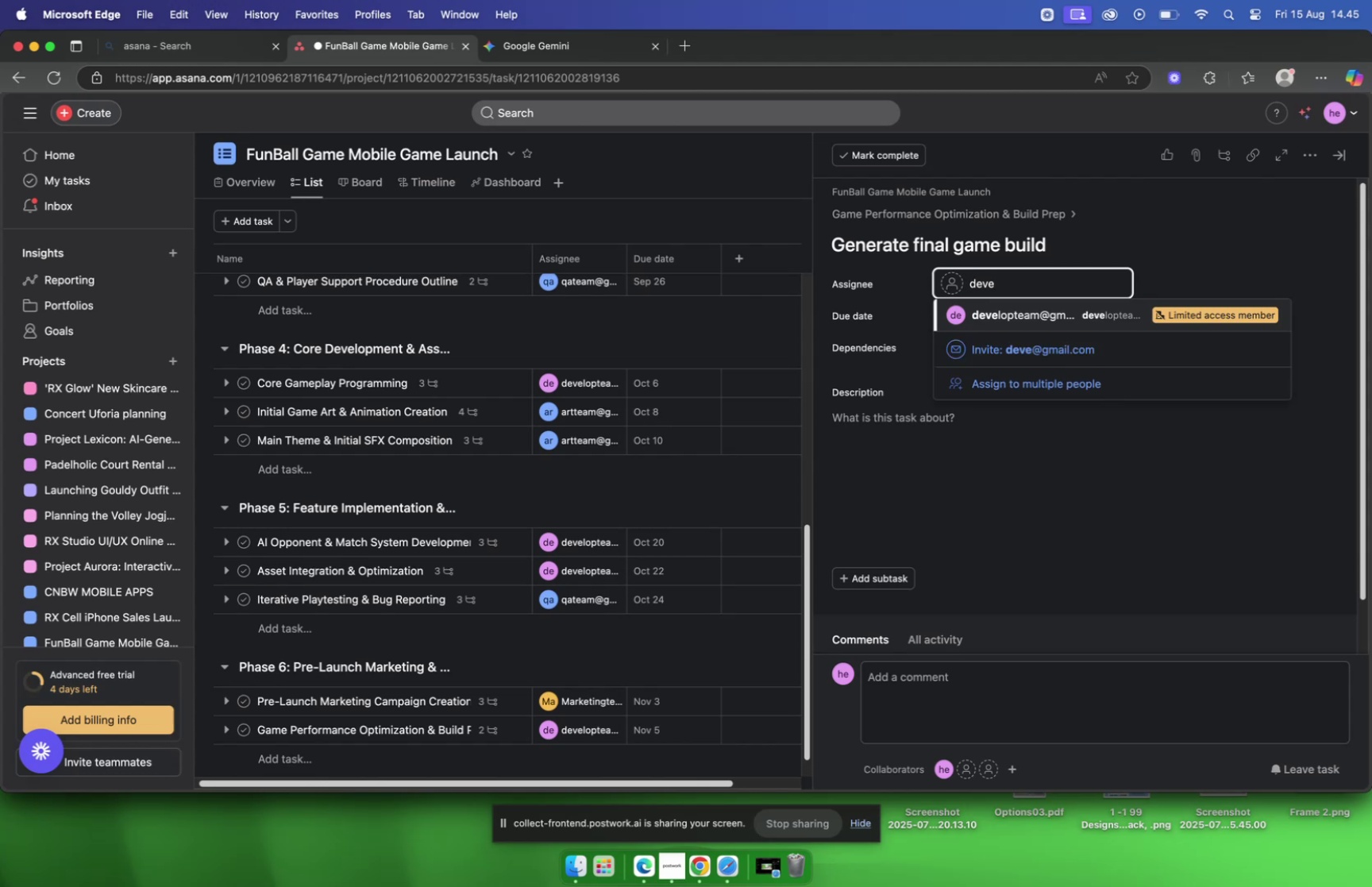 
key(Enter)
 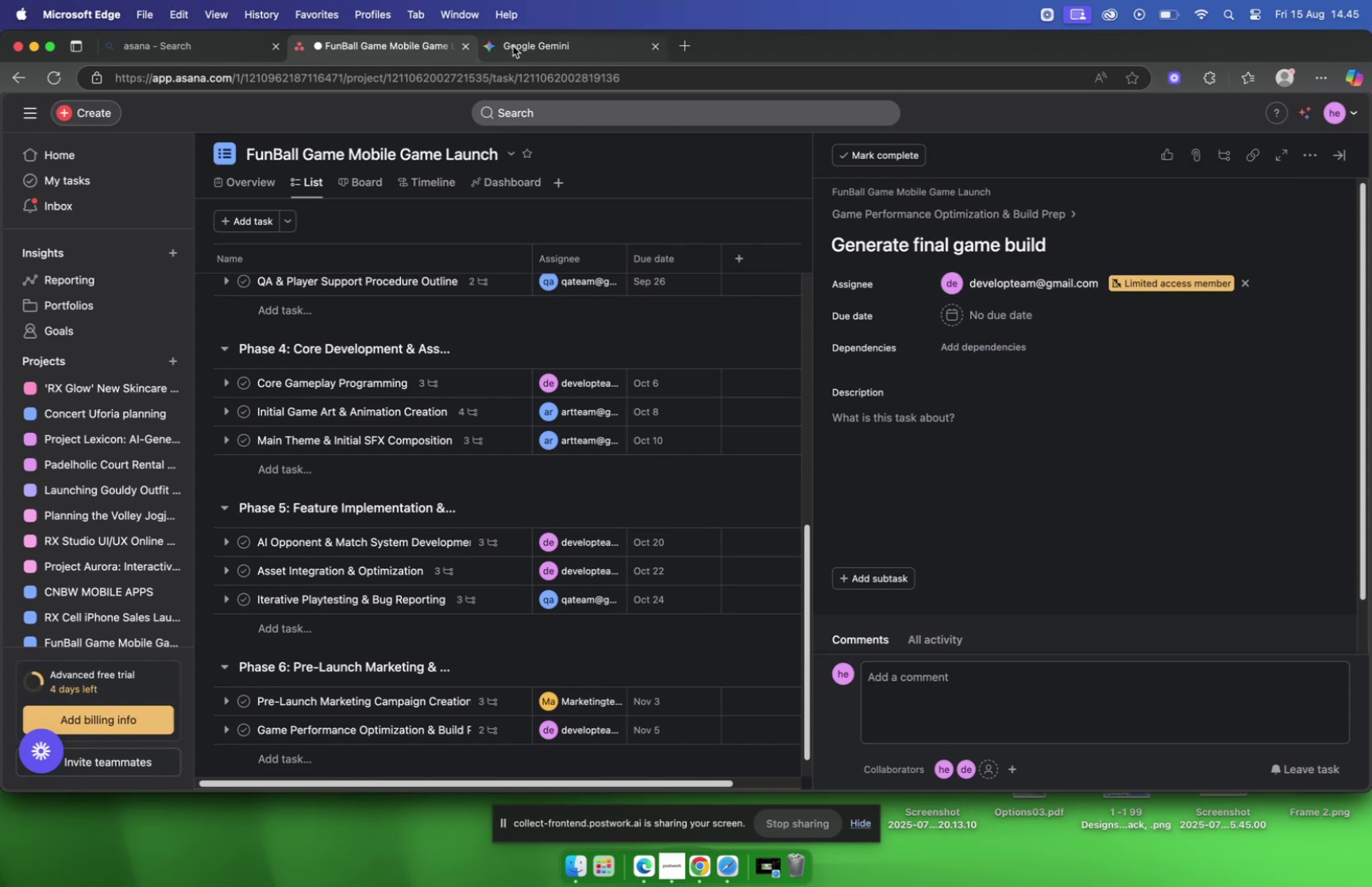 
left_click([513, 46])
 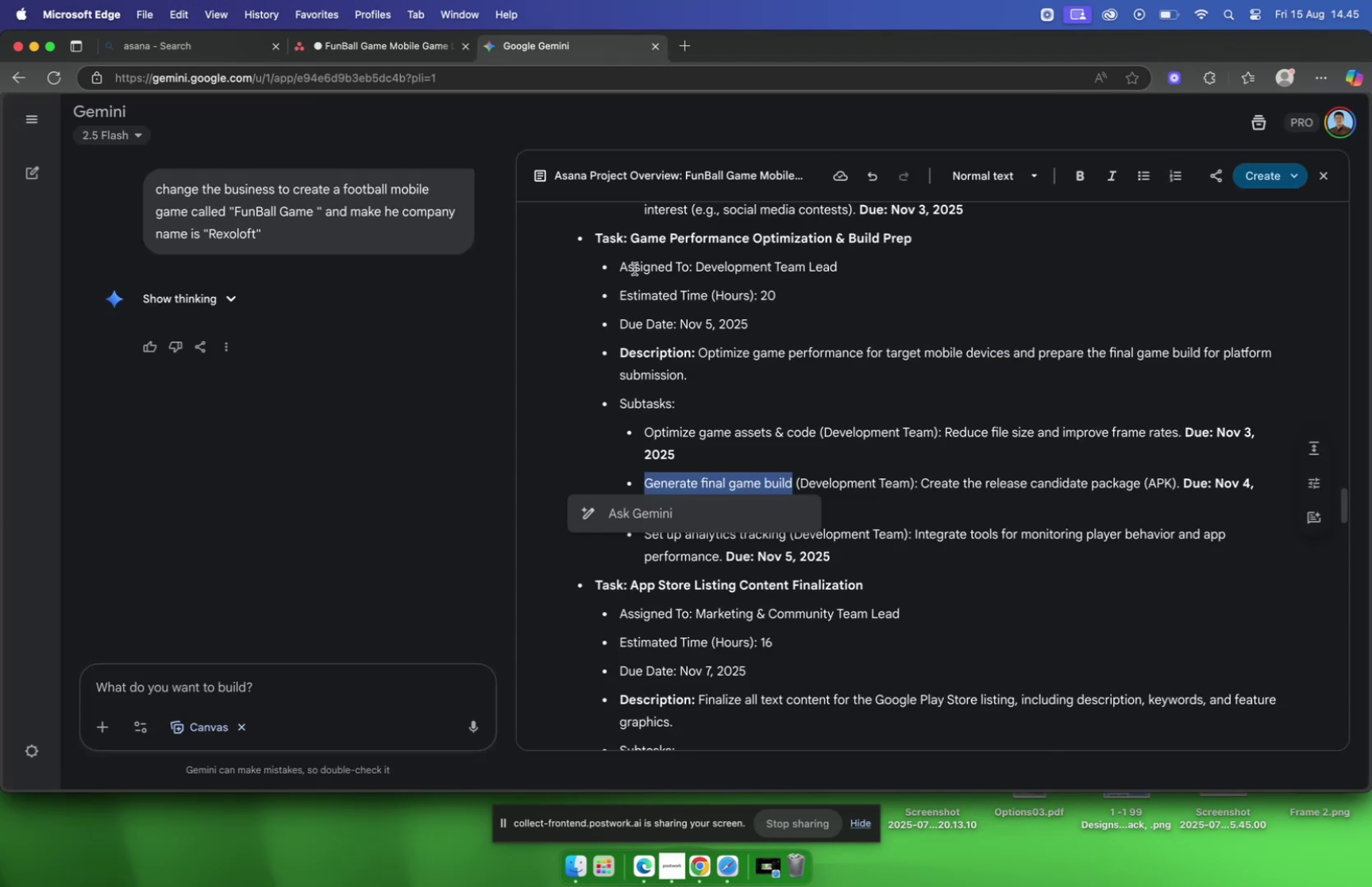 
left_click([409, 44])
 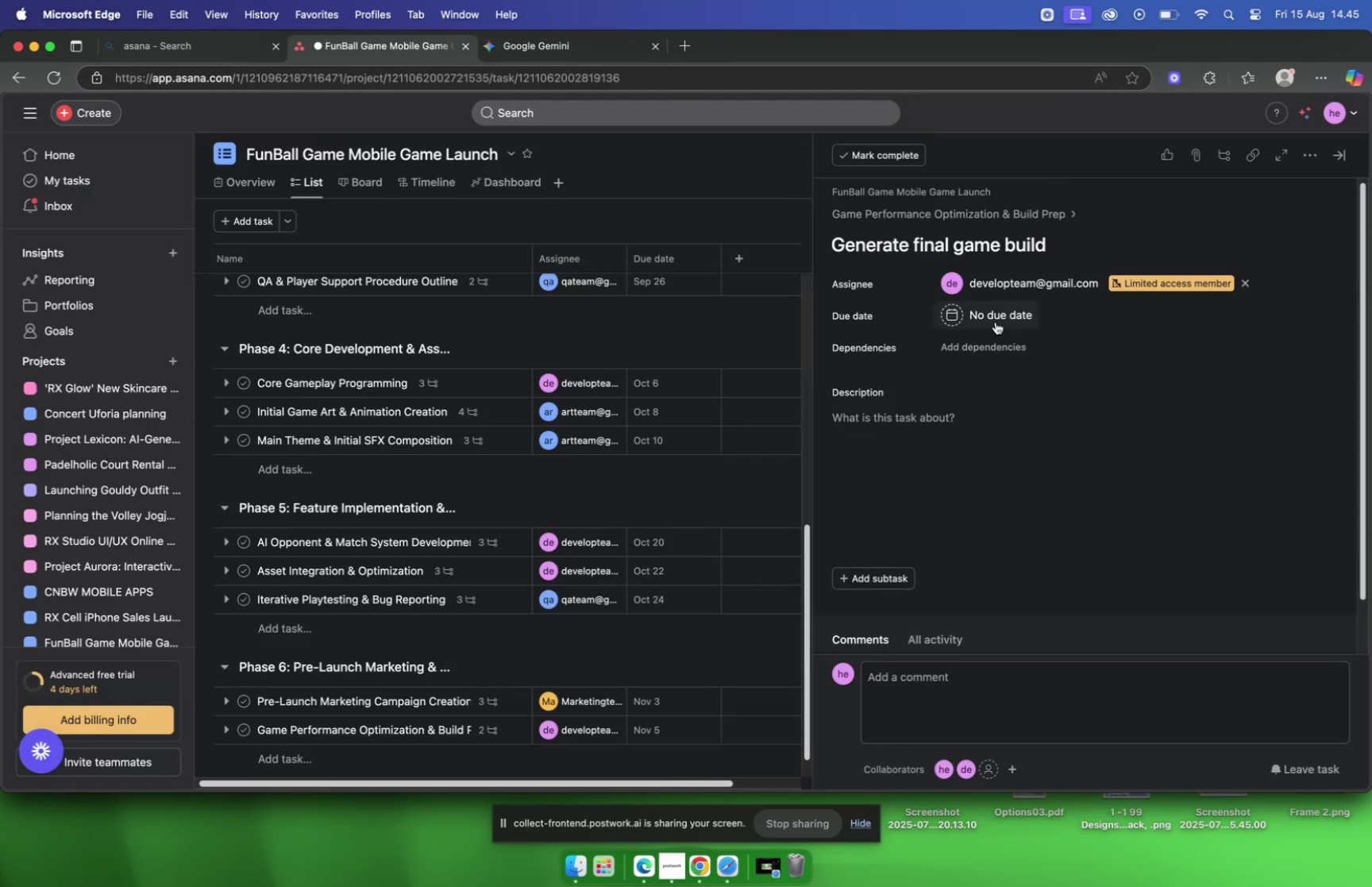 
left_click([996, 318])
 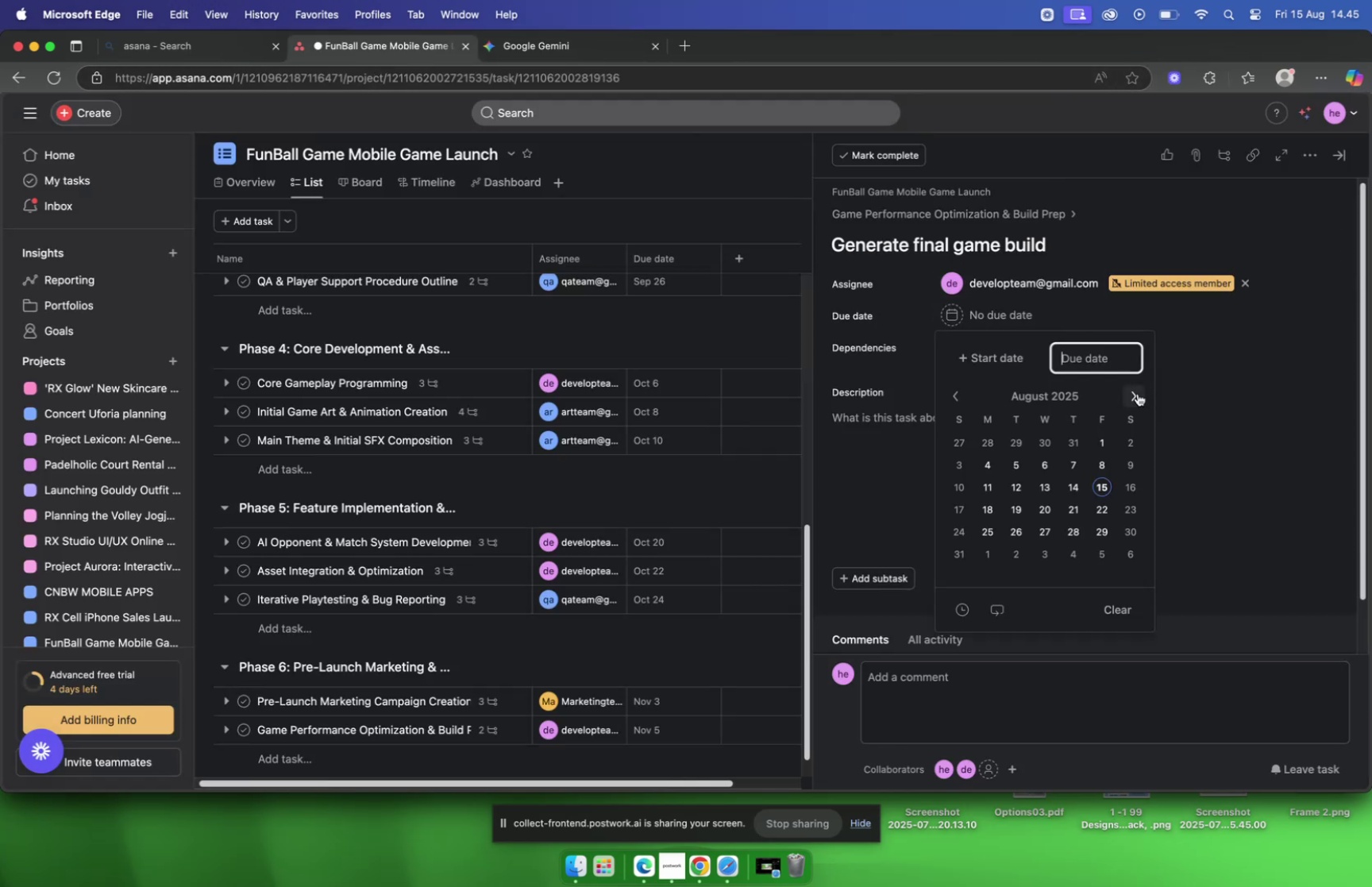 
double_click([1138, 393])
 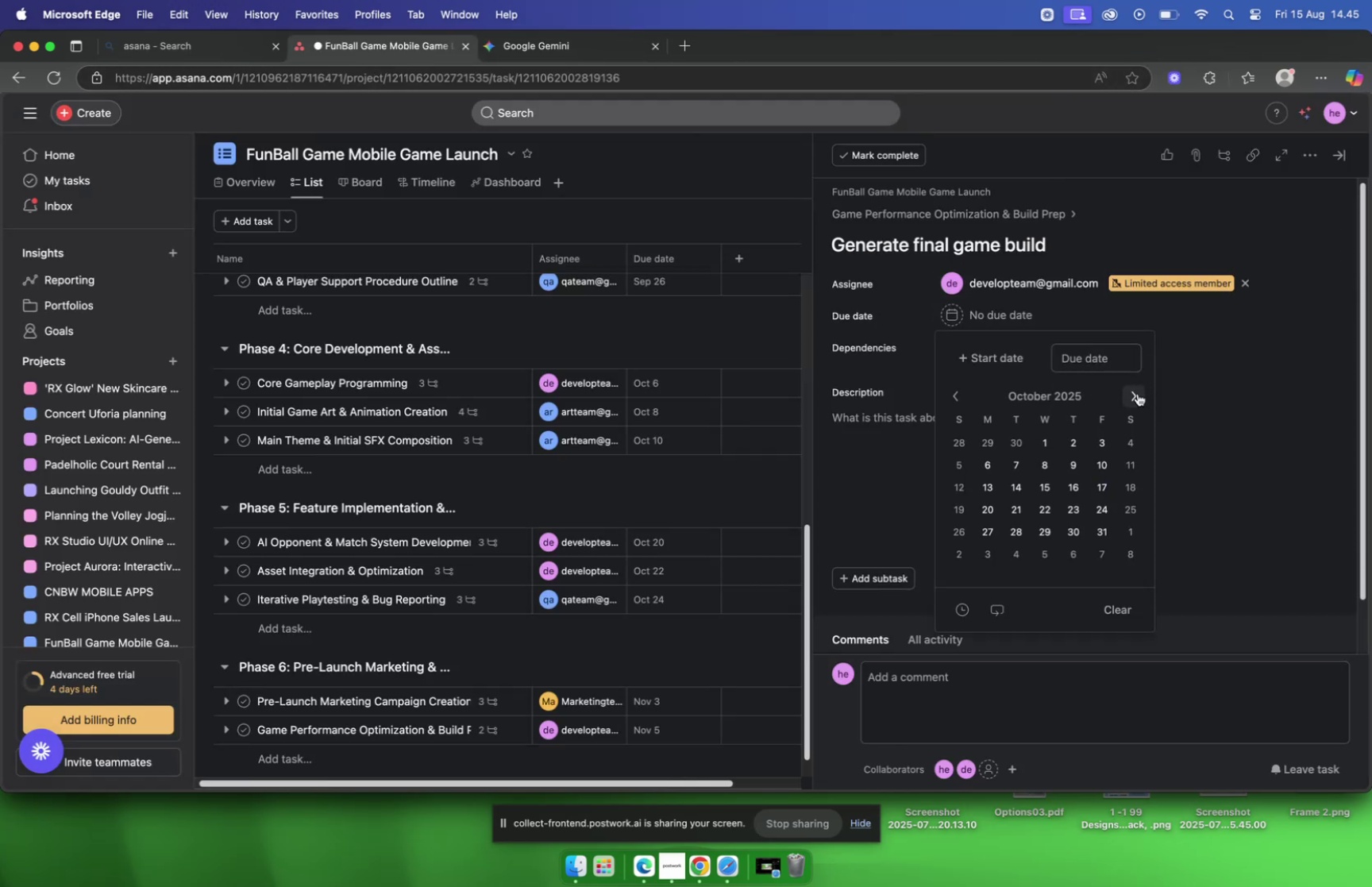 
left_click([1138, 393])
 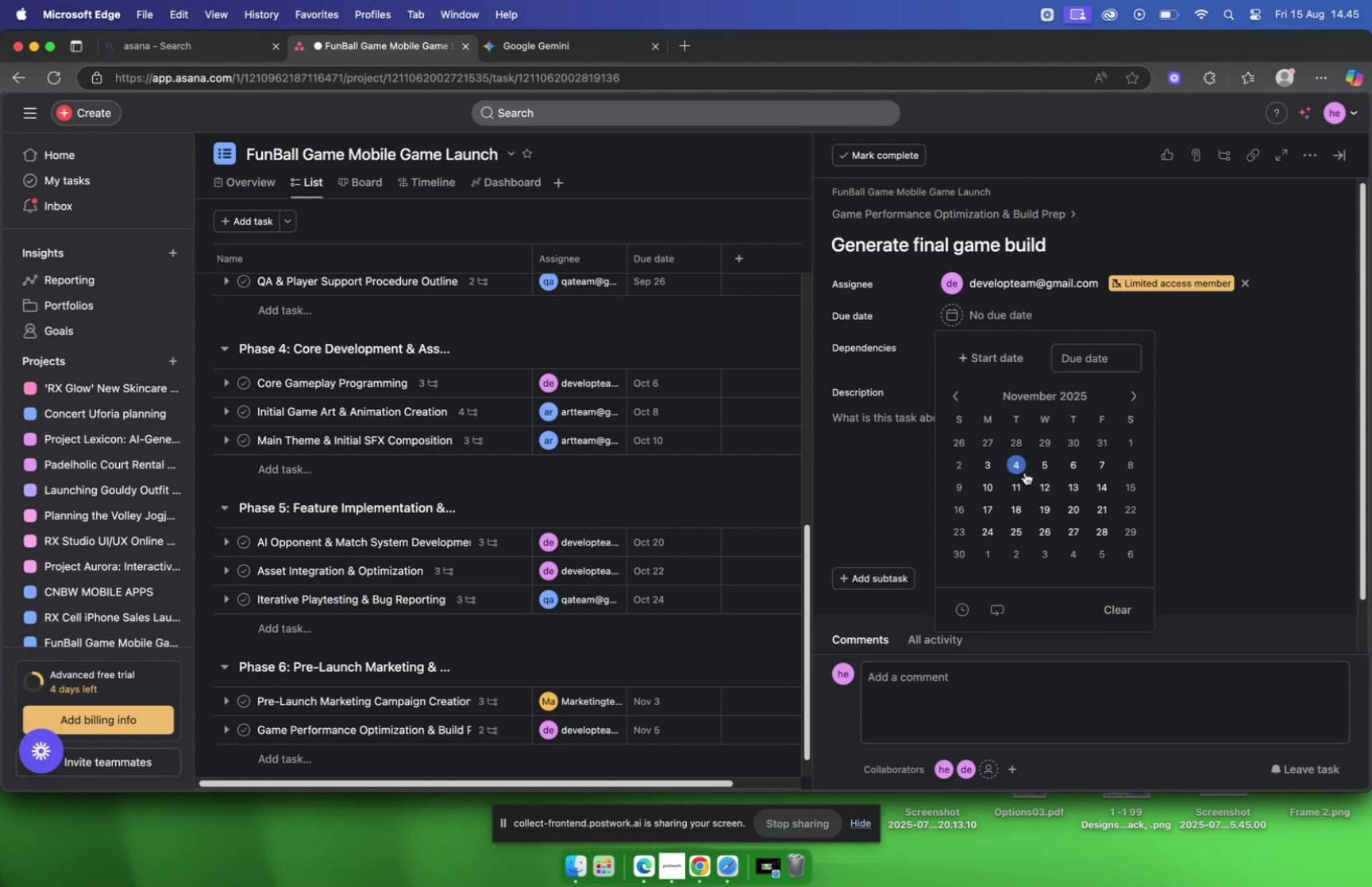 
left_click([1024, 472])
 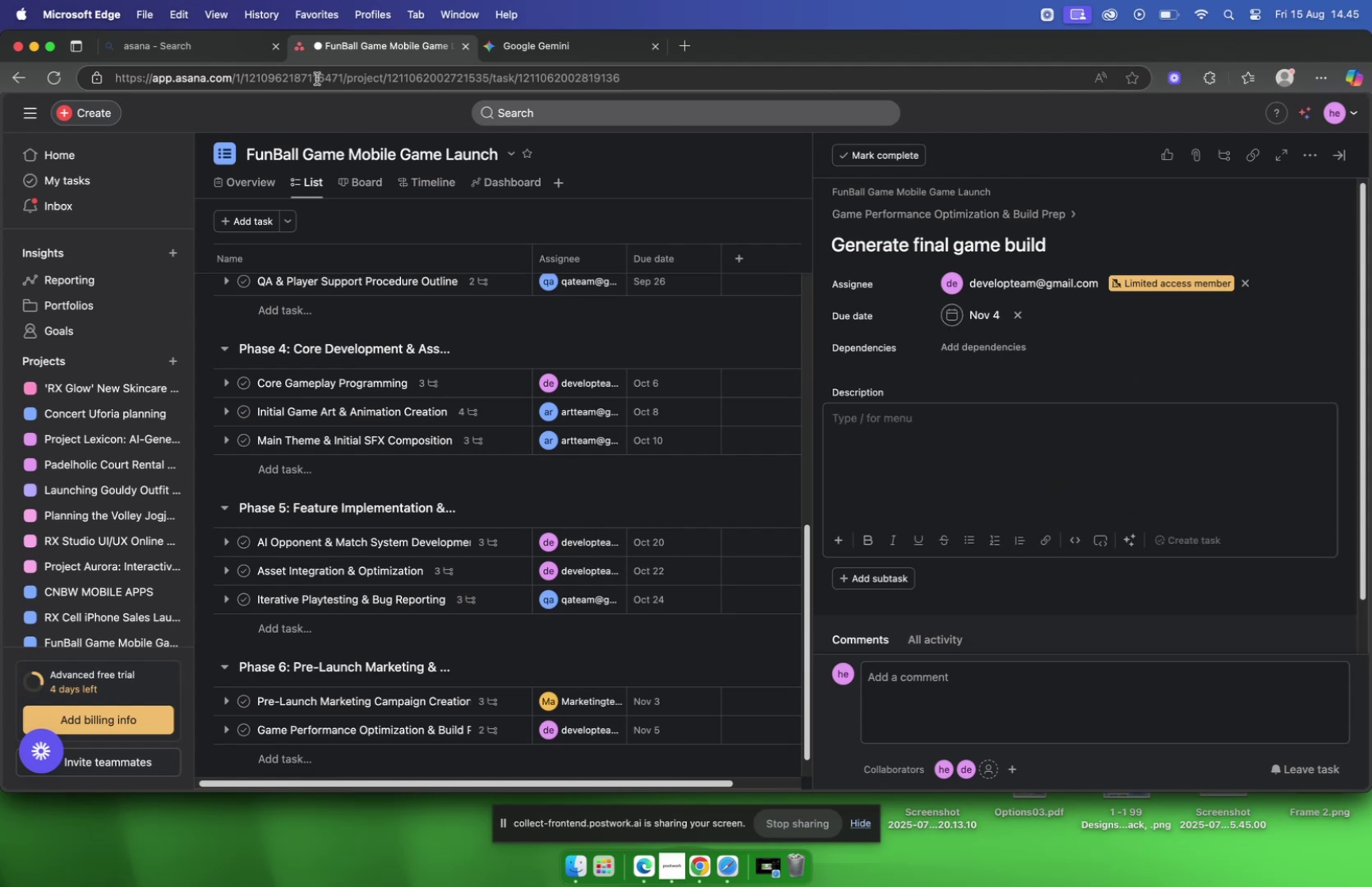 
left_click([527, 44])
 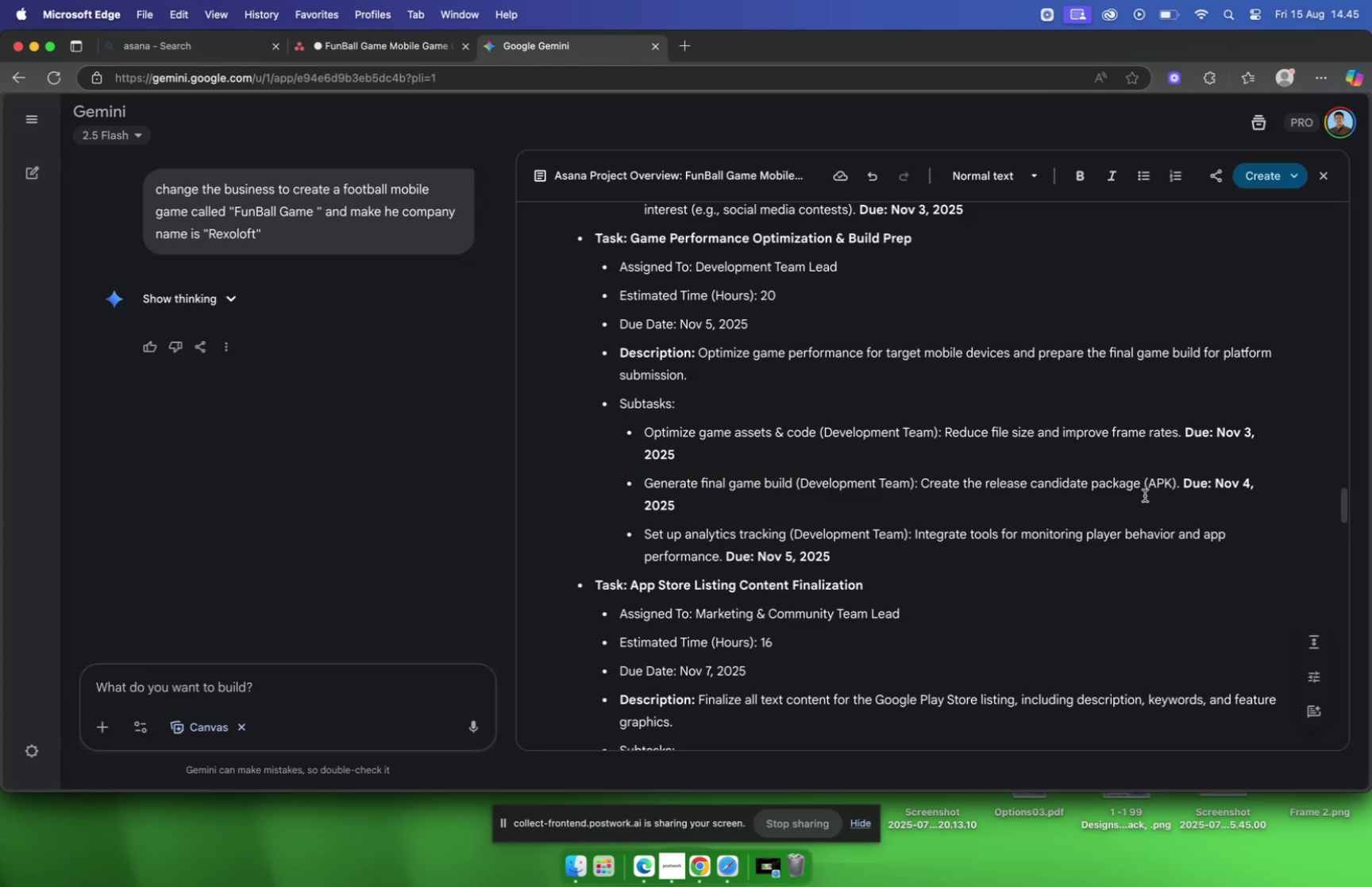 
left_click_drag(start_coordinate=[1181, 489], to_coordinate=[923, 491])
 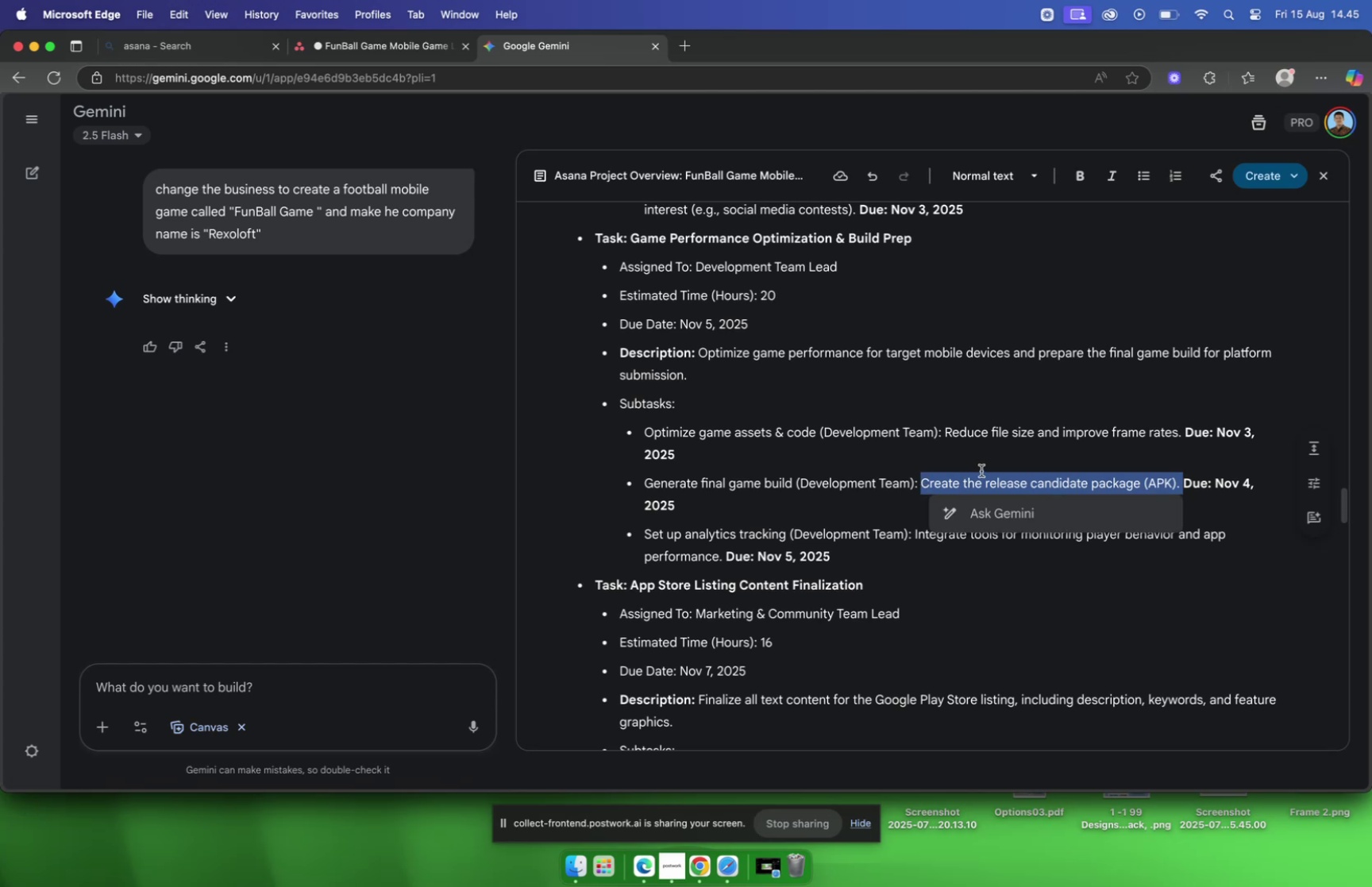 
key(Meta+C)
 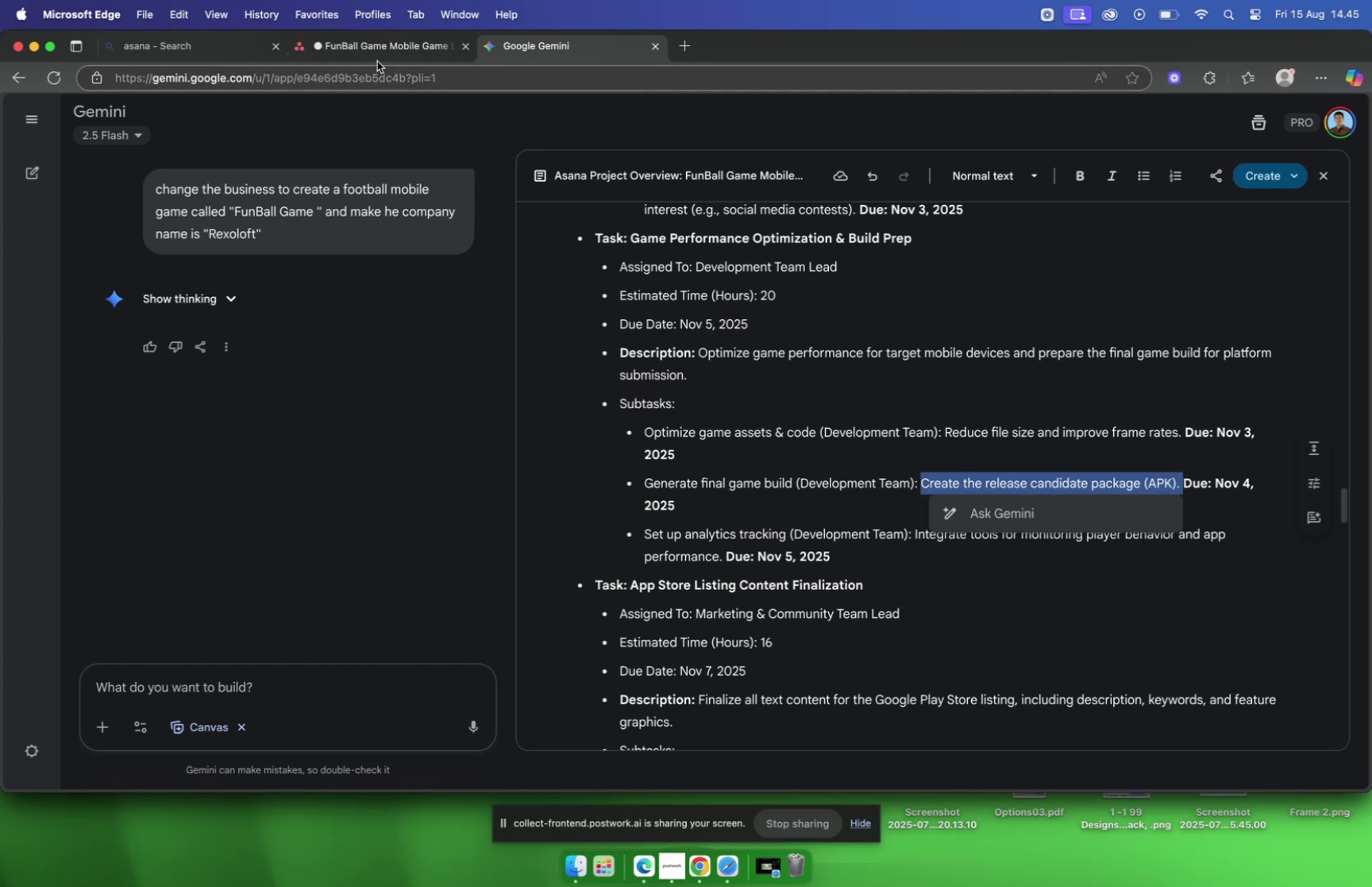 
left_click([365, 52])
 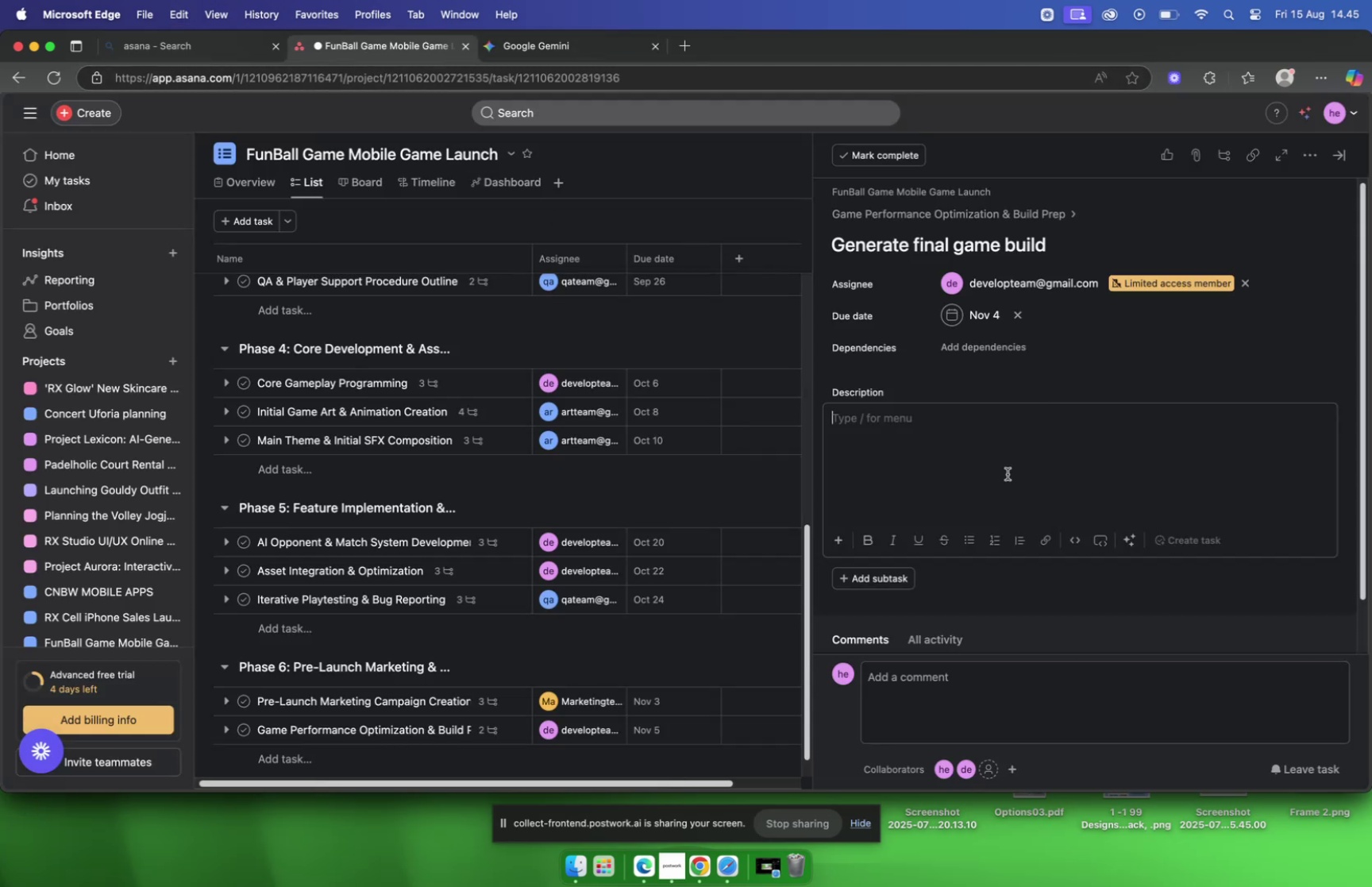 
key(Meta+V)
 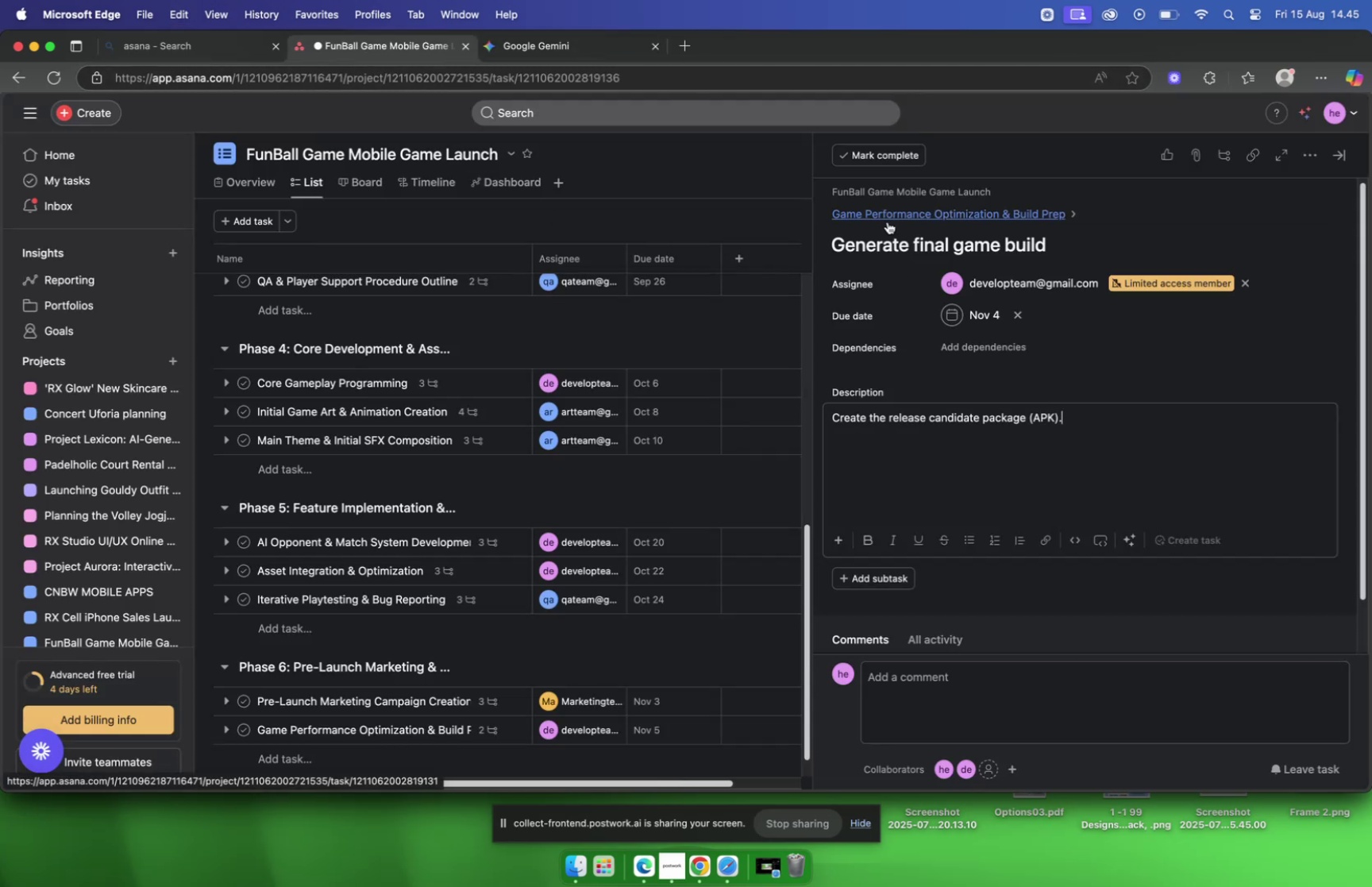 
left_click([888, 221])
 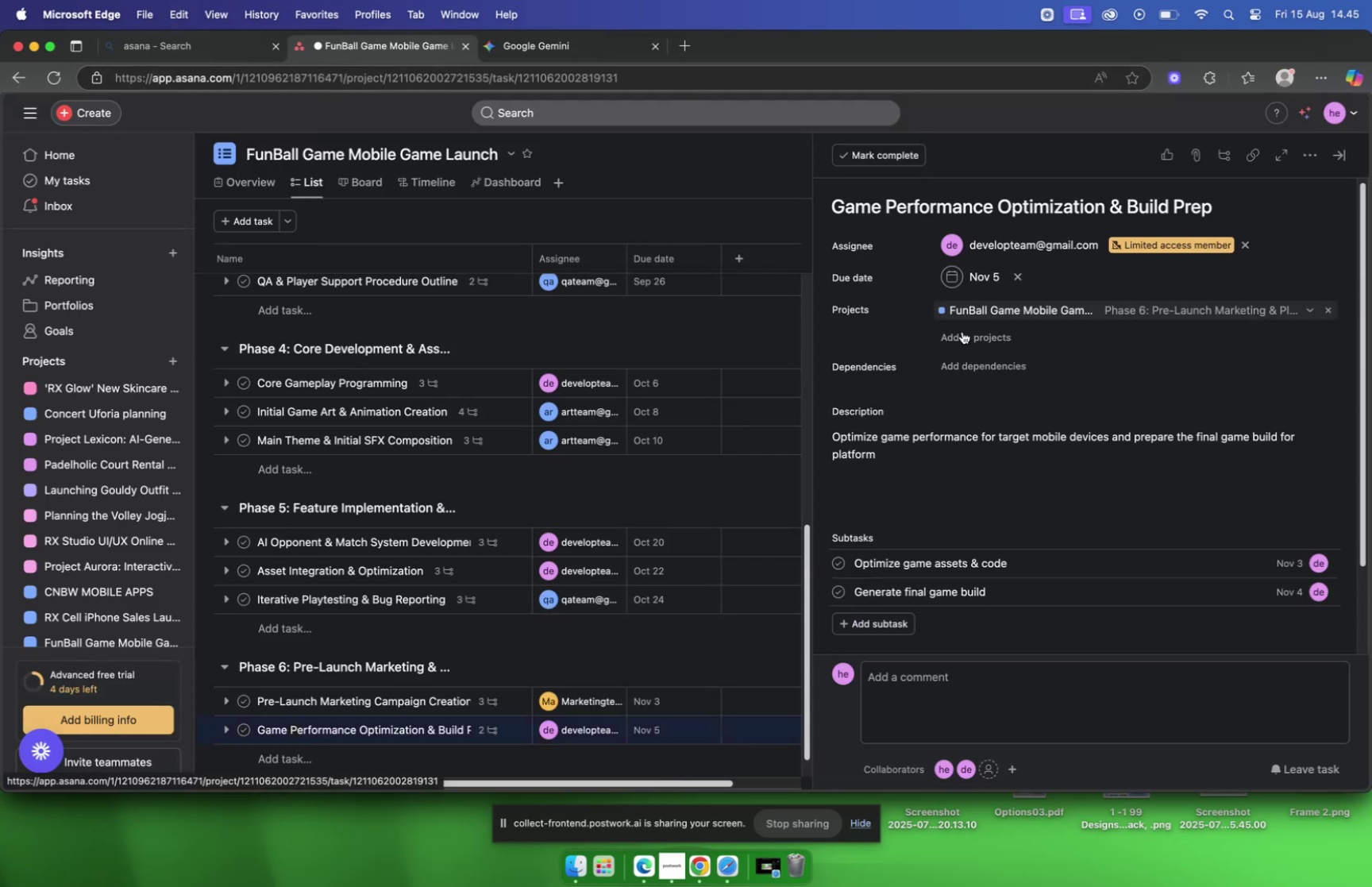 
scroll: coordinate [964, 334], scroll_direction: down, amount: 7.0
 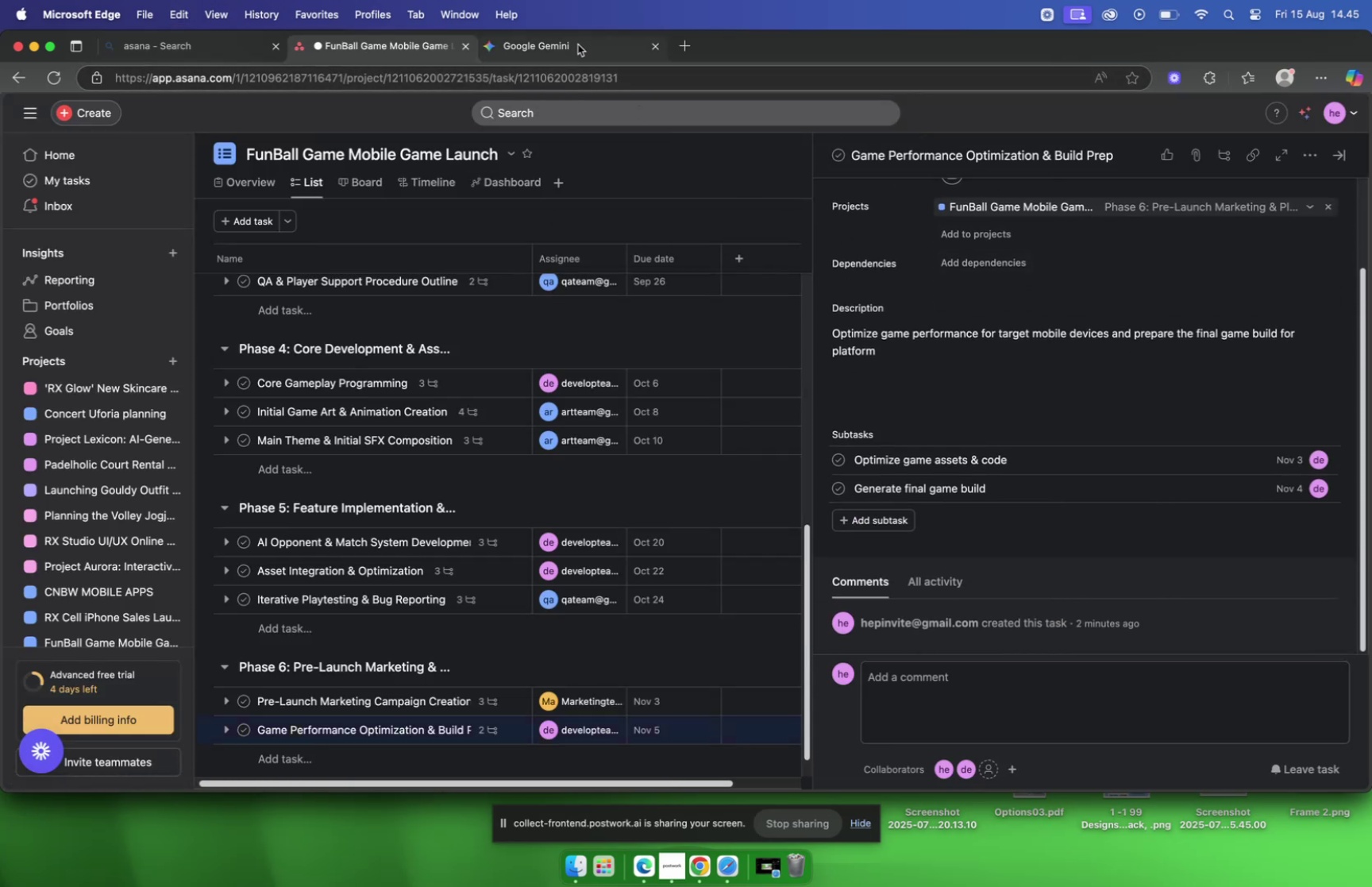 
left_click([577, 44])
 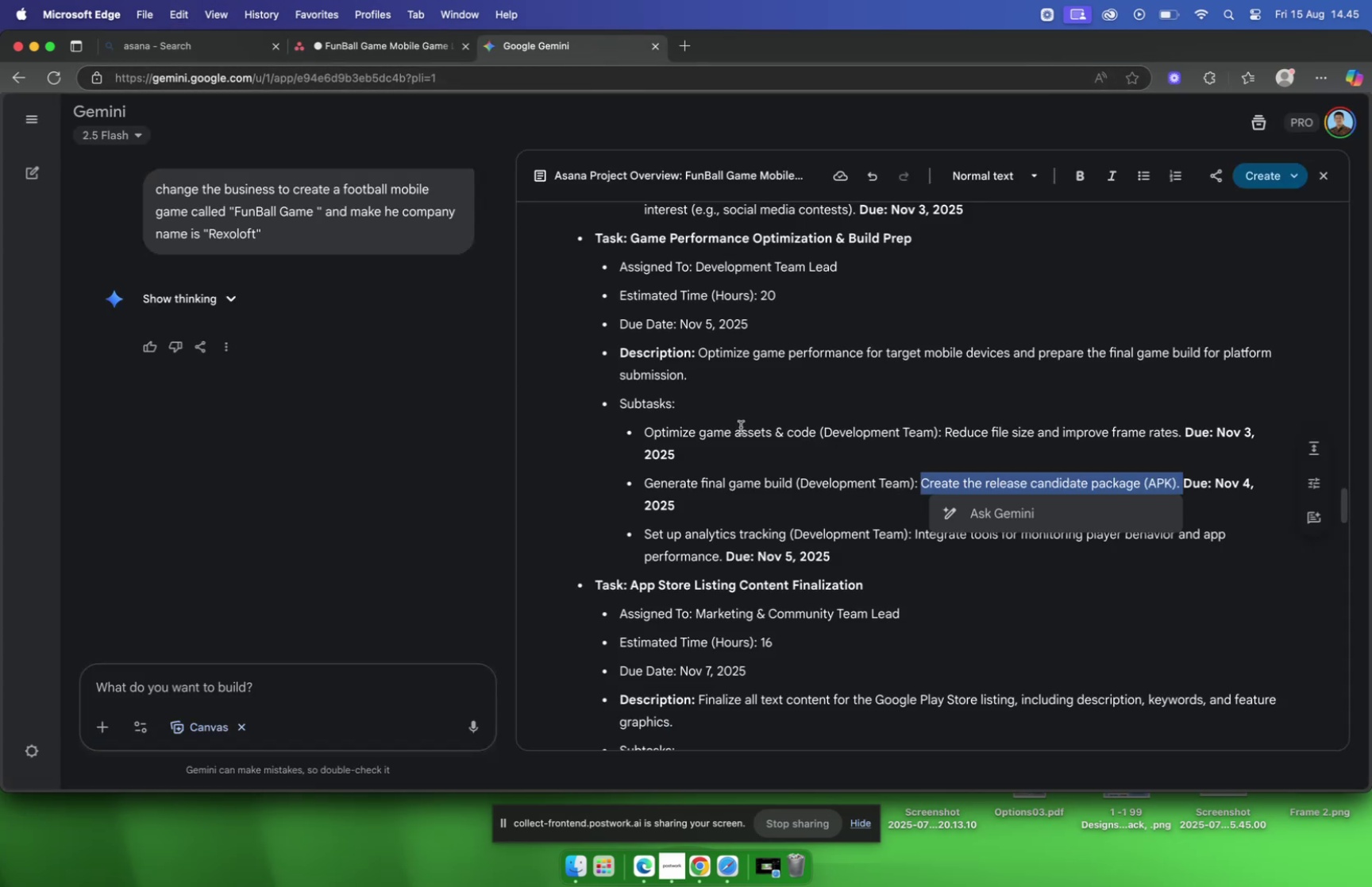 
scroll: coordinate [742, 440], scroll_direction: down, amount: 4.0
 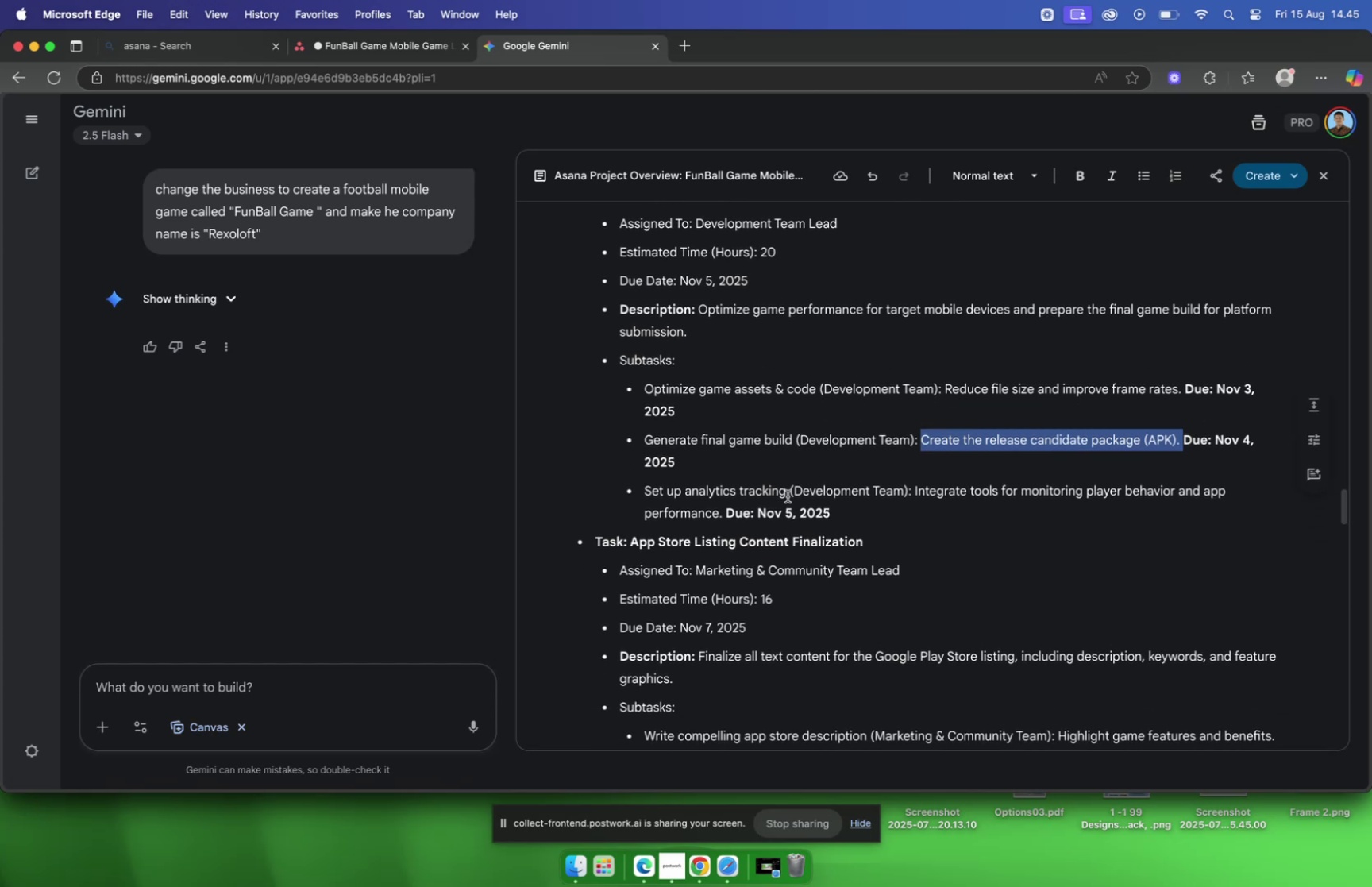 
left_click([788, 496])
 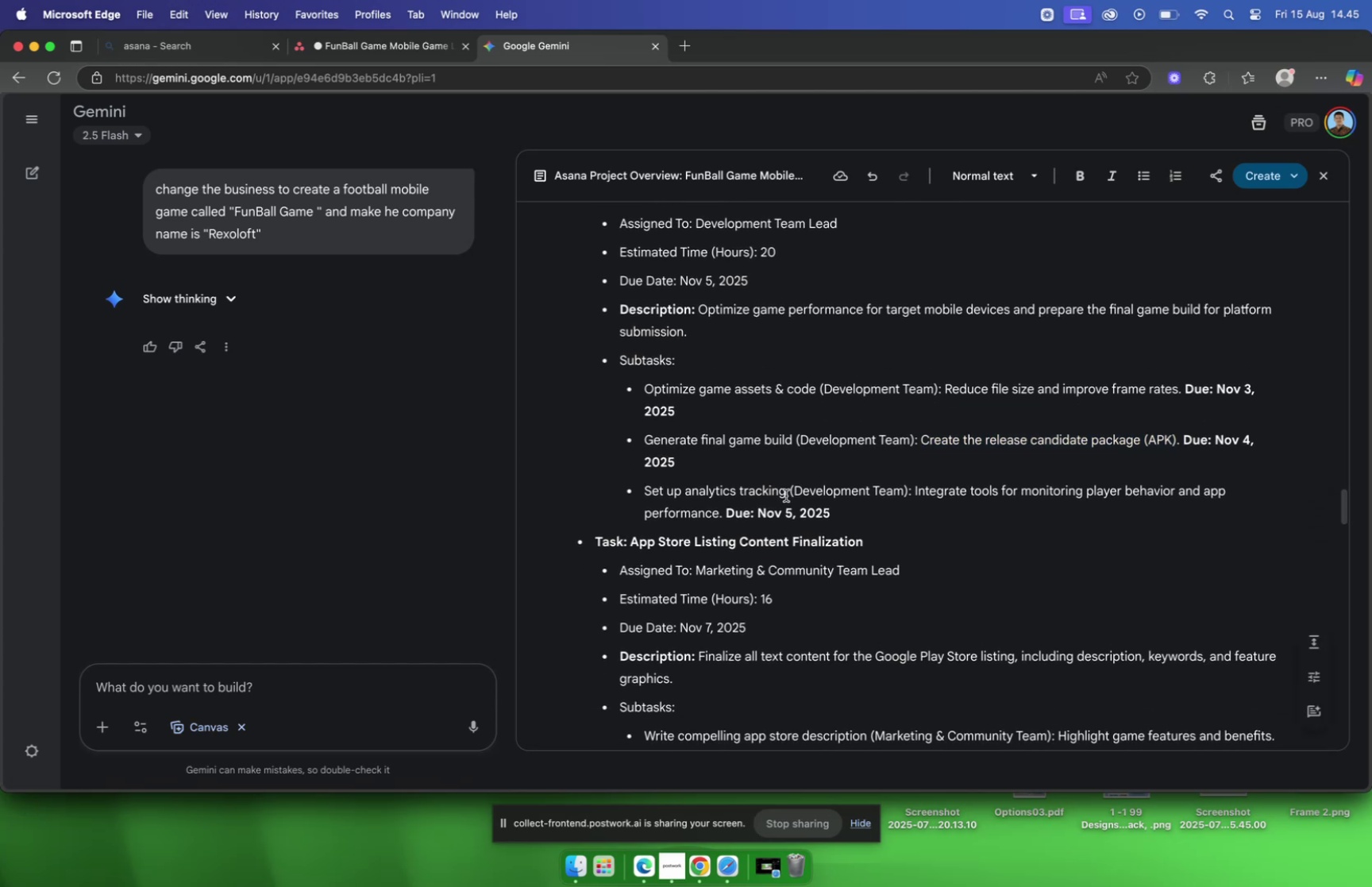 
left_click([786, 495])
 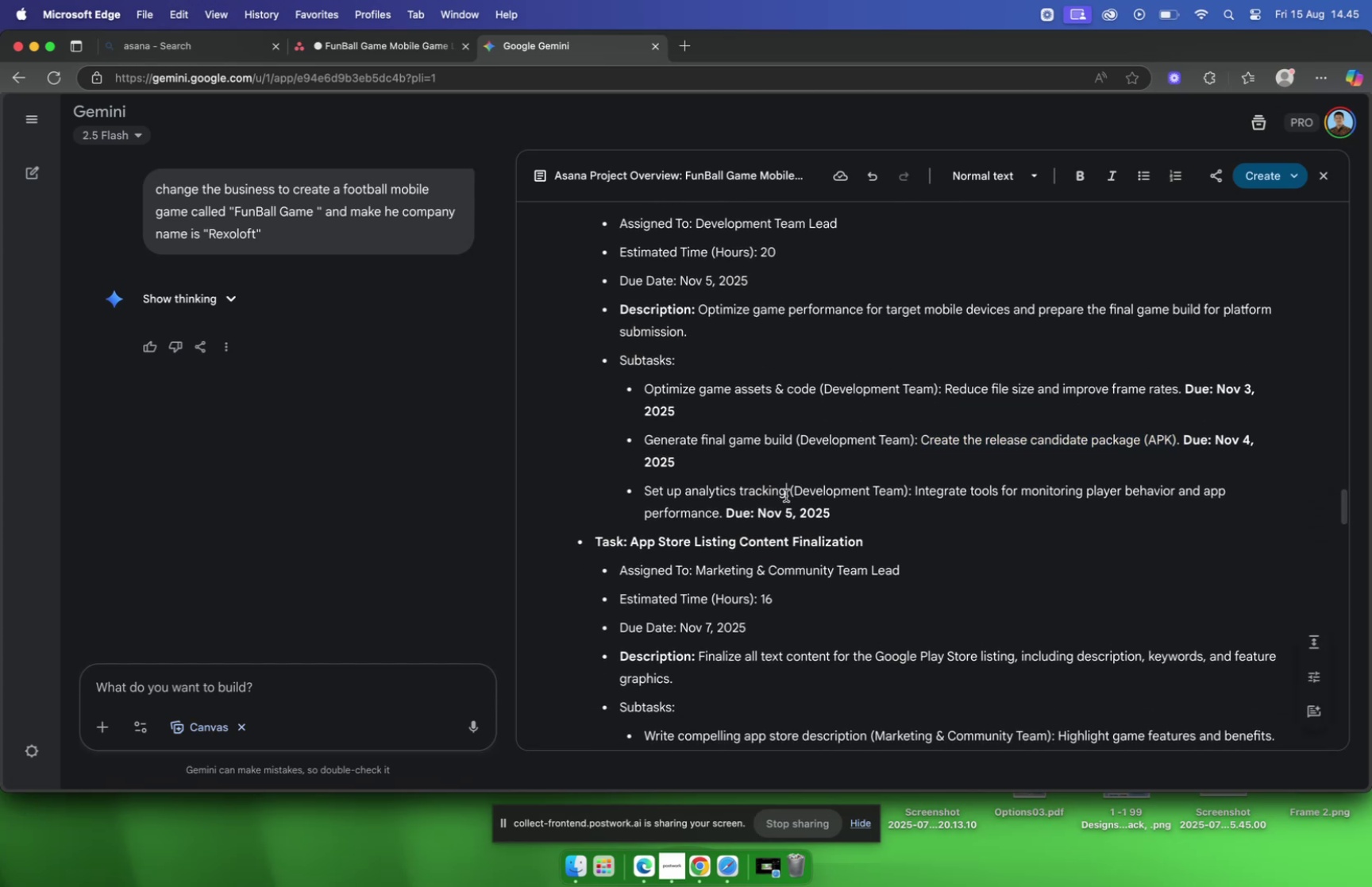 
left_click_drag(start_coordinate=[786, 495], to_coordinate=[646, 496])
 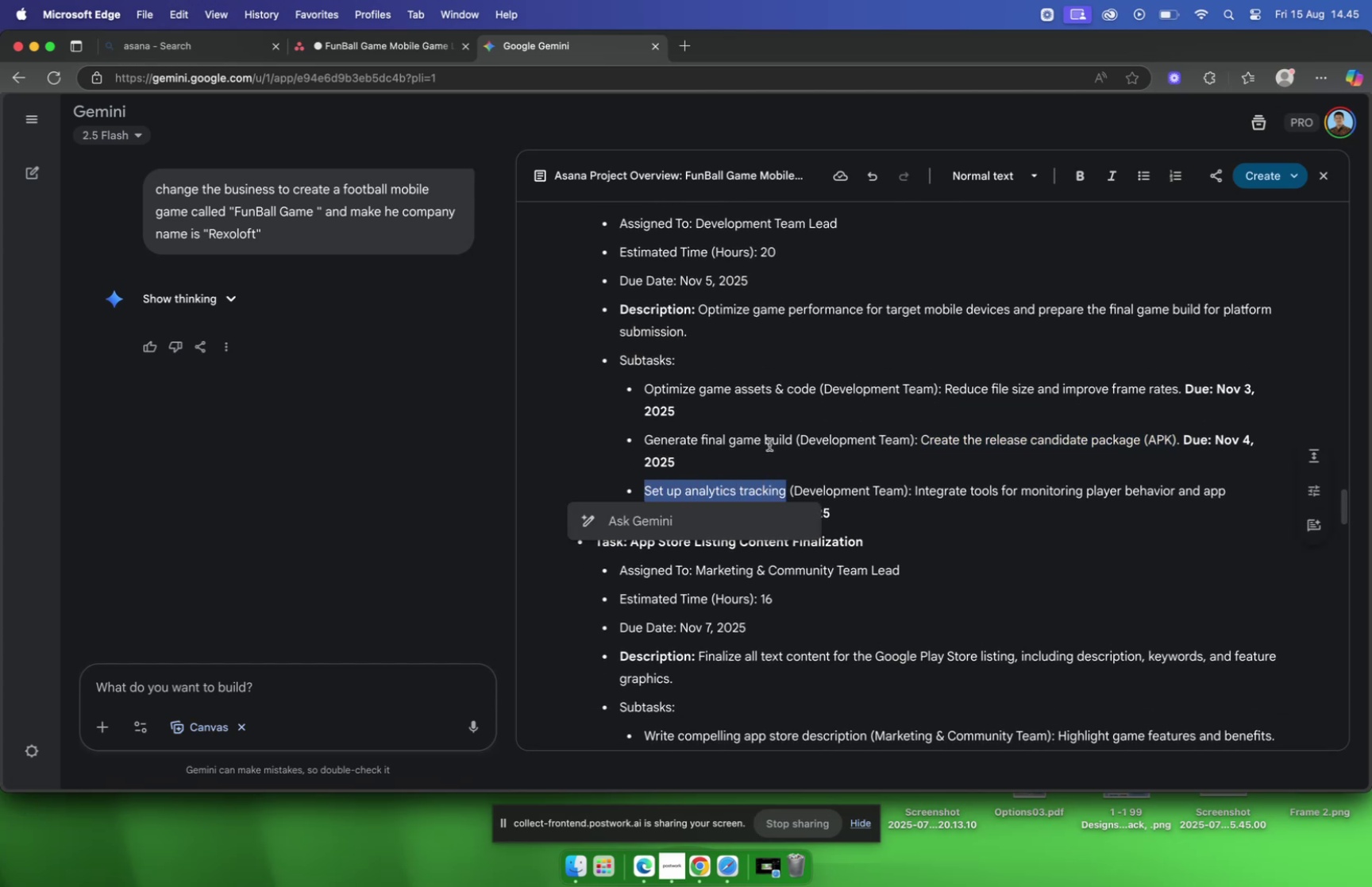 
key(Meta+C)
 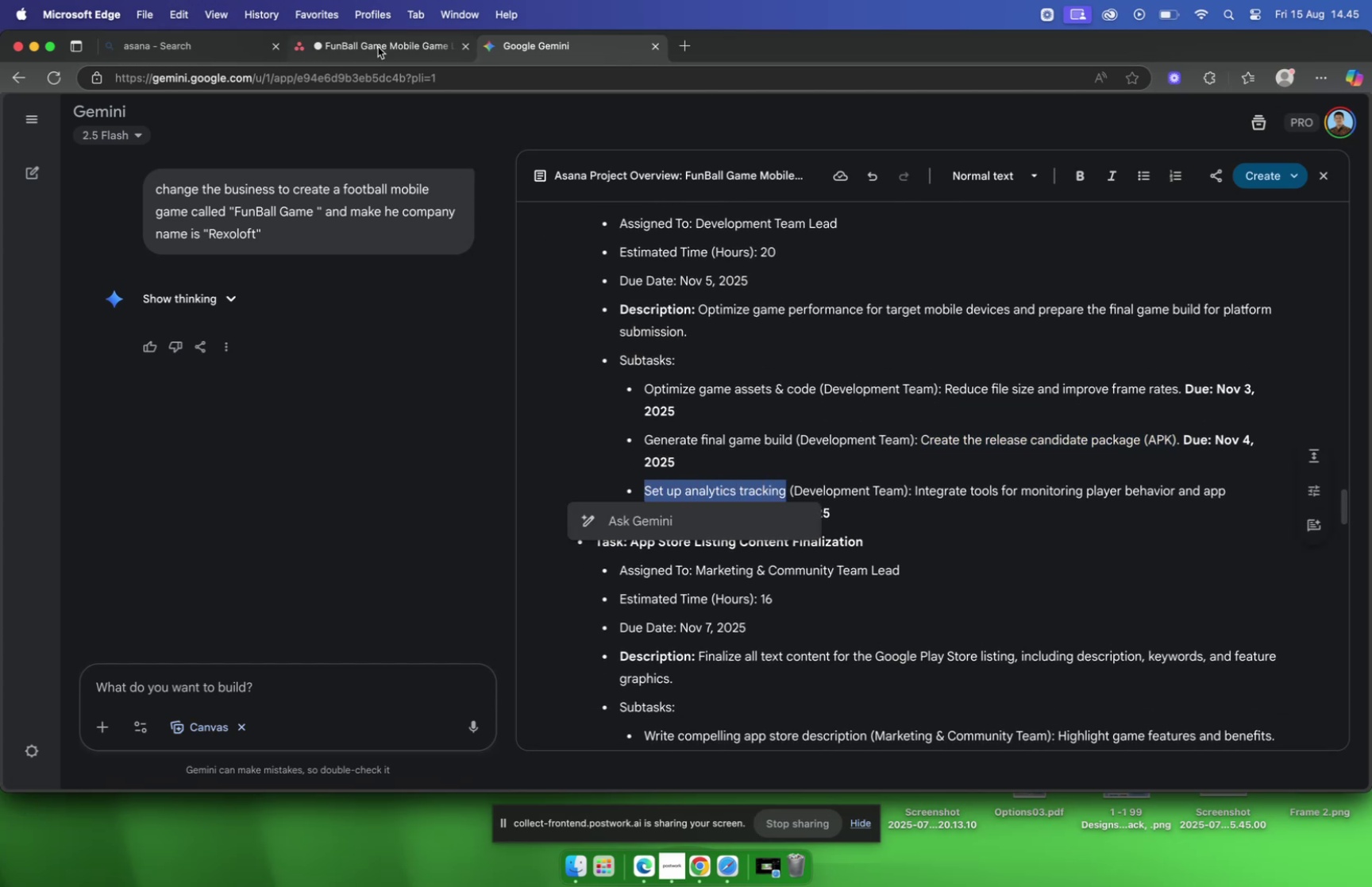 
left_click([378, 47])
 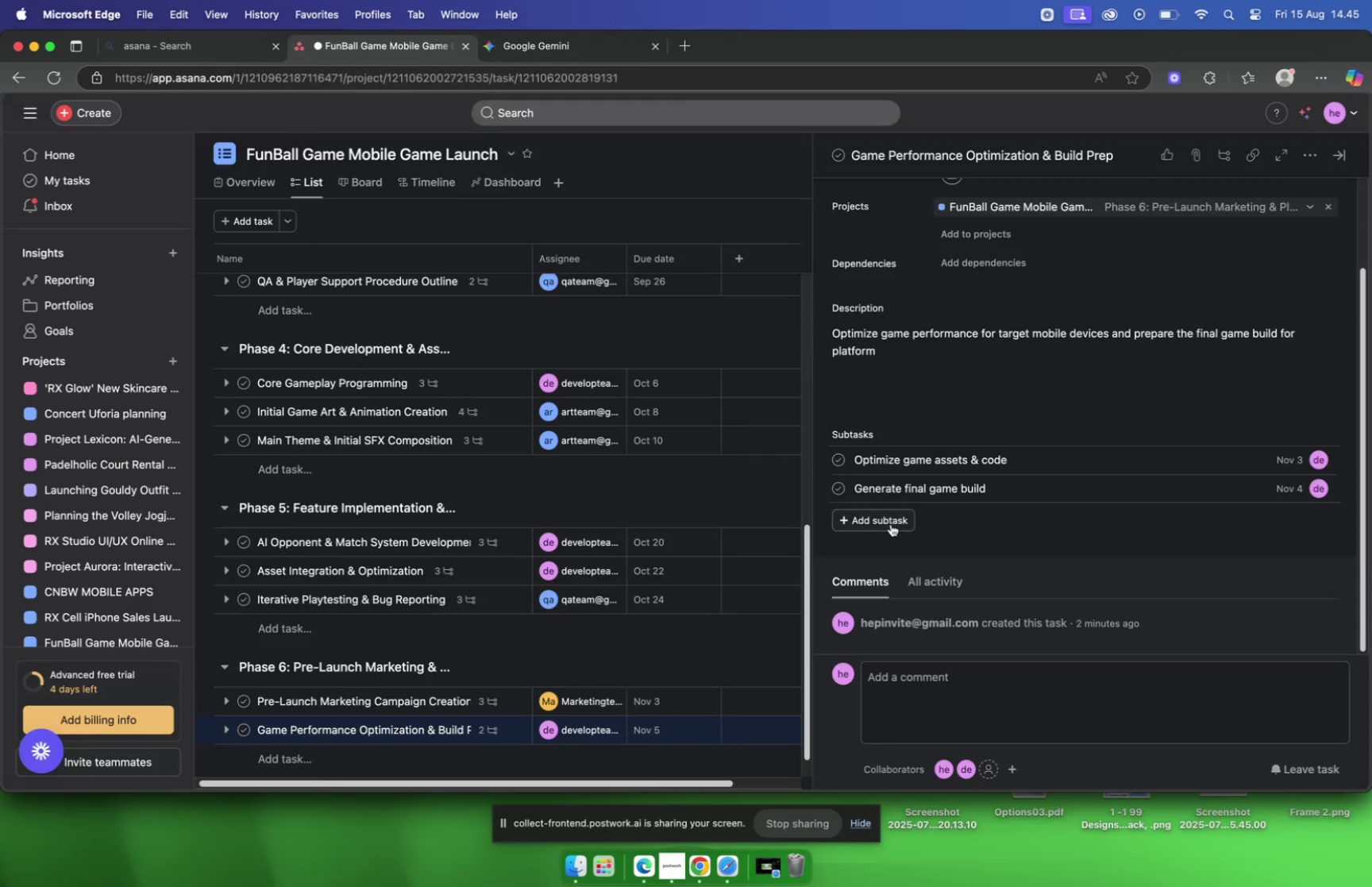 
left_click([890, 523])
 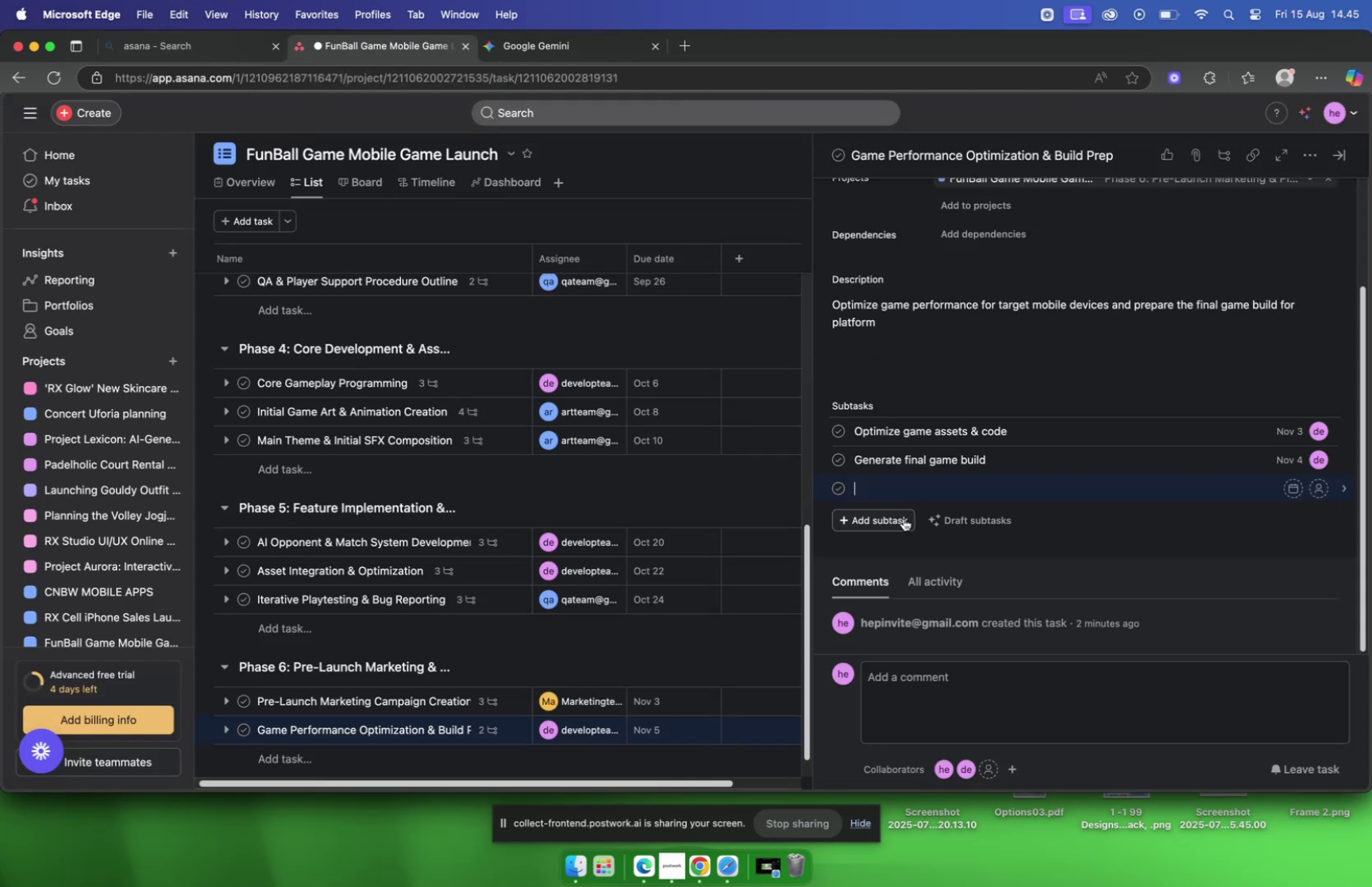 
key(Meta+V)
 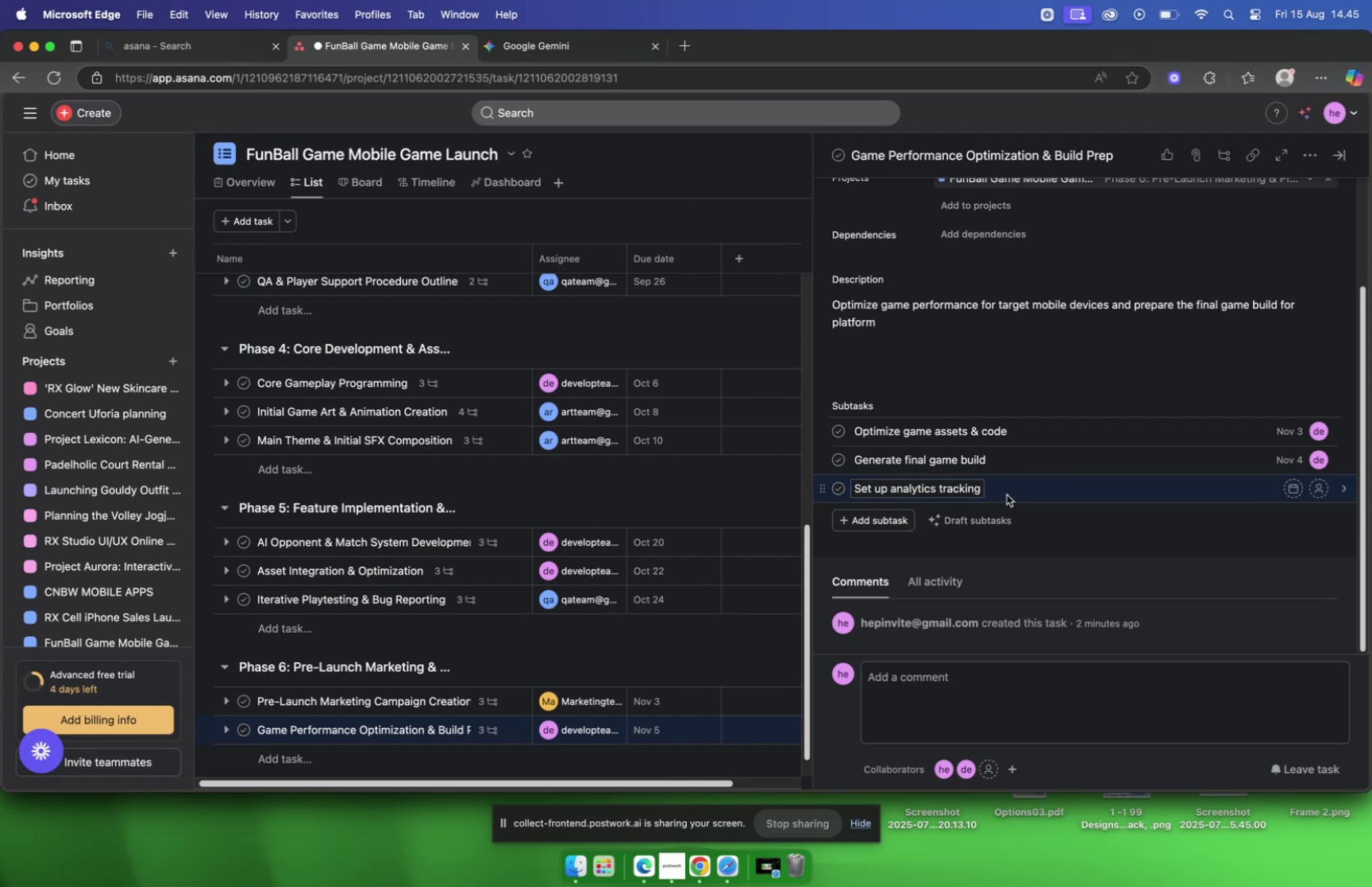 
left_click([1007, 494])
 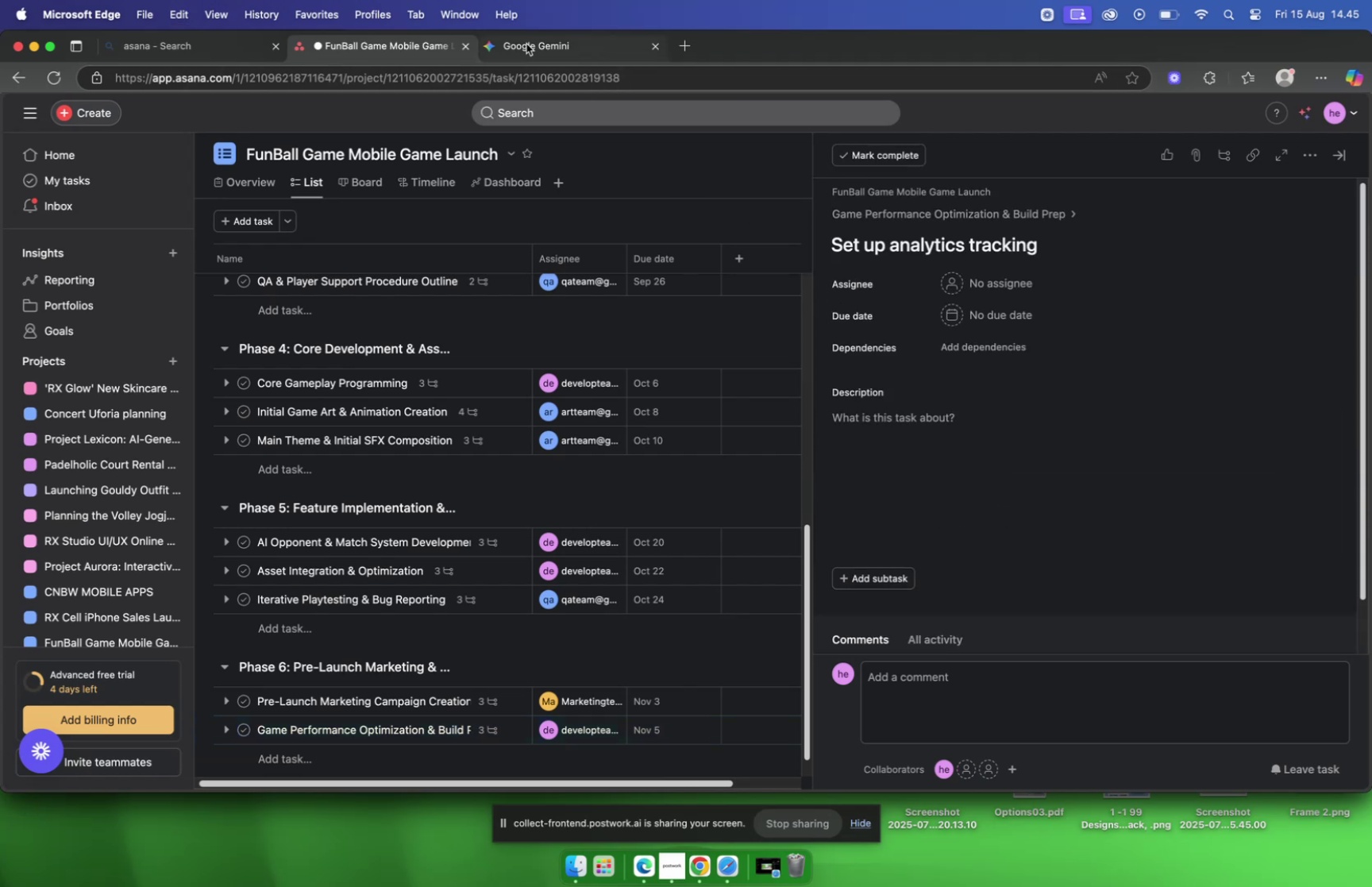 
left_click([526, 44])
 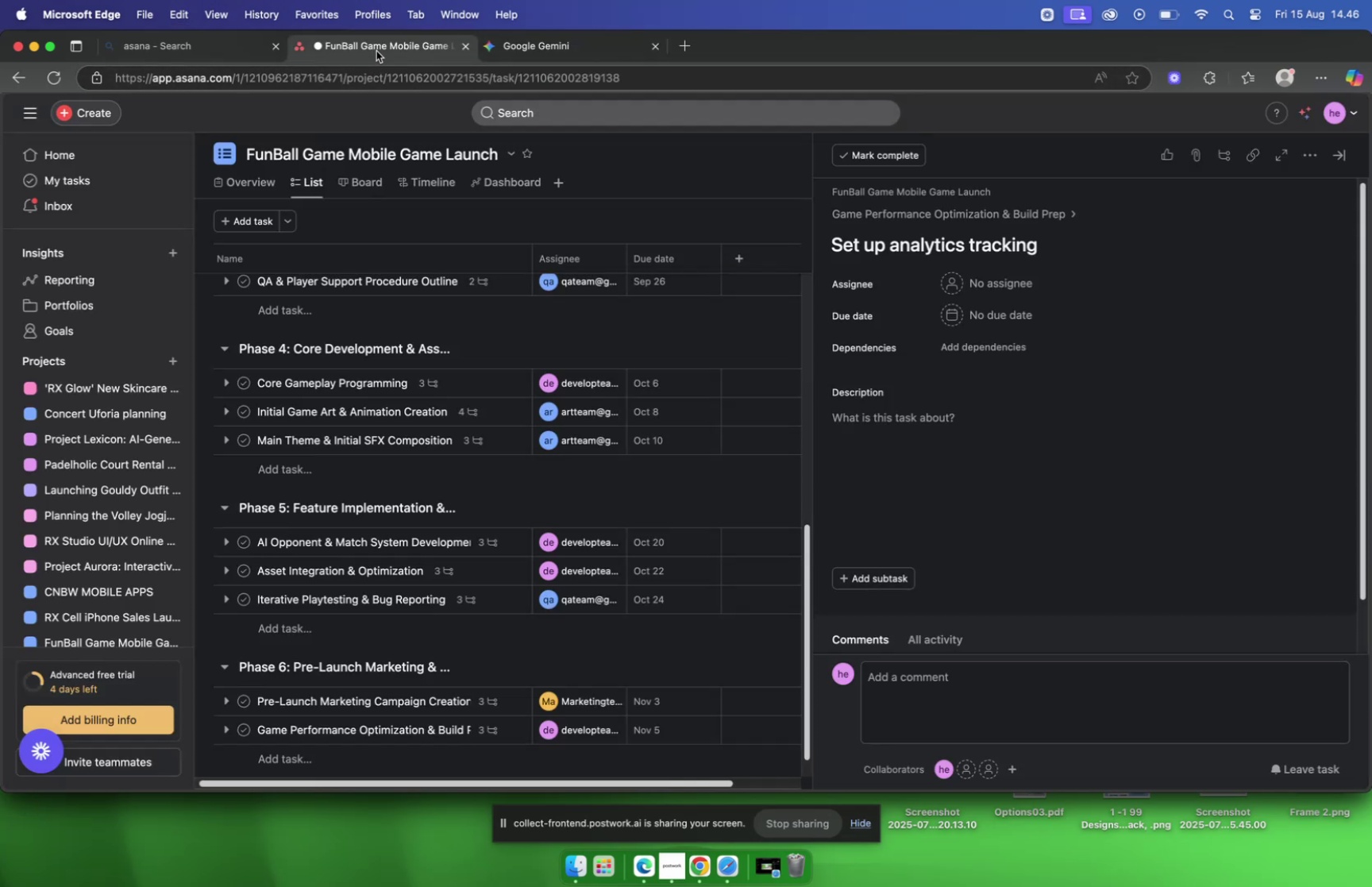 
left_click([1018, 286])
 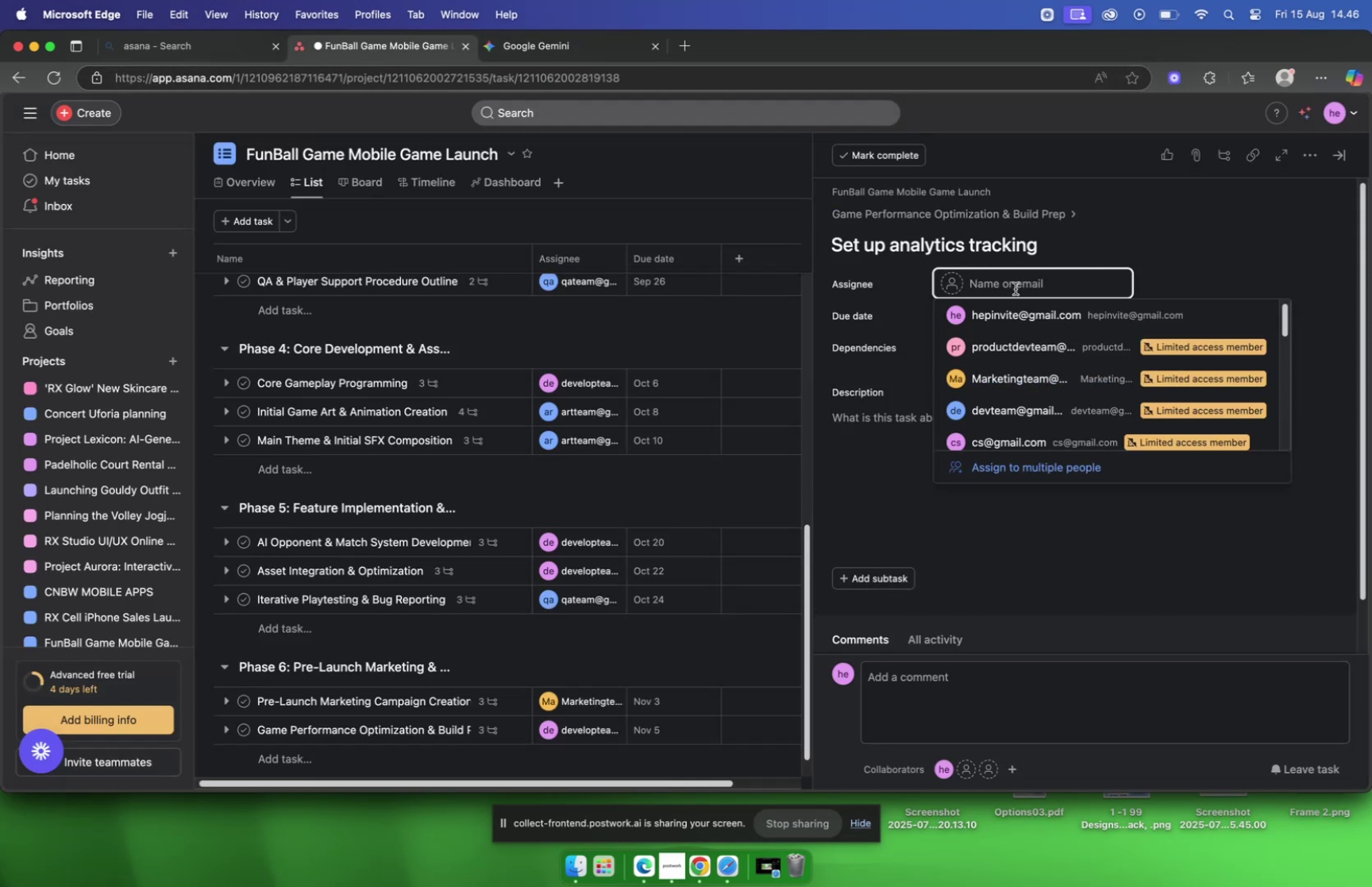 
type(deve)
 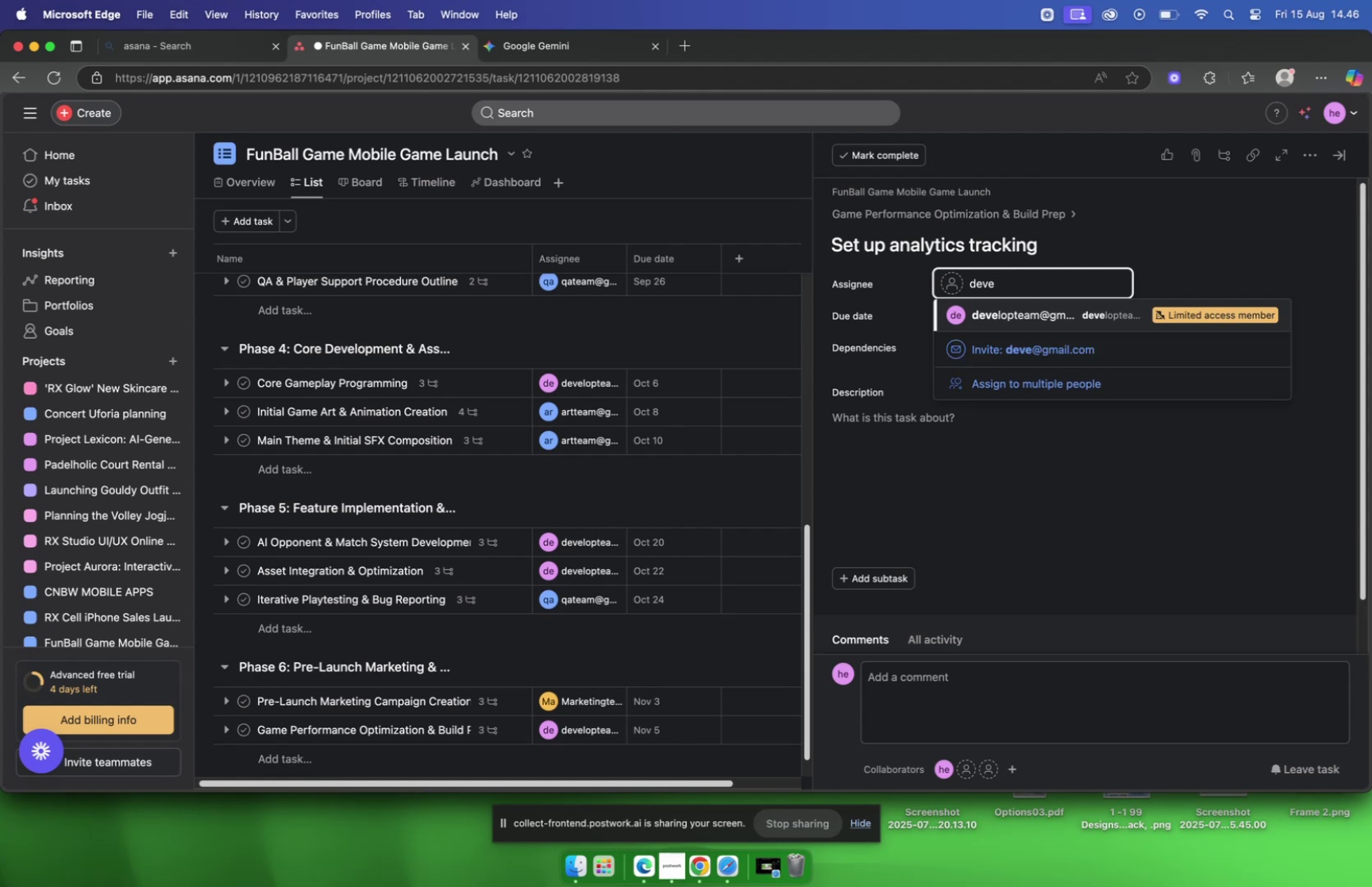 
key(Enter)
 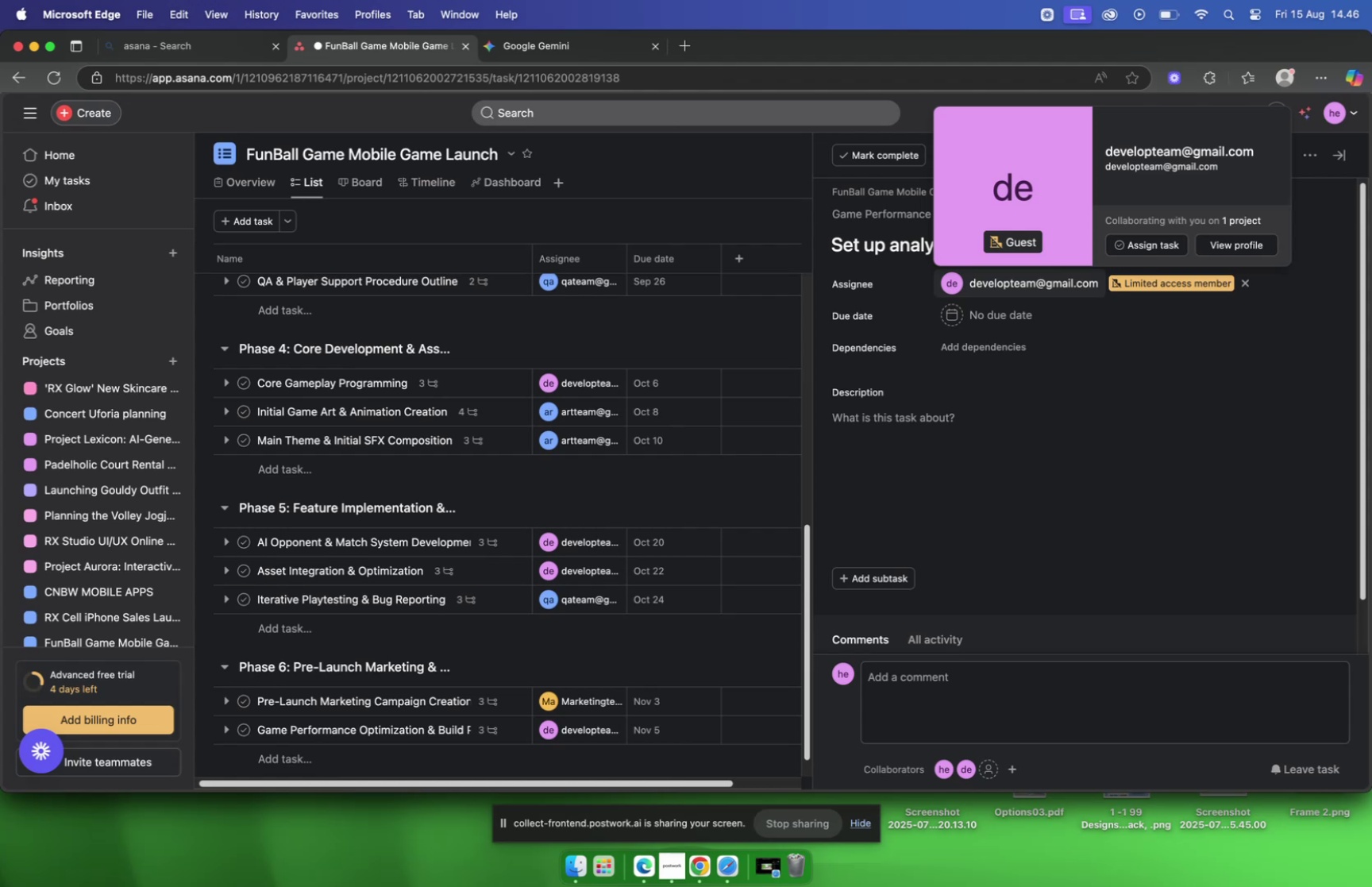 
wait(16.25)
 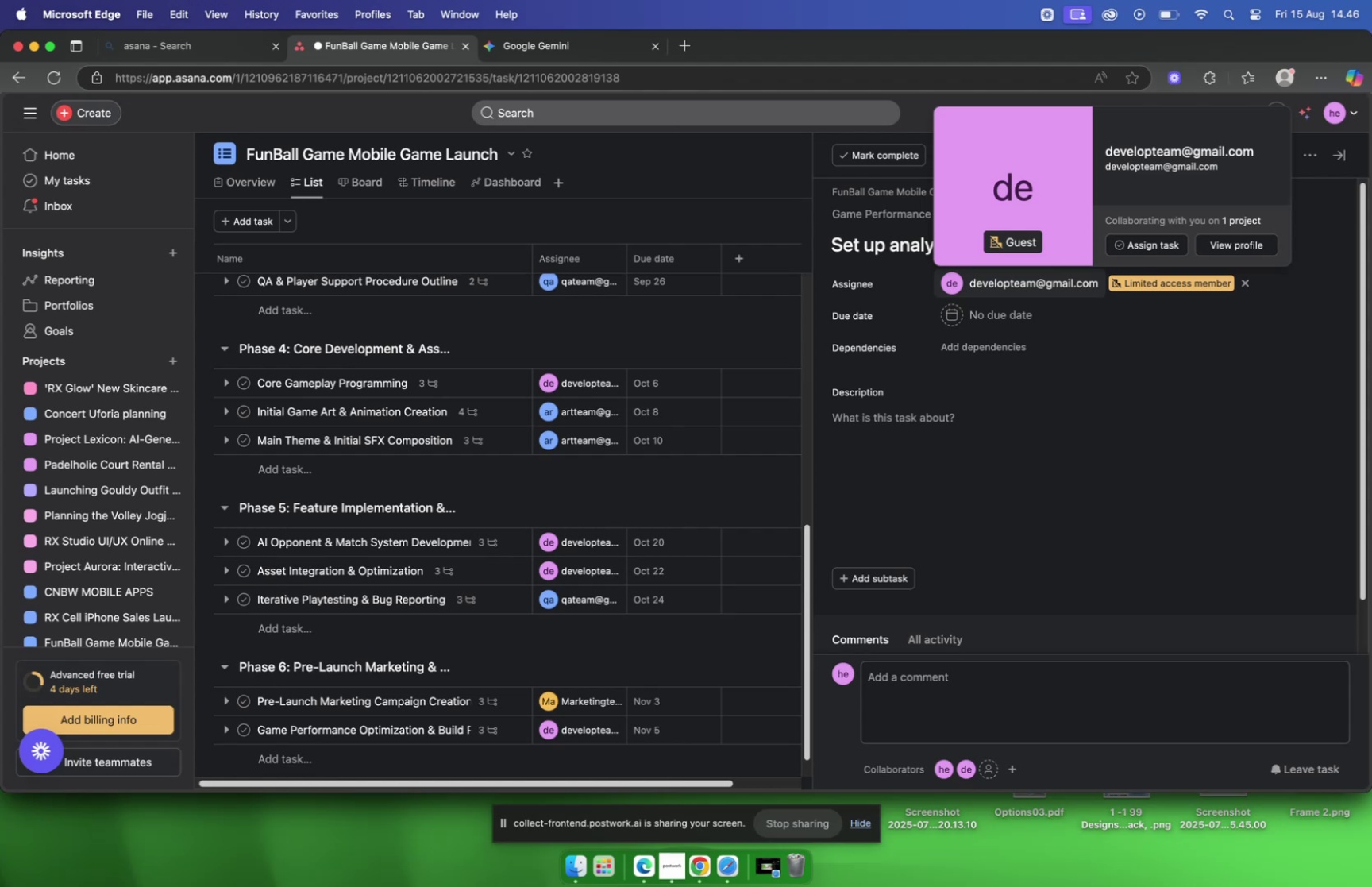 
left_click([501, 49])
 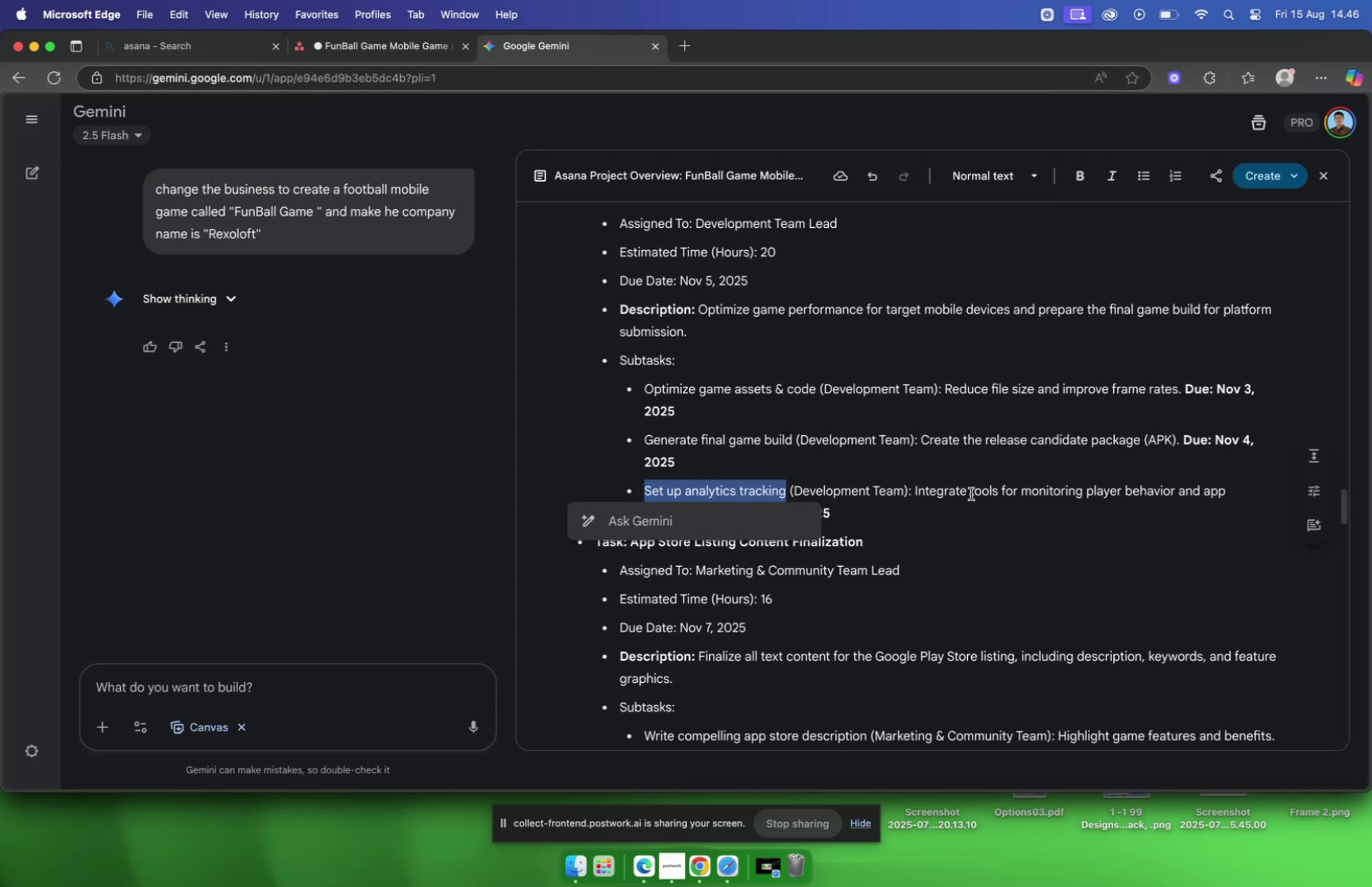 
left_click([976, 507])
 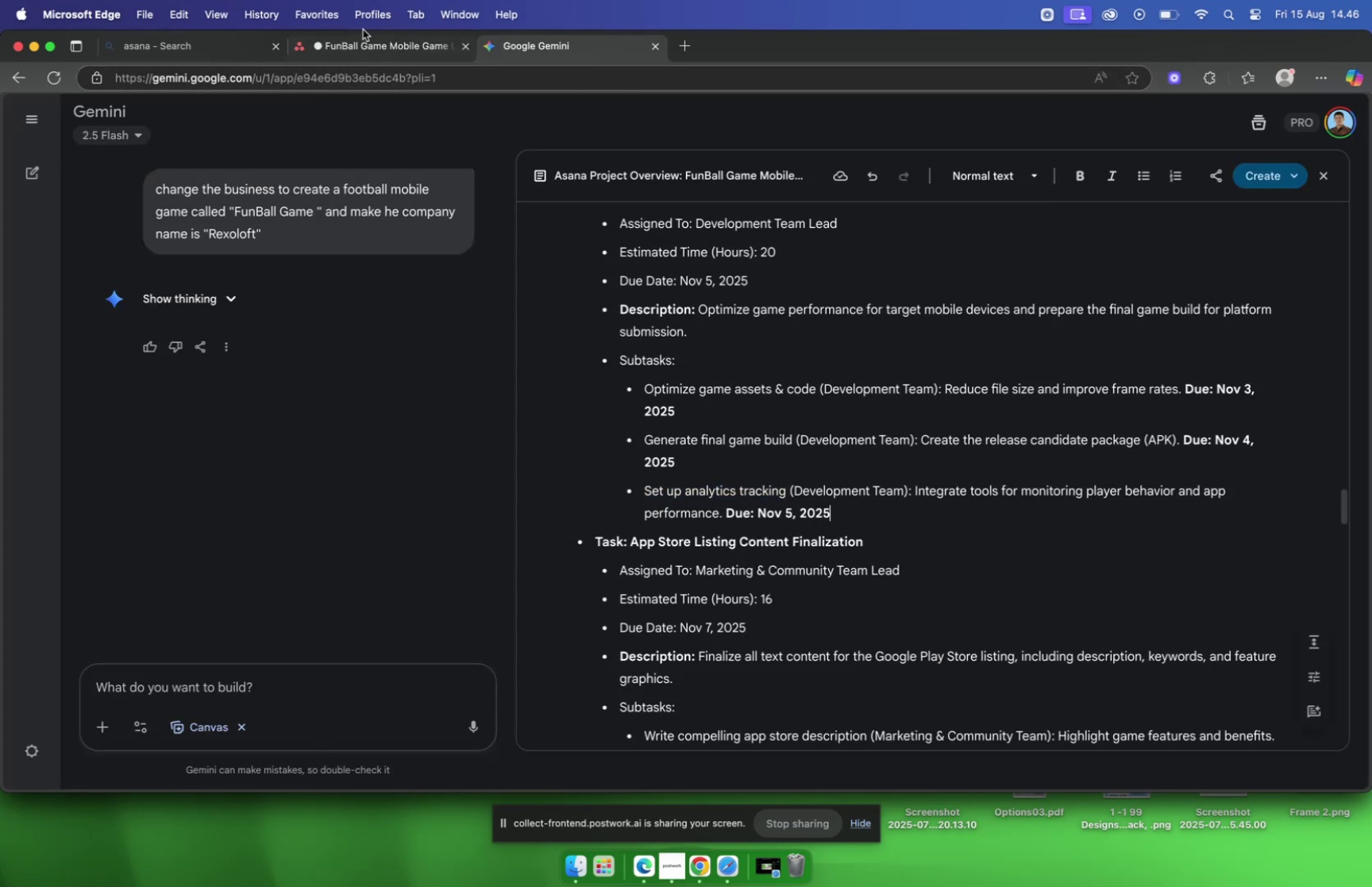 
left_click([373, 45])
 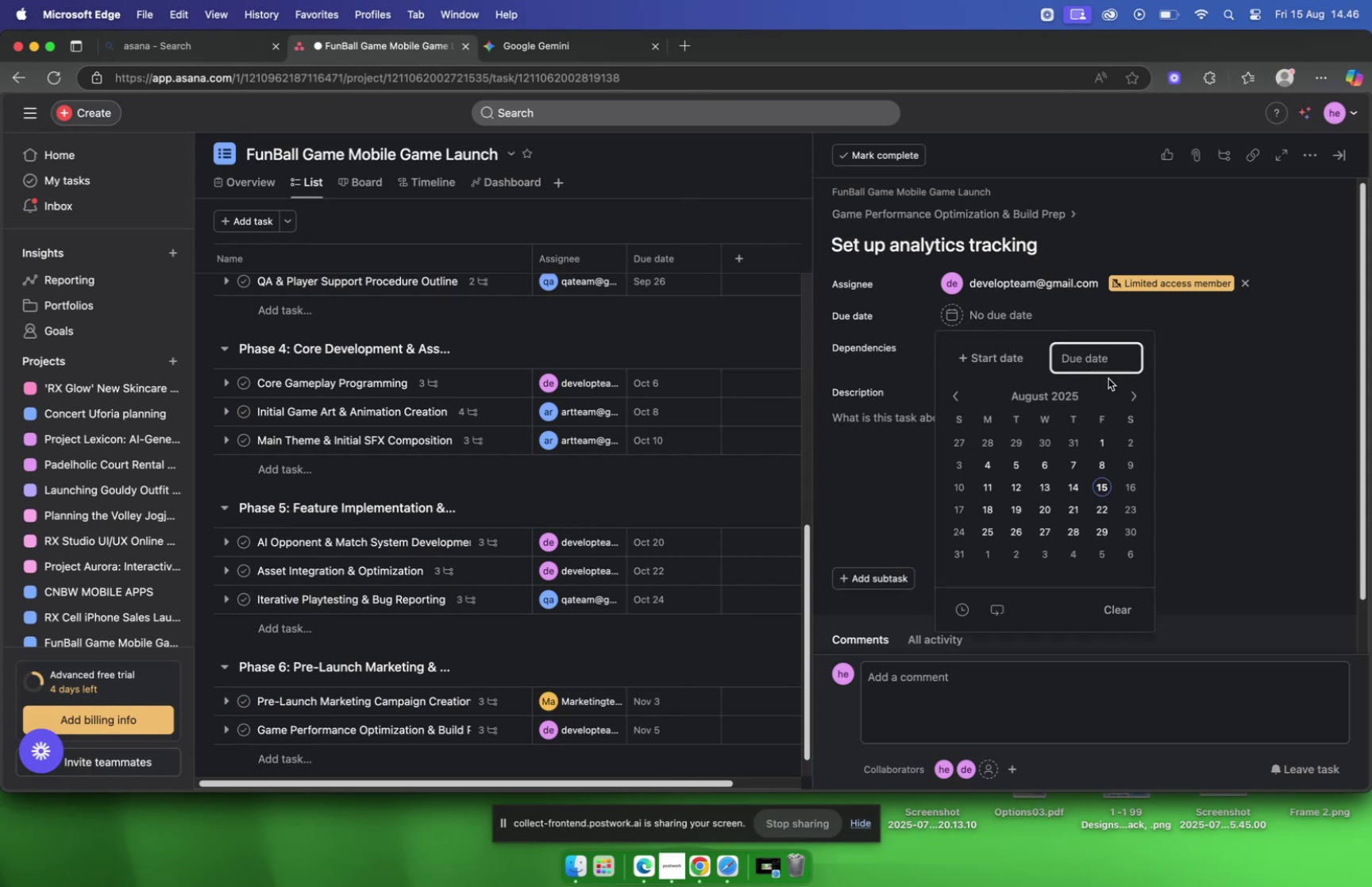 
left_click([1141, 399])
 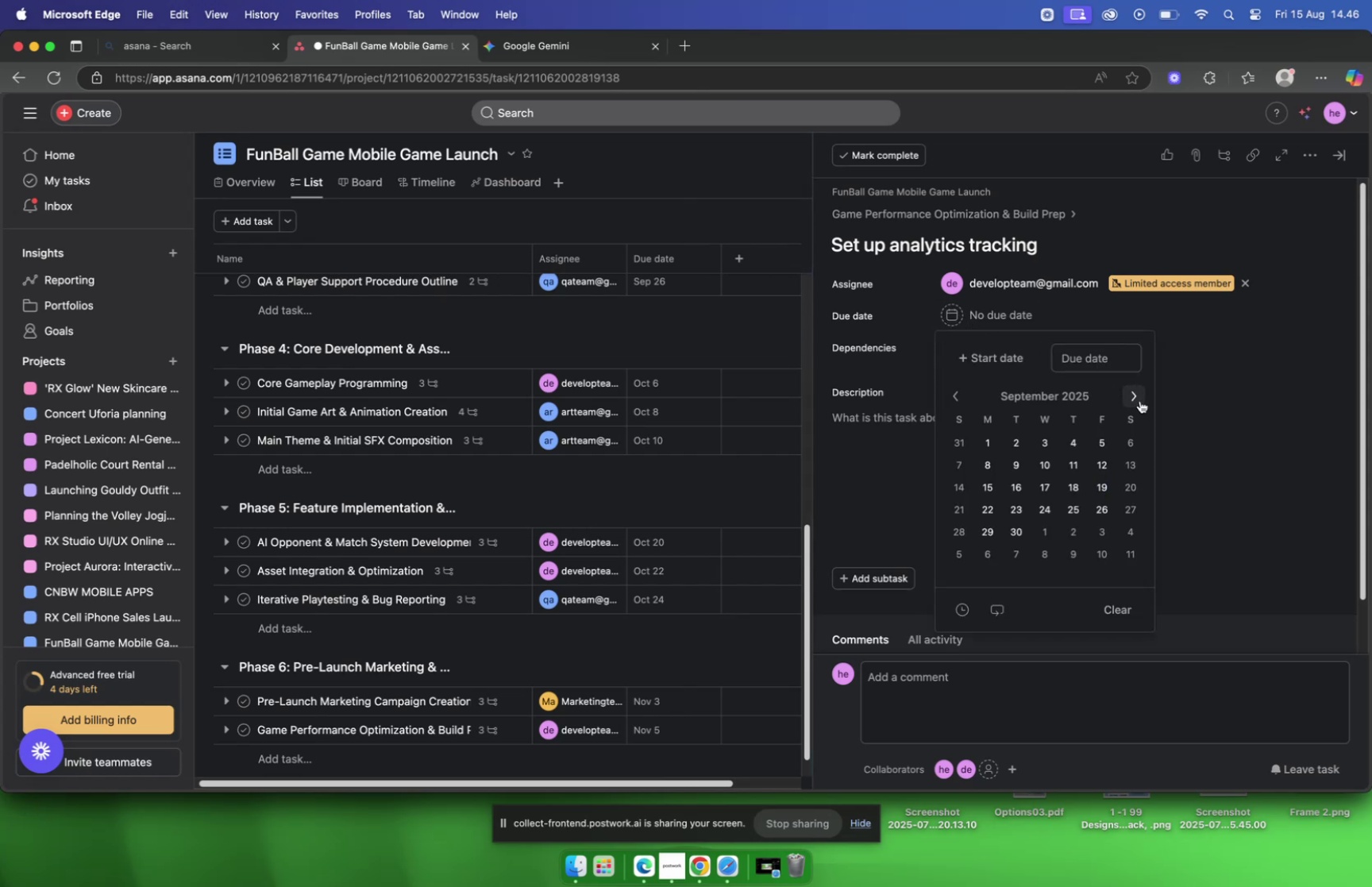 
left_click([1140, 400])
 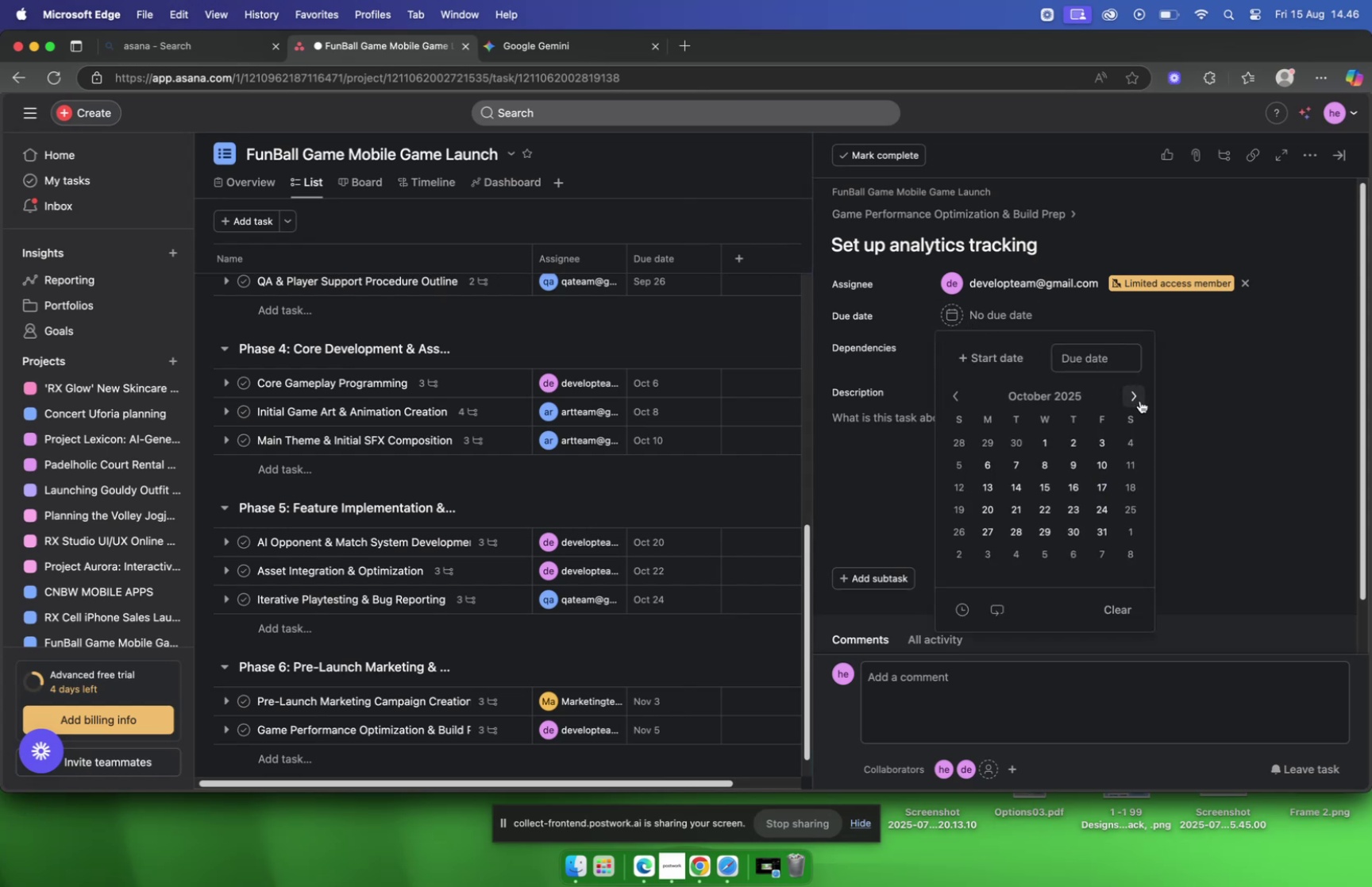 
left_click([1140, 400])
 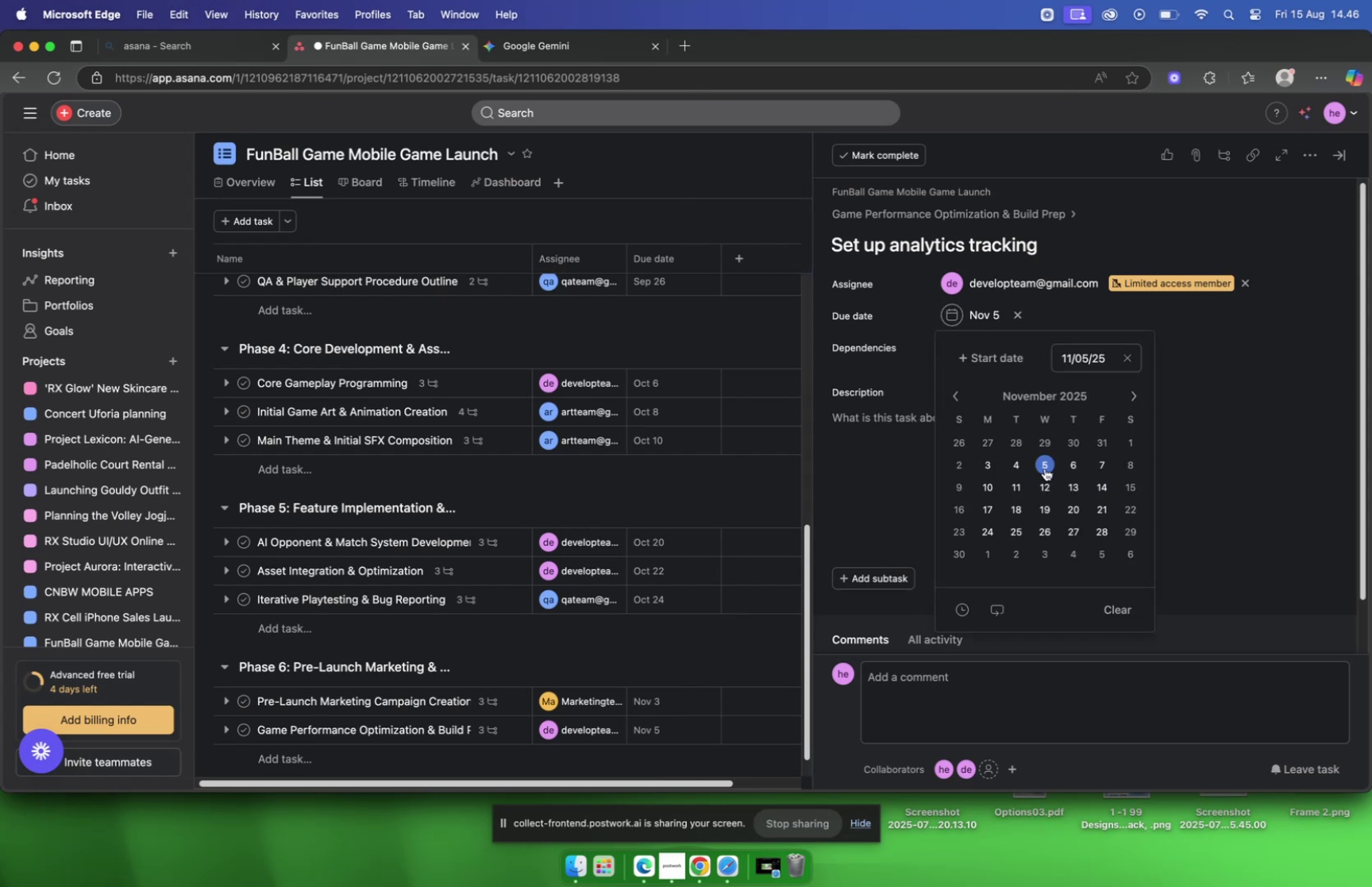 
left_click([899, 461])
 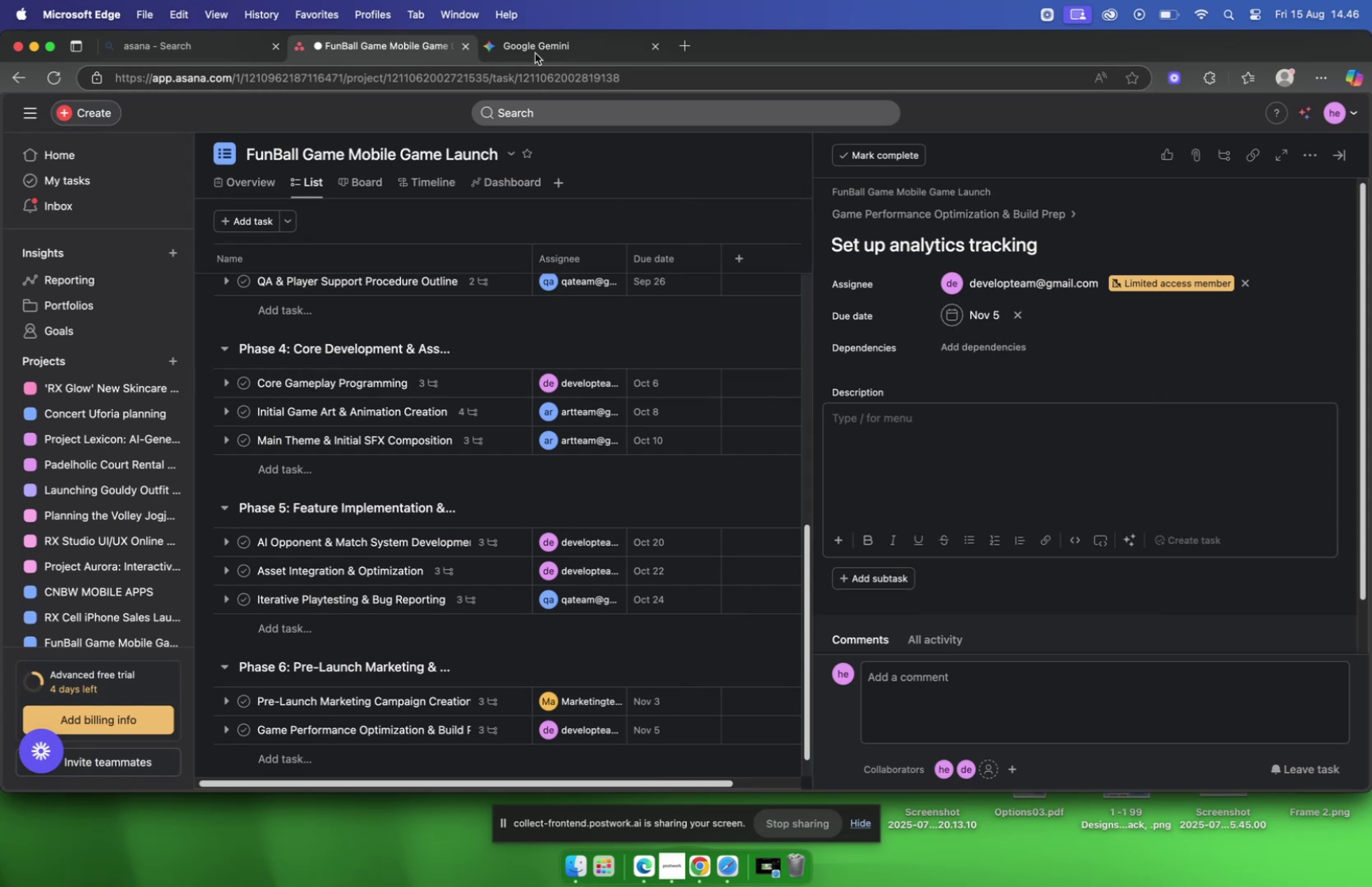 
left_click([534, 51])
 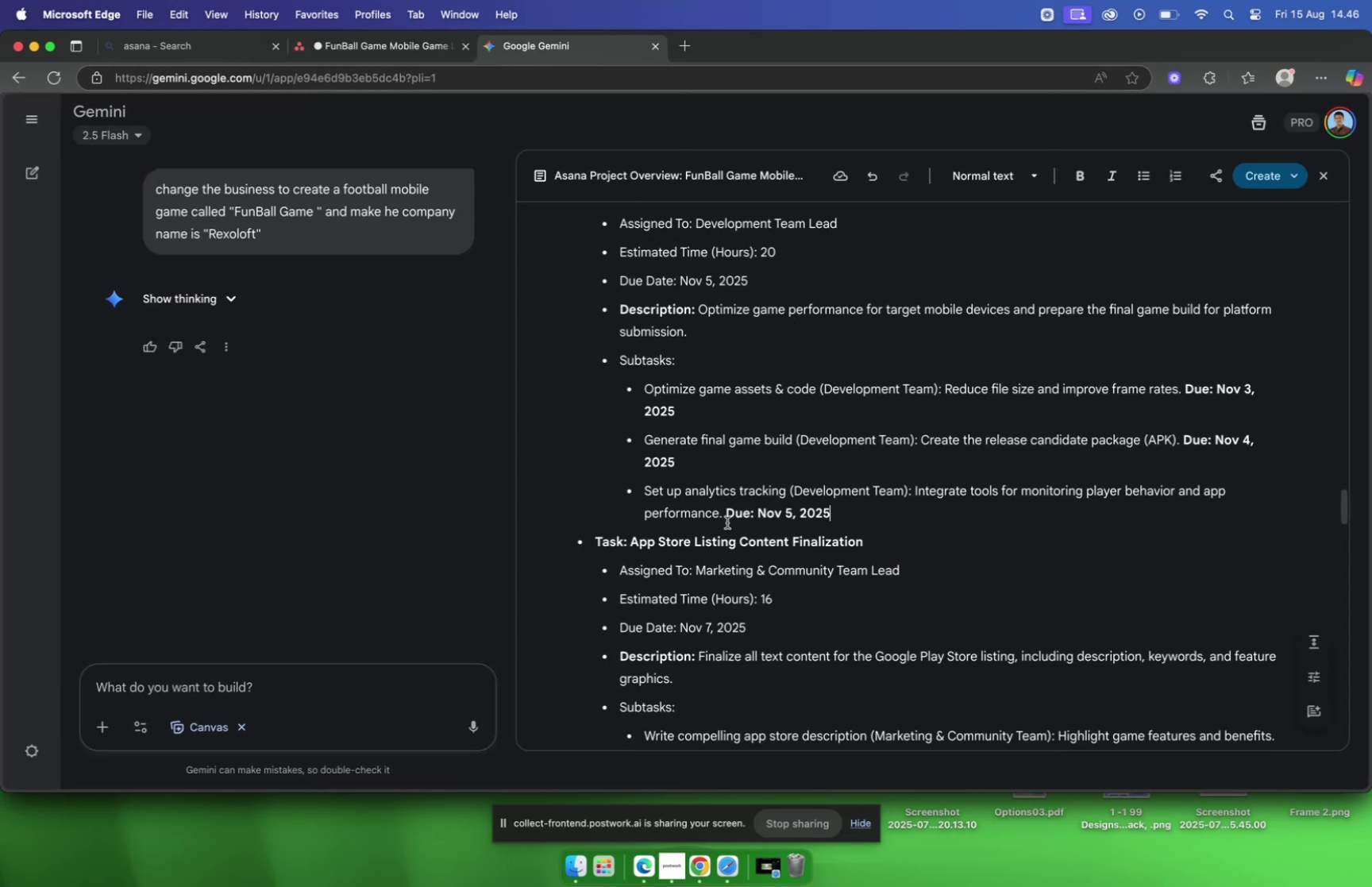 
left_click_drag(start_coordinate=[723, 519], to_coordinate=[915, 500])
 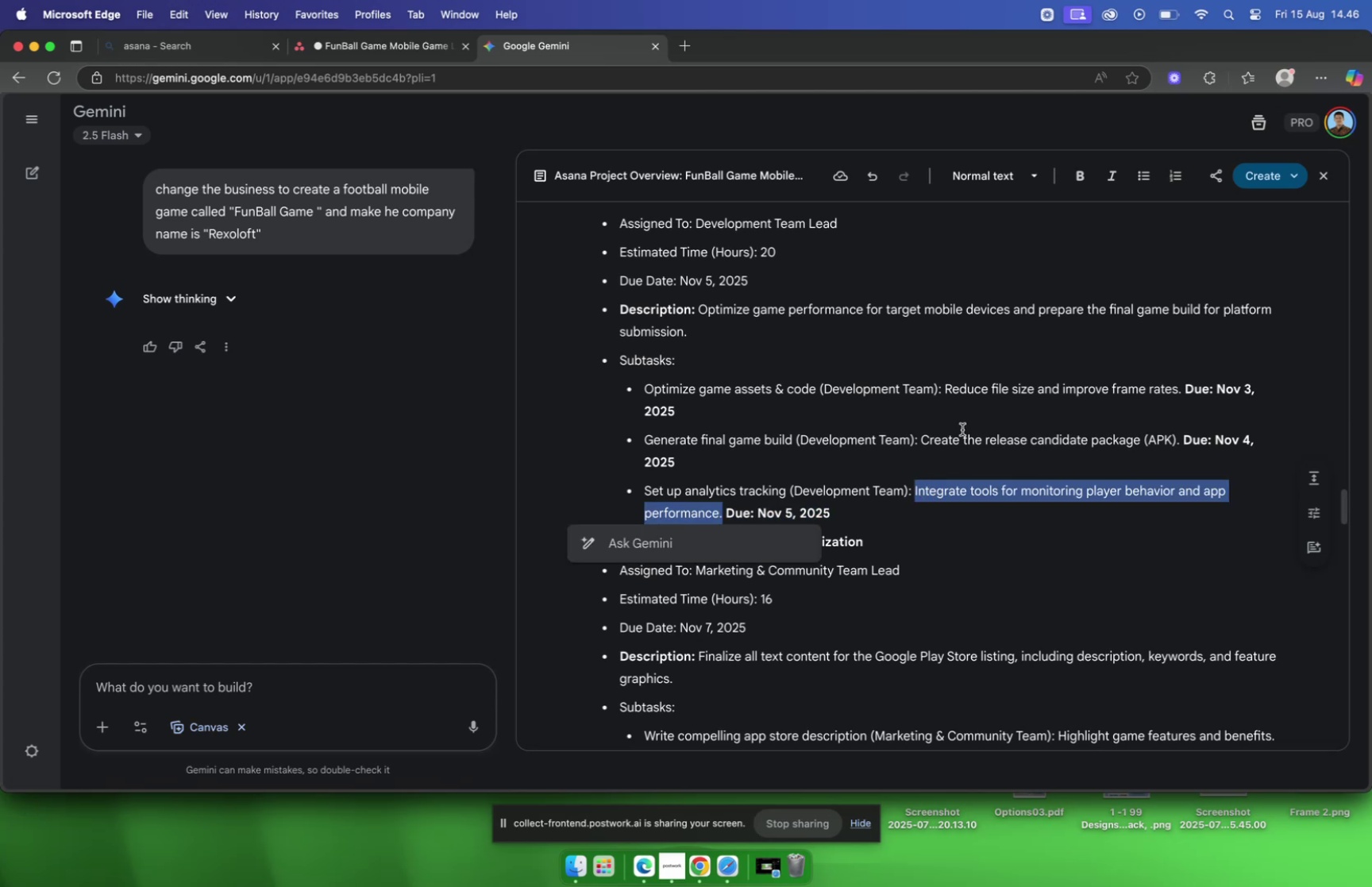 
key(Meta+C)
 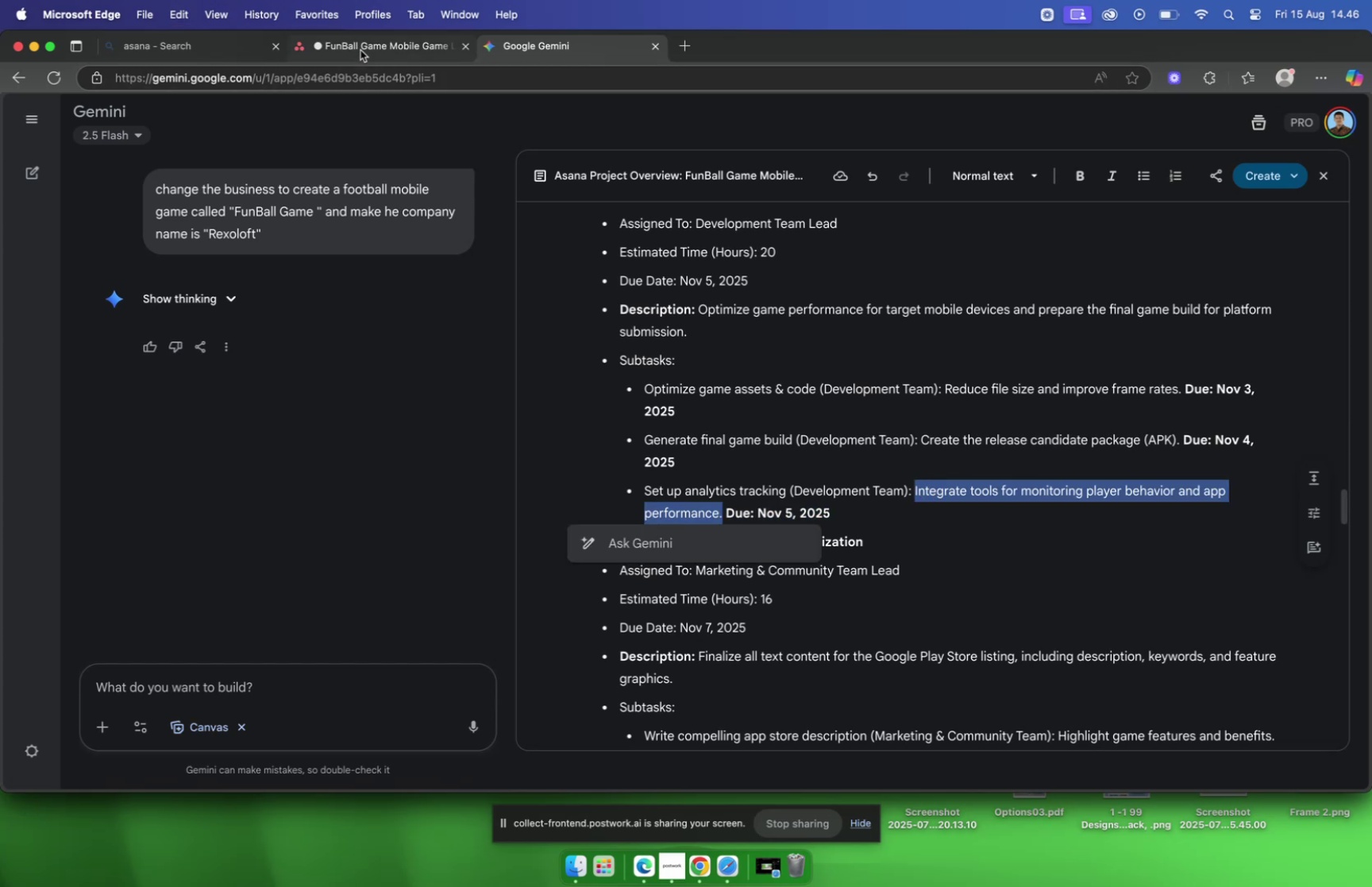 
left_click([360, 50])
 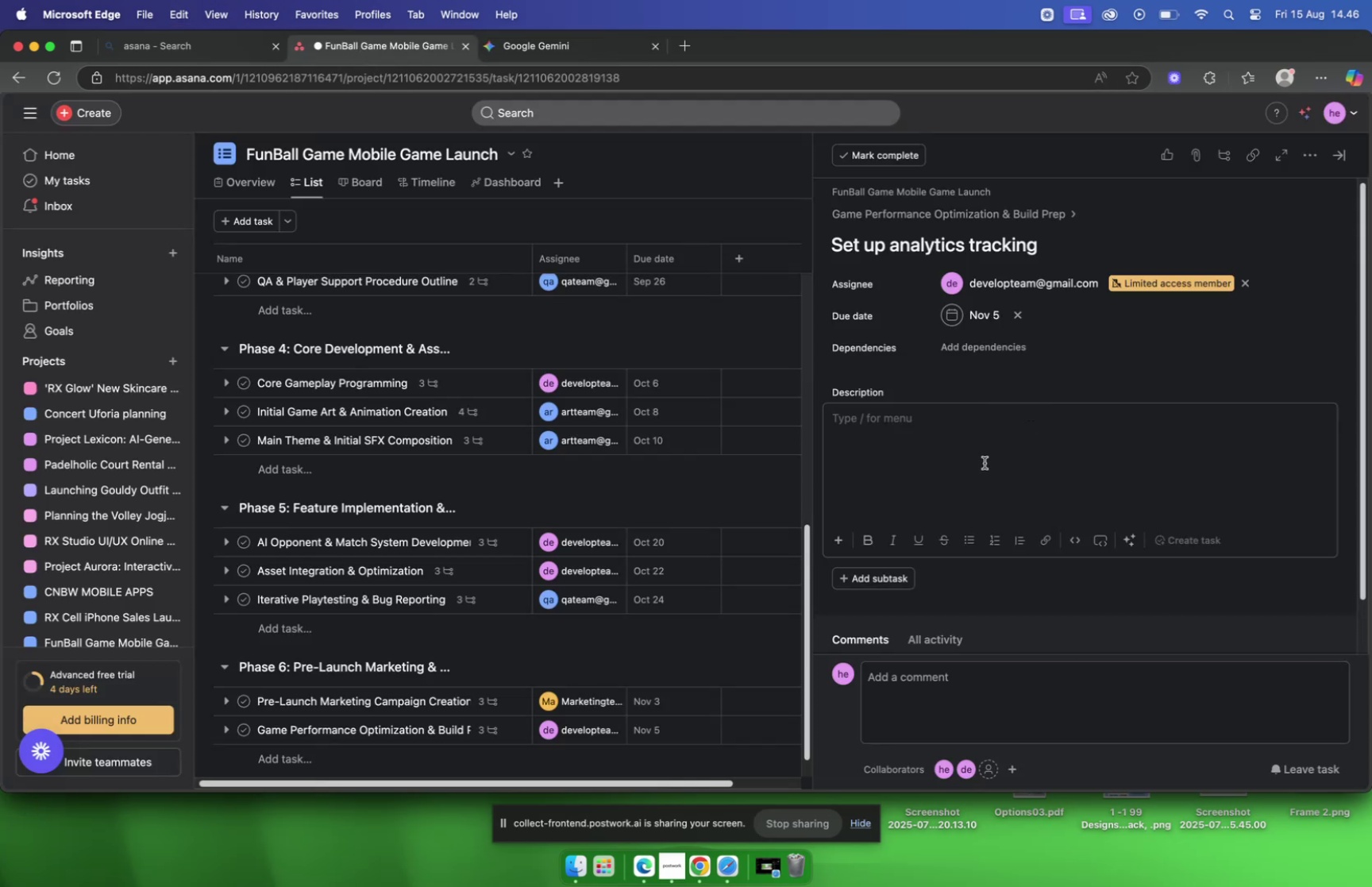 
left_click([975, 462])
 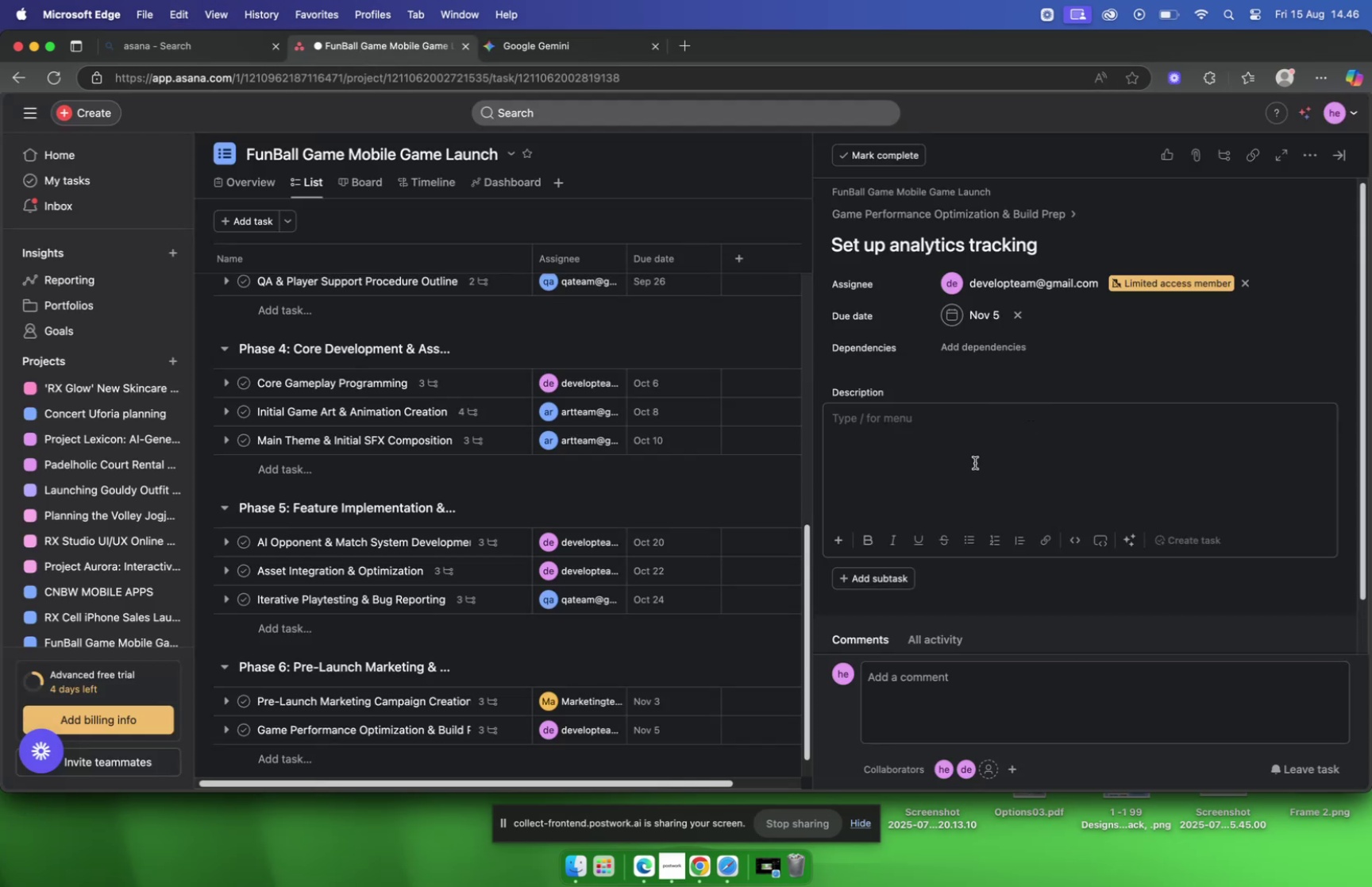 
key(Meta+CommandLeft)
 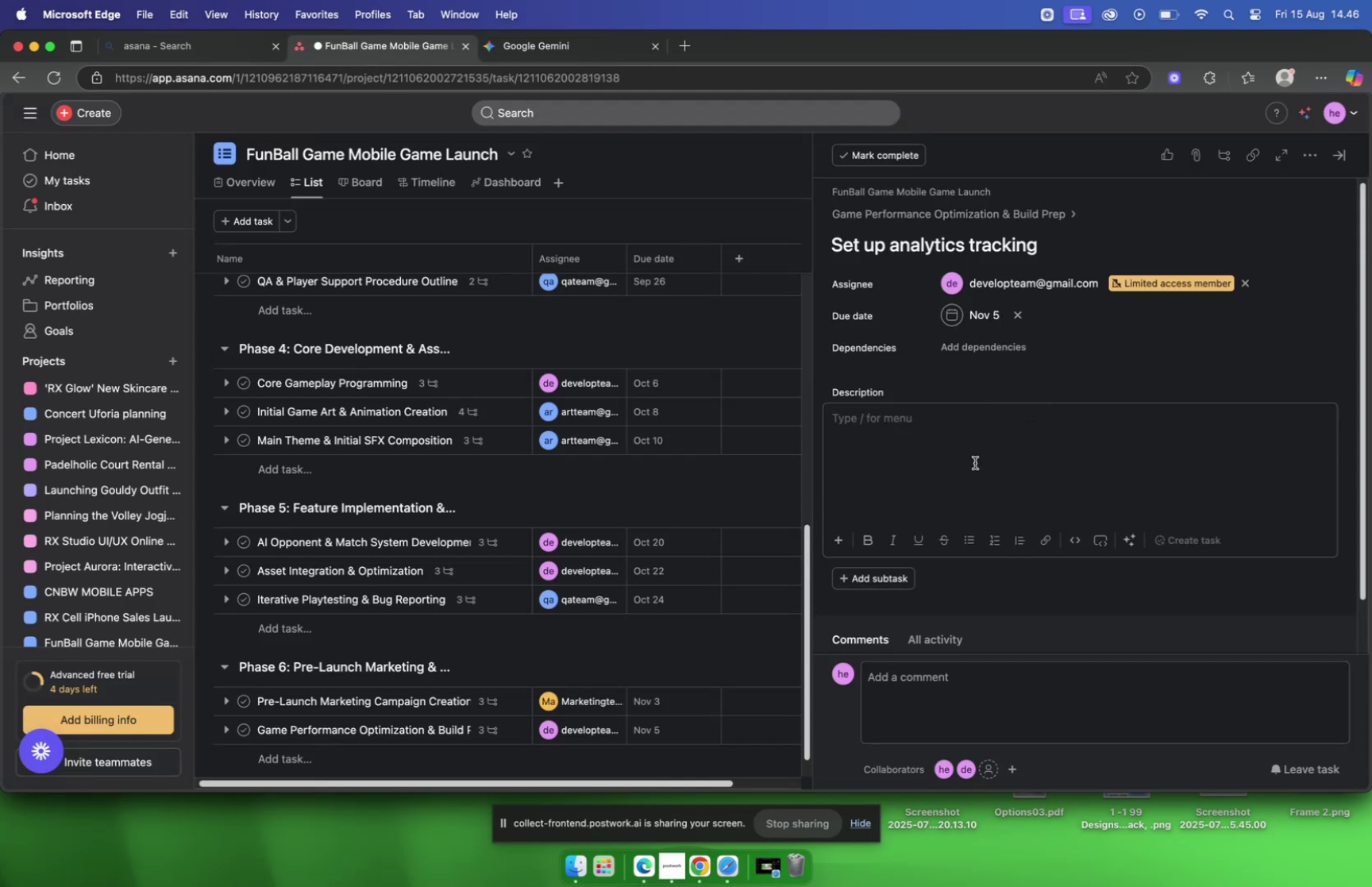 
key(Meta+V)
 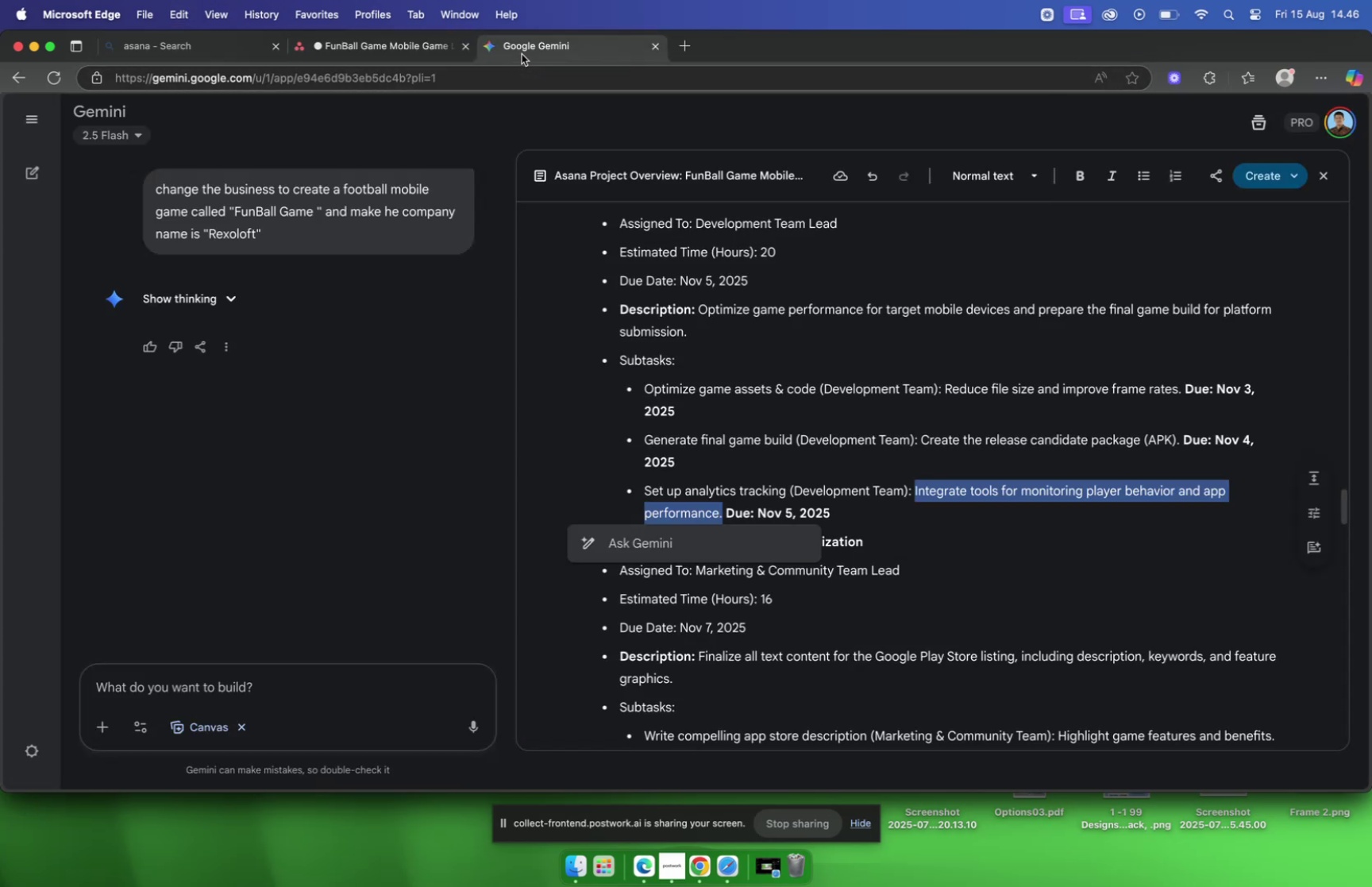 
scroll: coordinate [778, 341], scroll_direction: down, amount: 2.0
 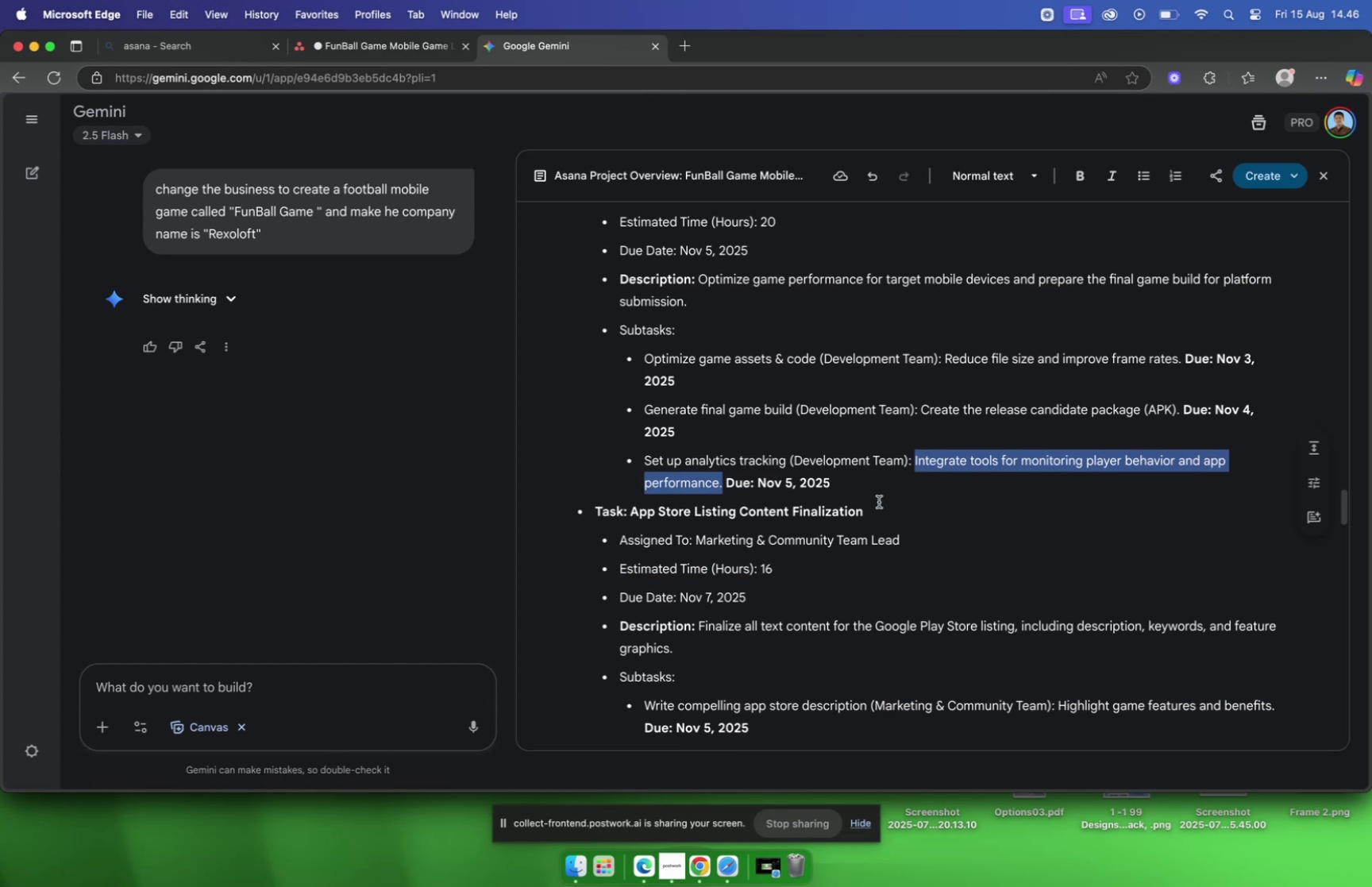 
left_click([877, 505])
 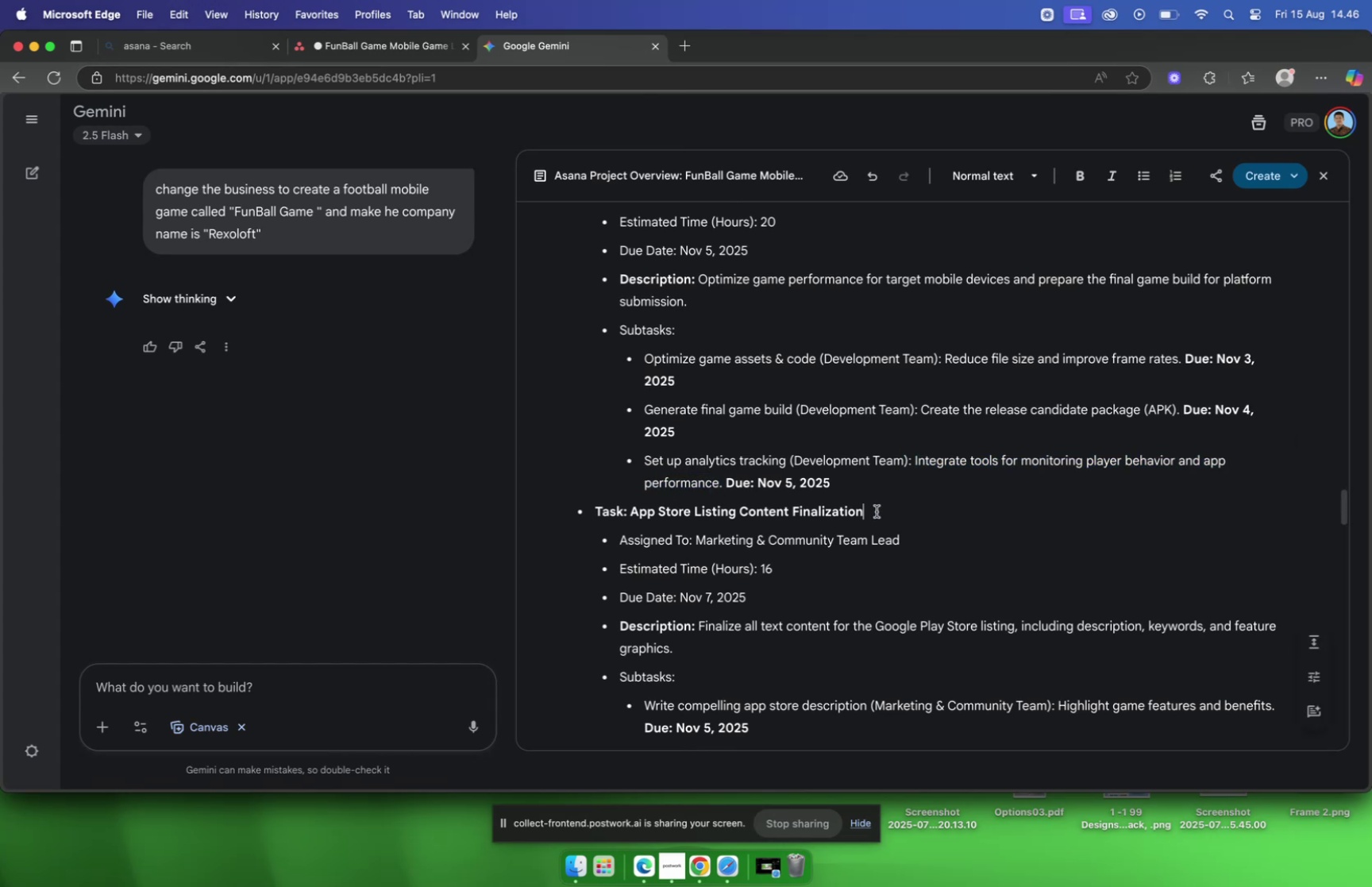 
left_click_drag(start_coordinate=[877, 511], to_coordinate=[633, 521])
 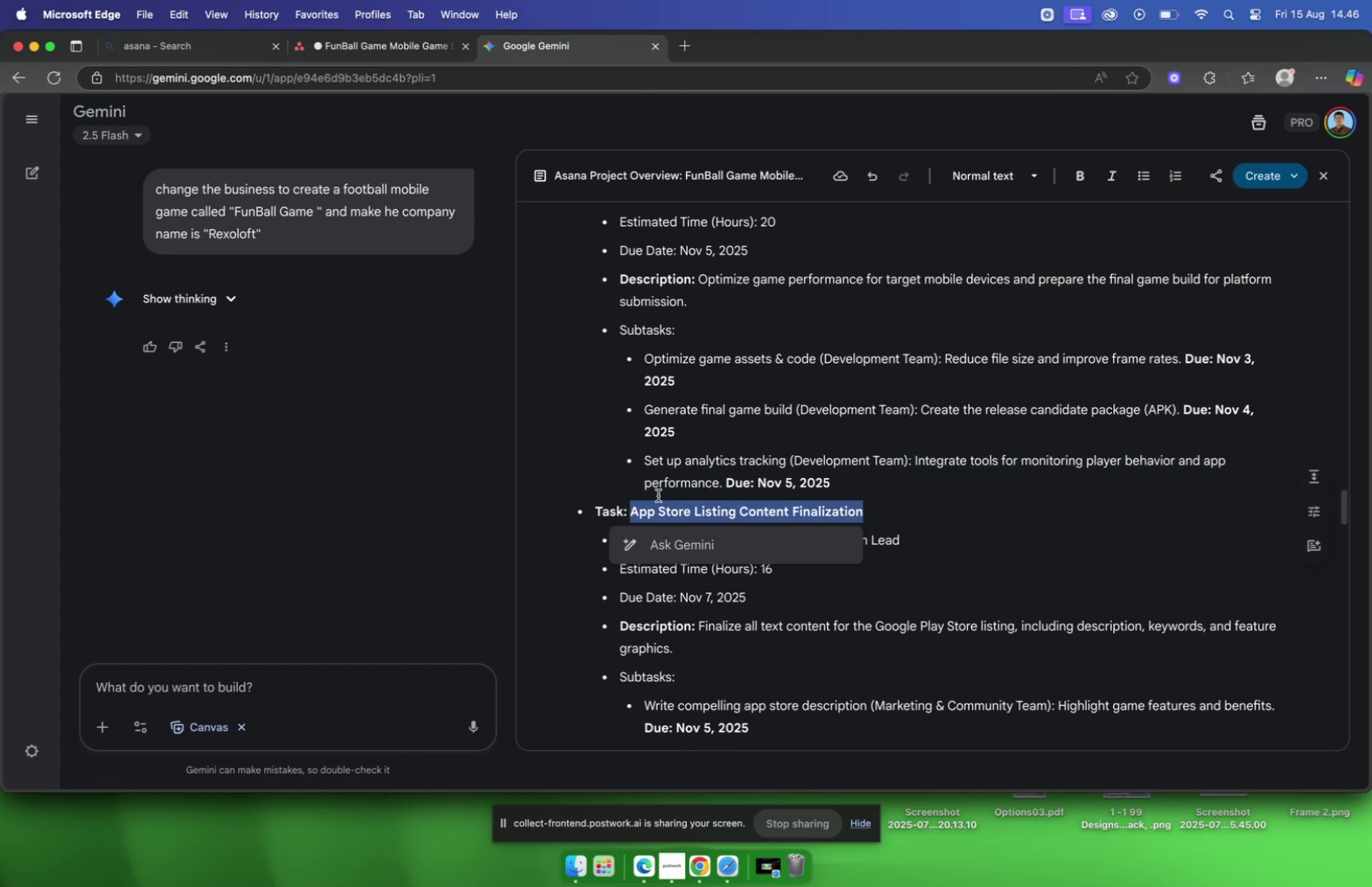 
key(Meta+C)
 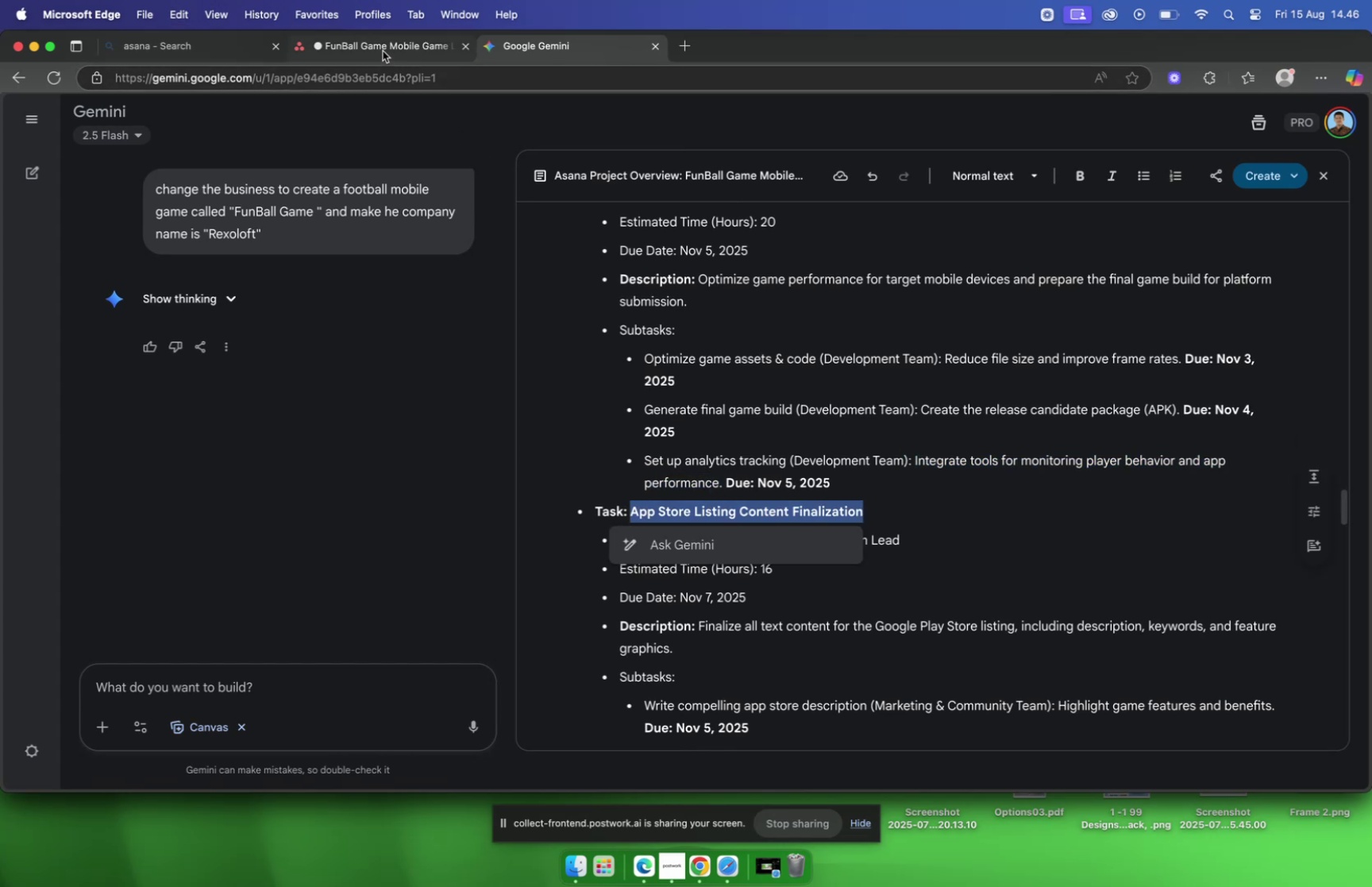 
left_click([383, 51])
 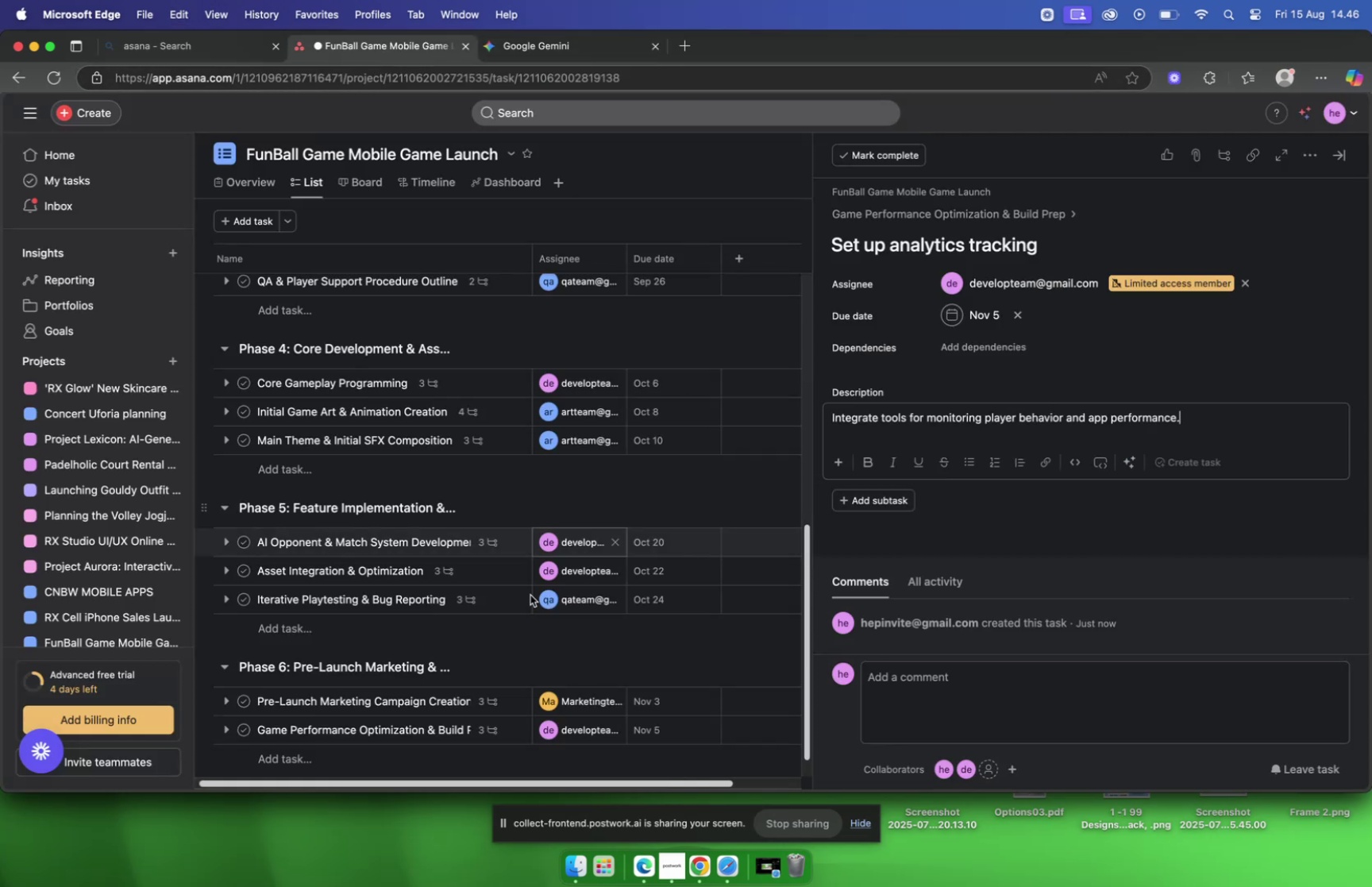 
scroll: coordinate [480, 684], scroll_direction: down, amount: 8.0
 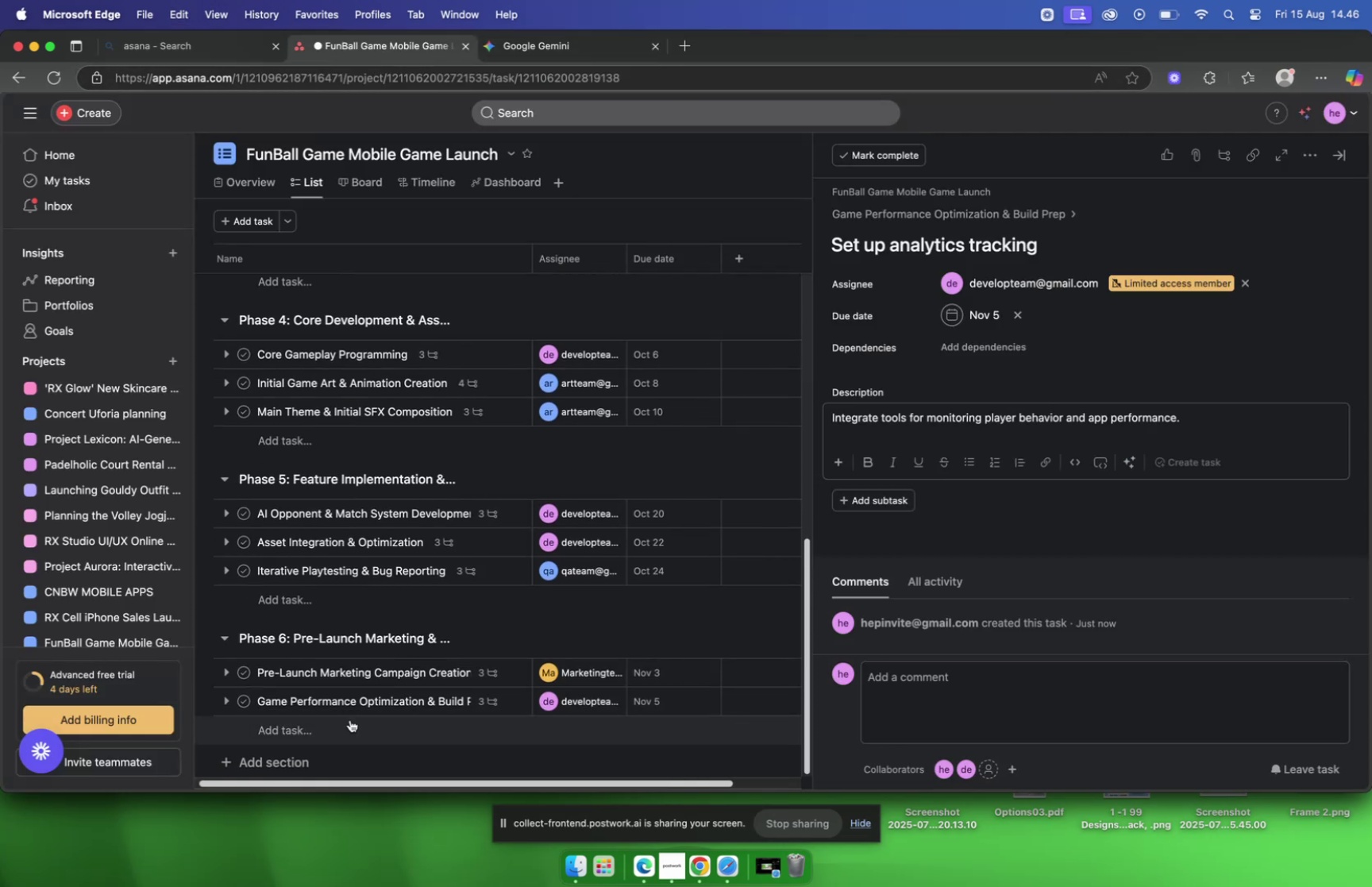 
left_click([349, 719])
 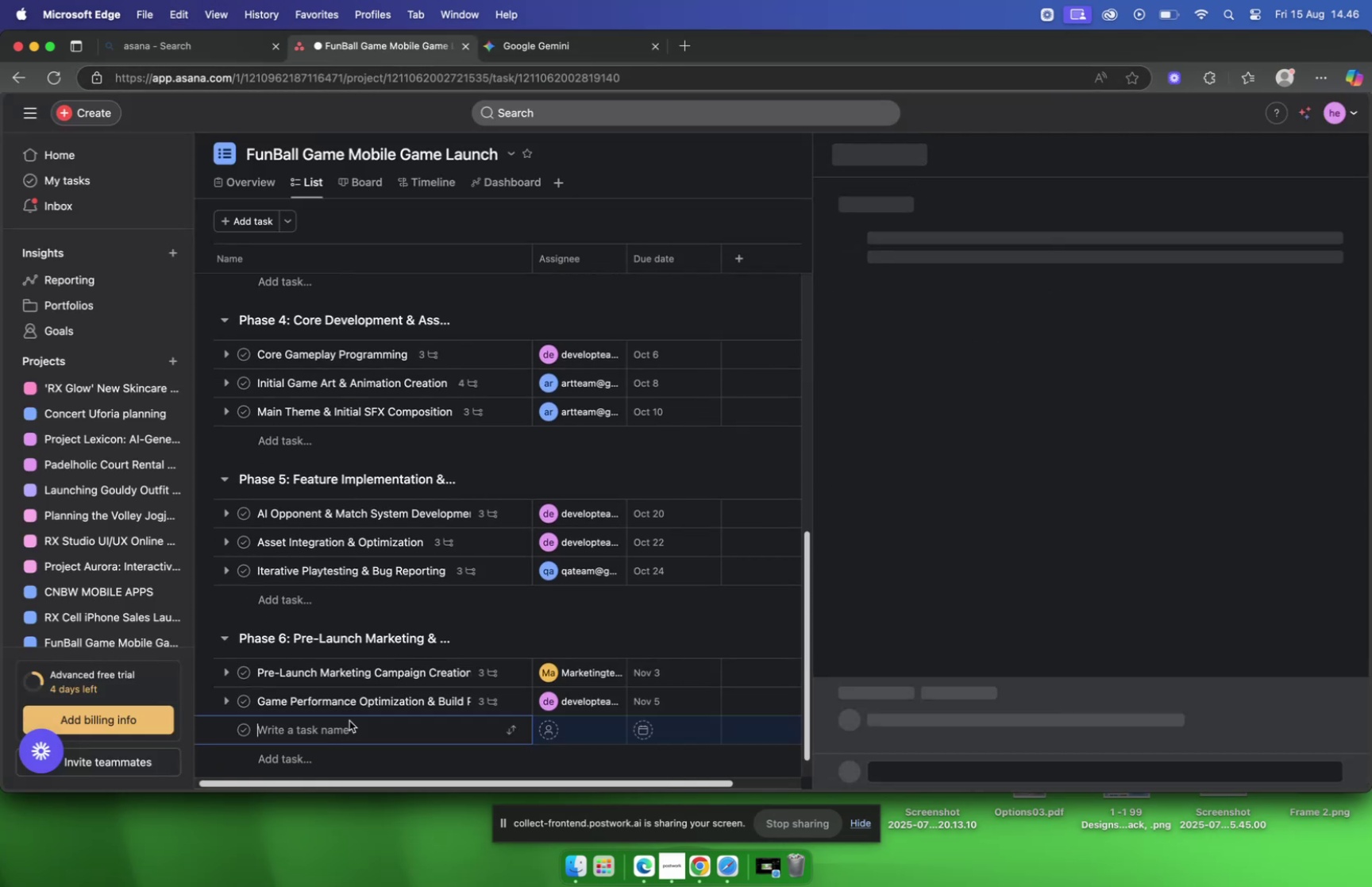 
key(Meta+CommandLeft)
 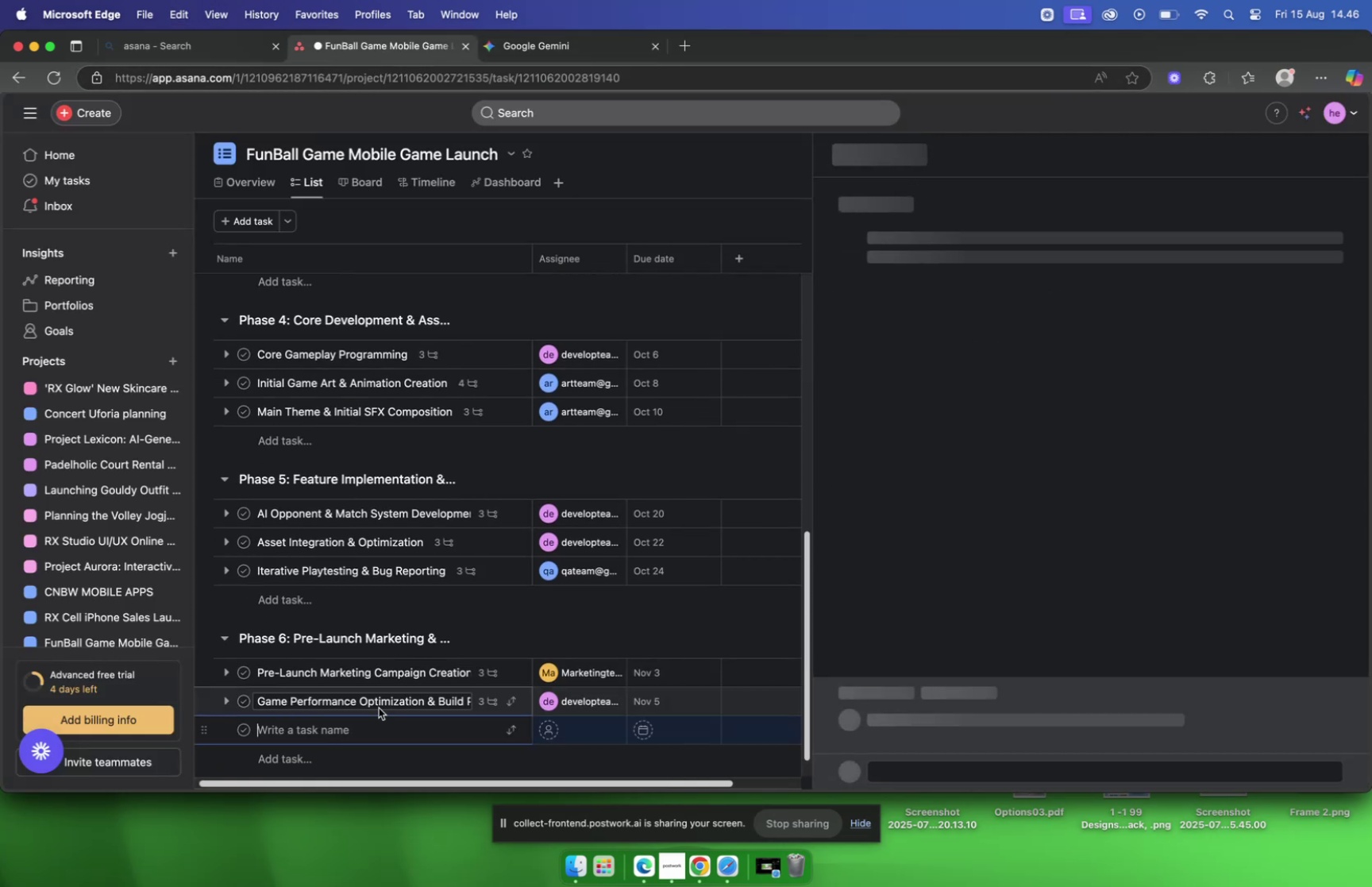 
key(Meta+V)
 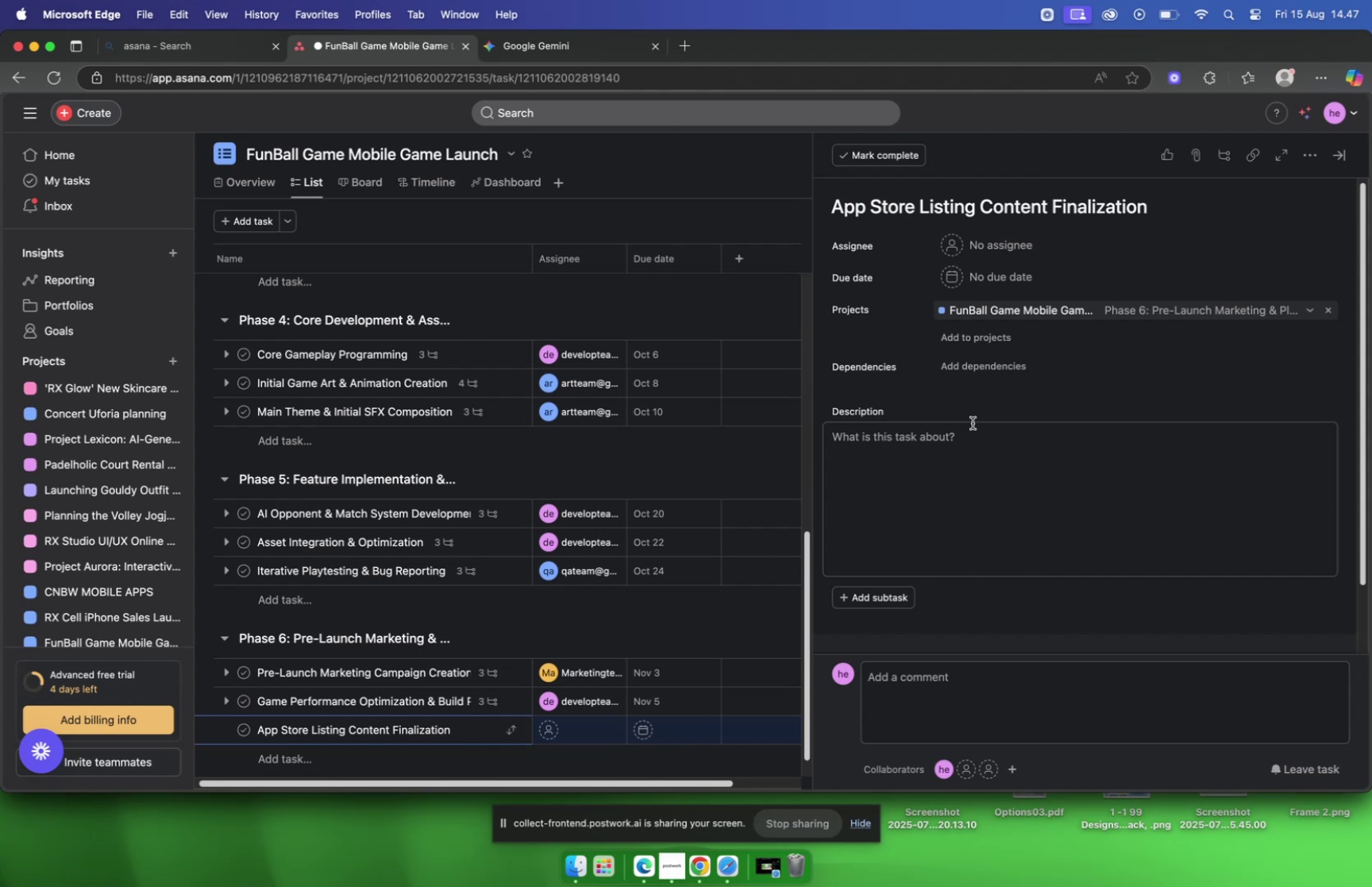 
wait(31.95)
 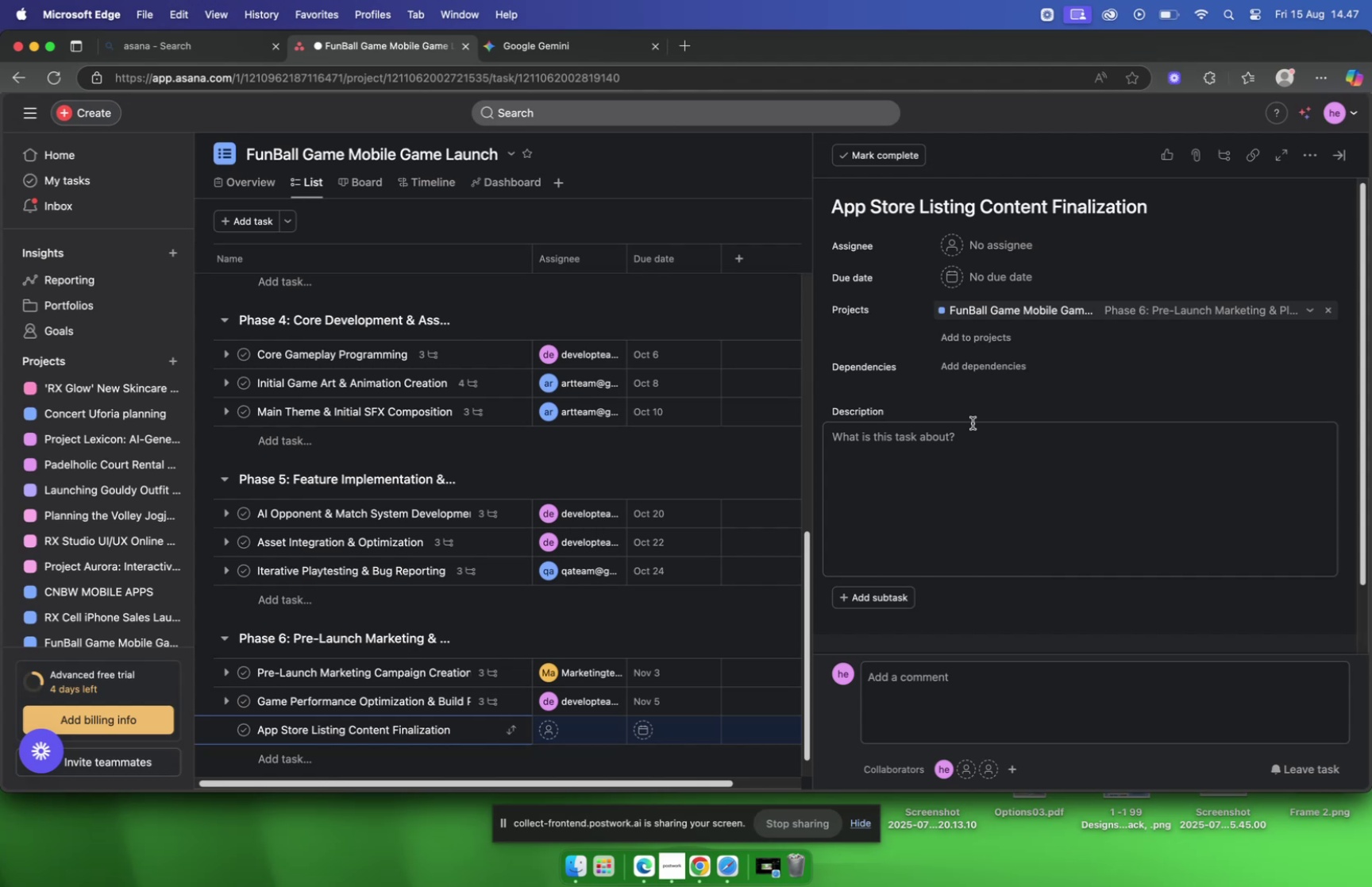 
mouse_move([542, 70])
 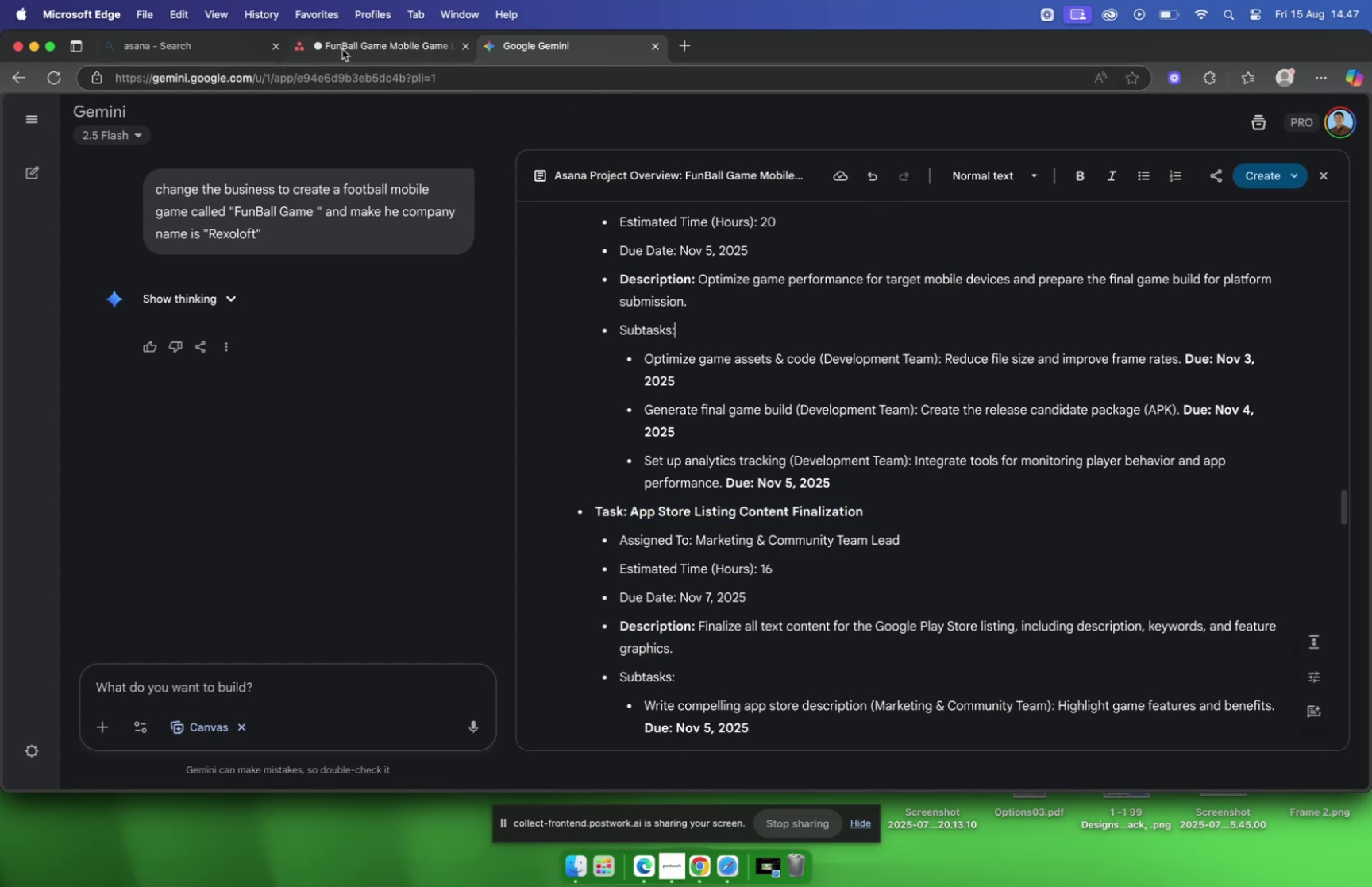 
wait(8.69)
 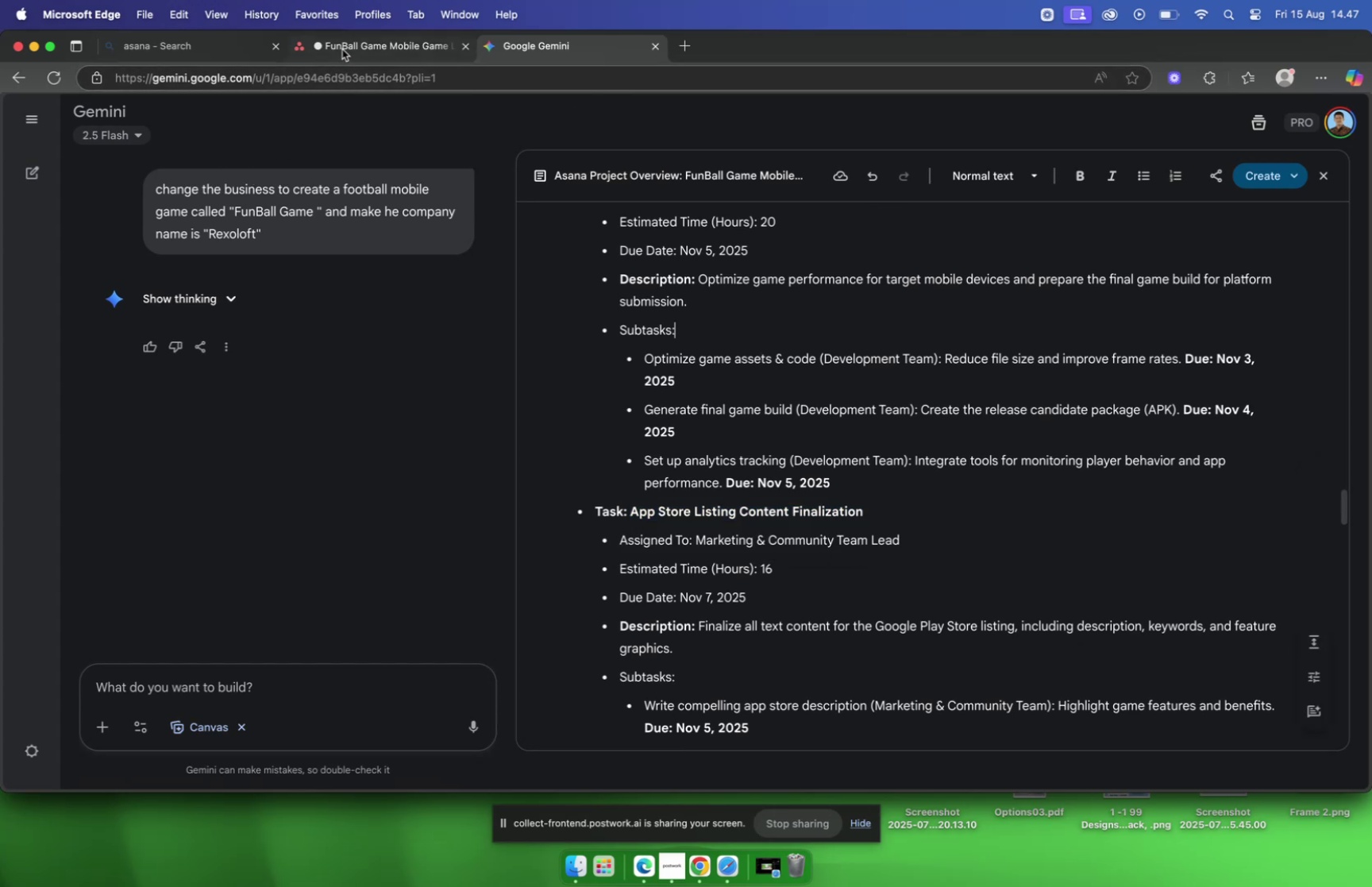 
type(mar)
 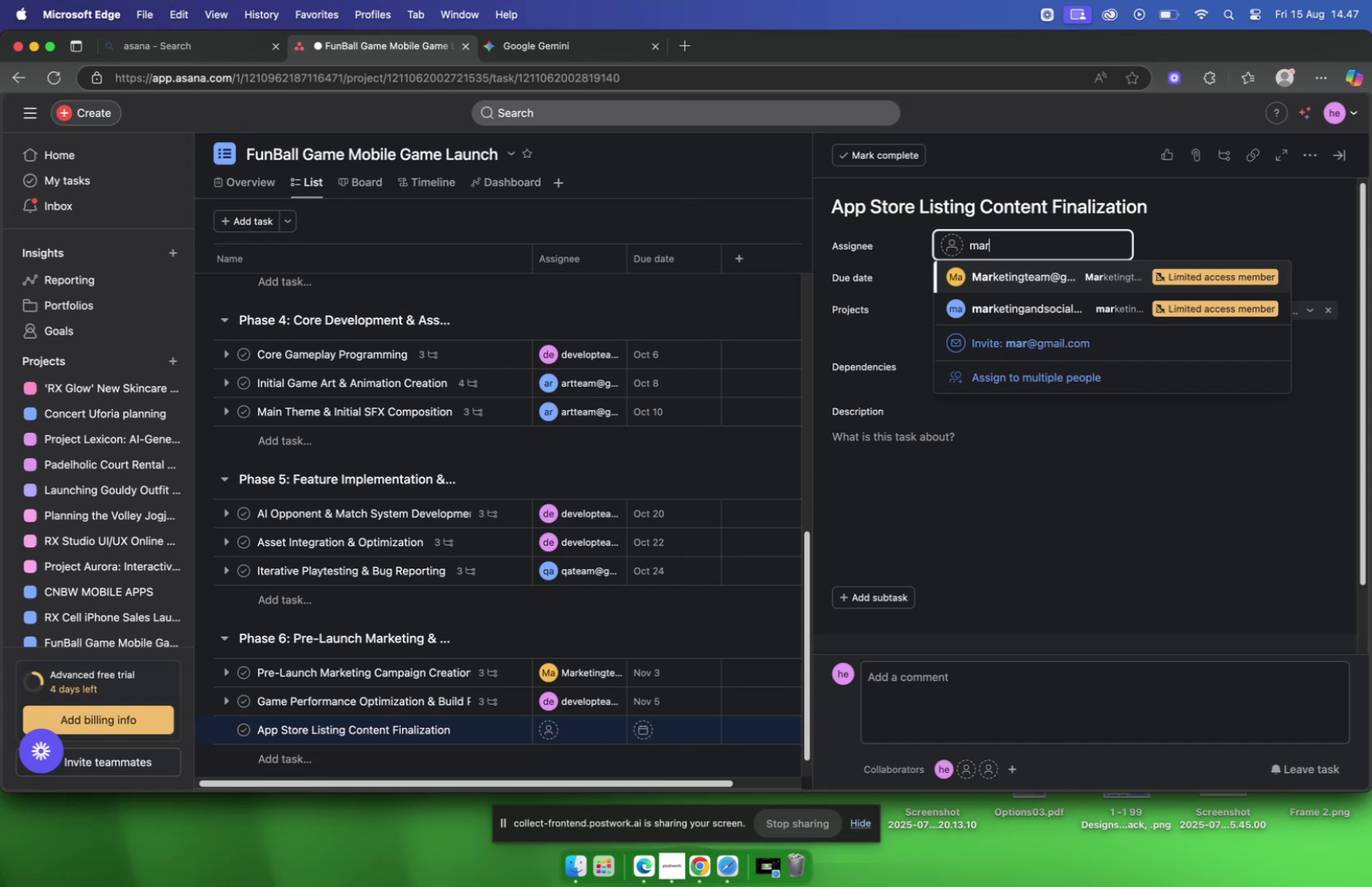 
key(Enter)
 